 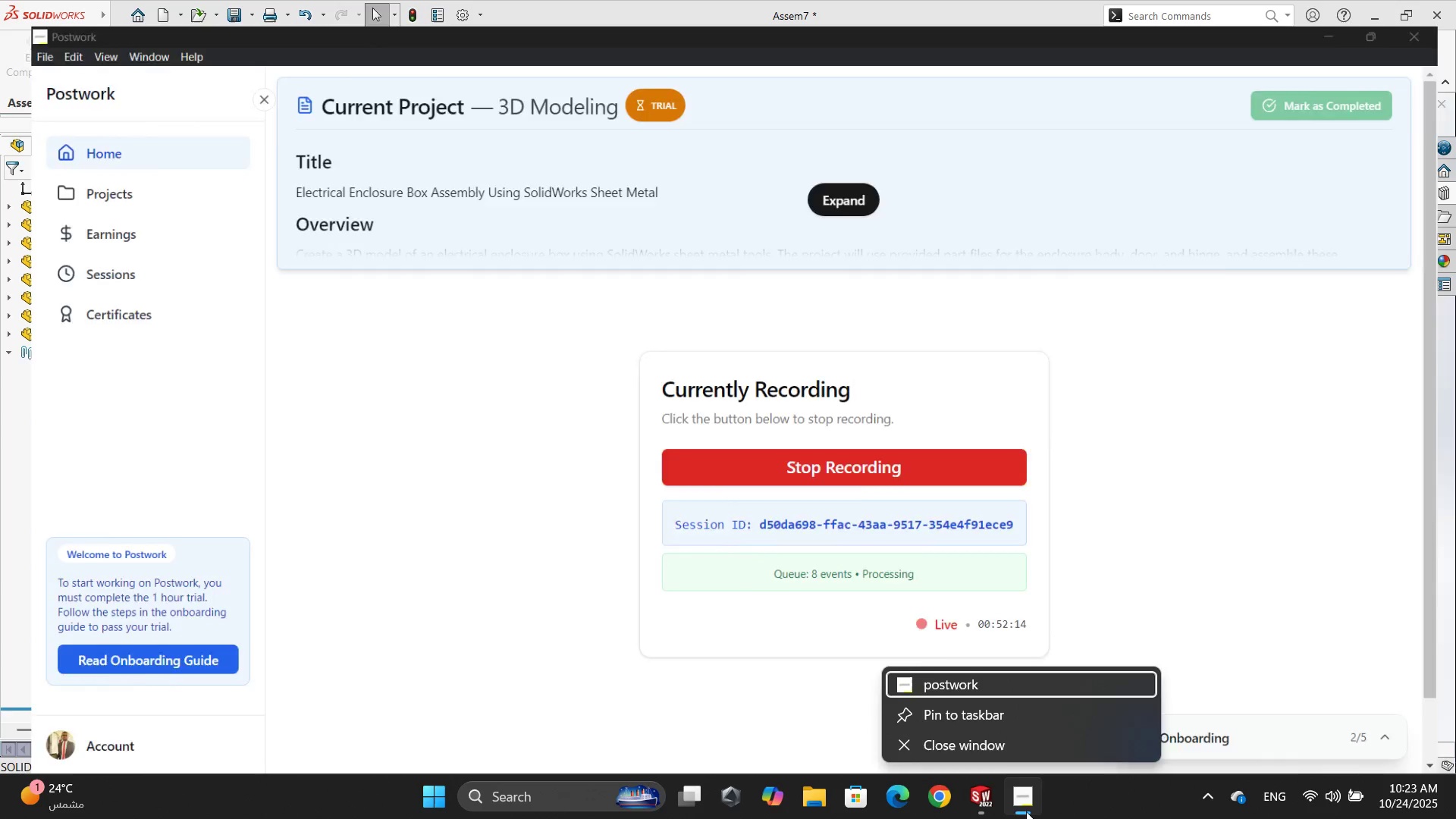 
left_click([1026, 811])
 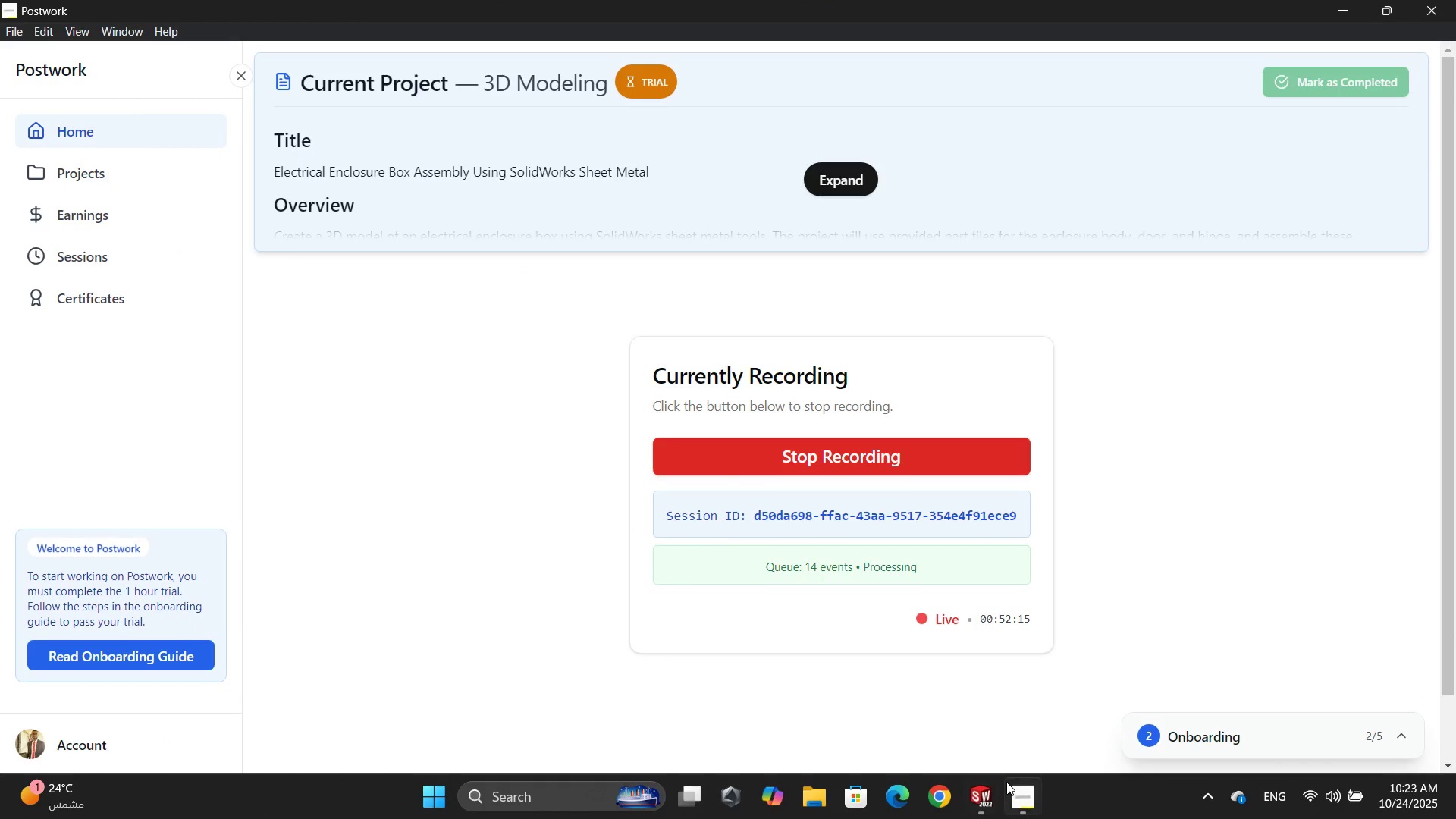 
left_click([1016, 802])
 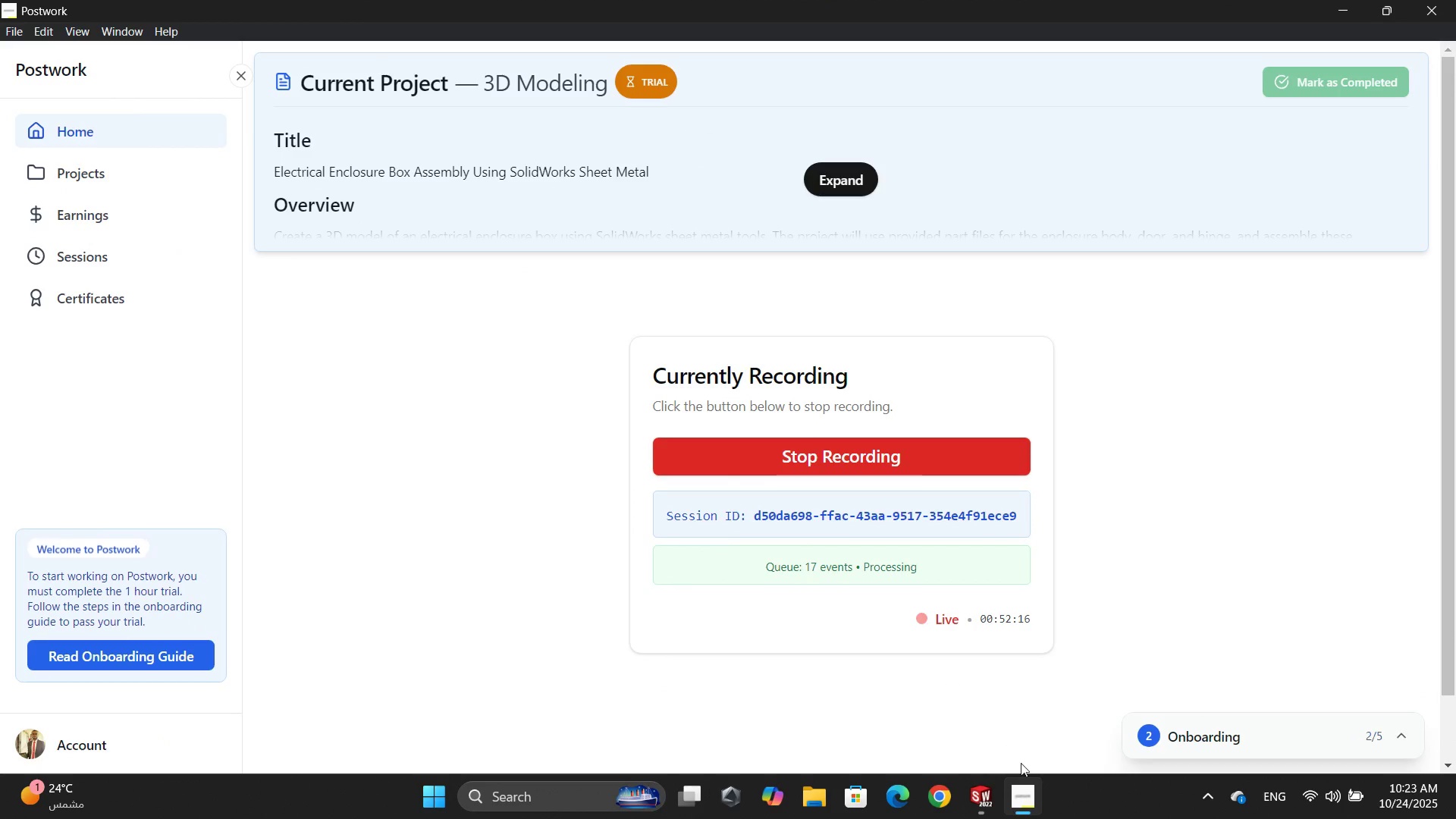 
left_click([1017, 810])
 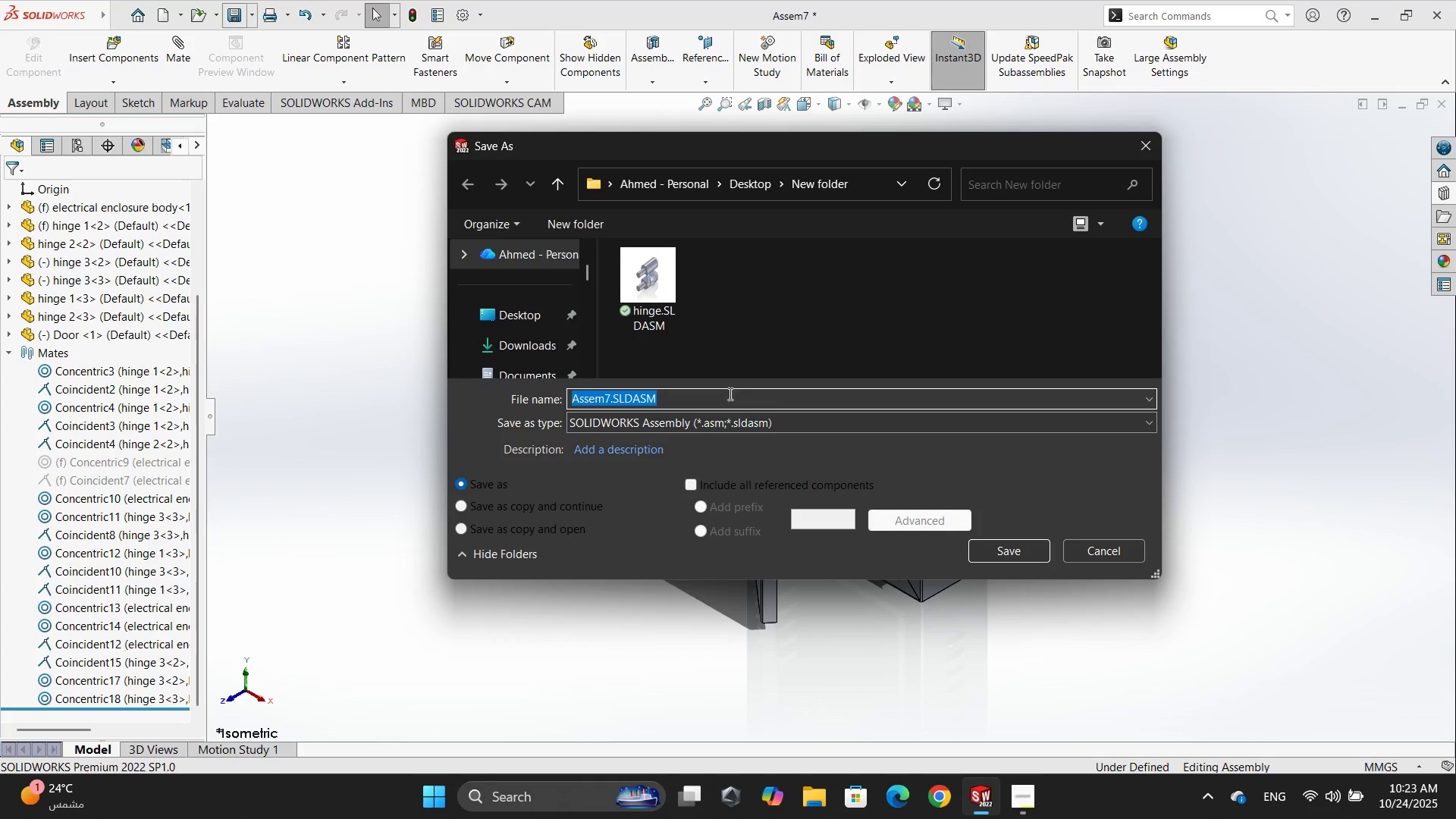 
wait(5.72)
 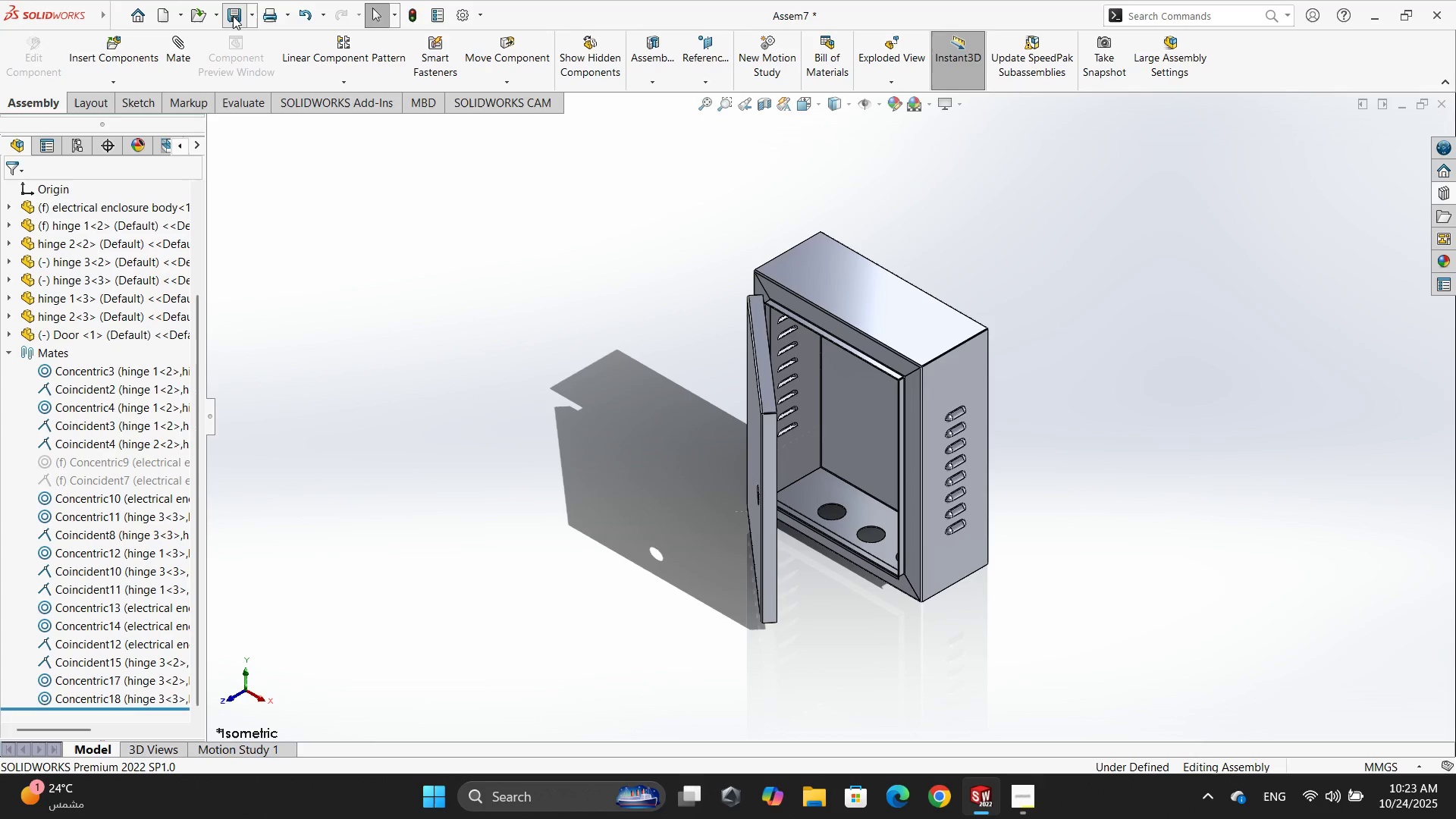 
left_click_drag(start_coordinate=[610, 401], to_coordinate=[551, 412])
 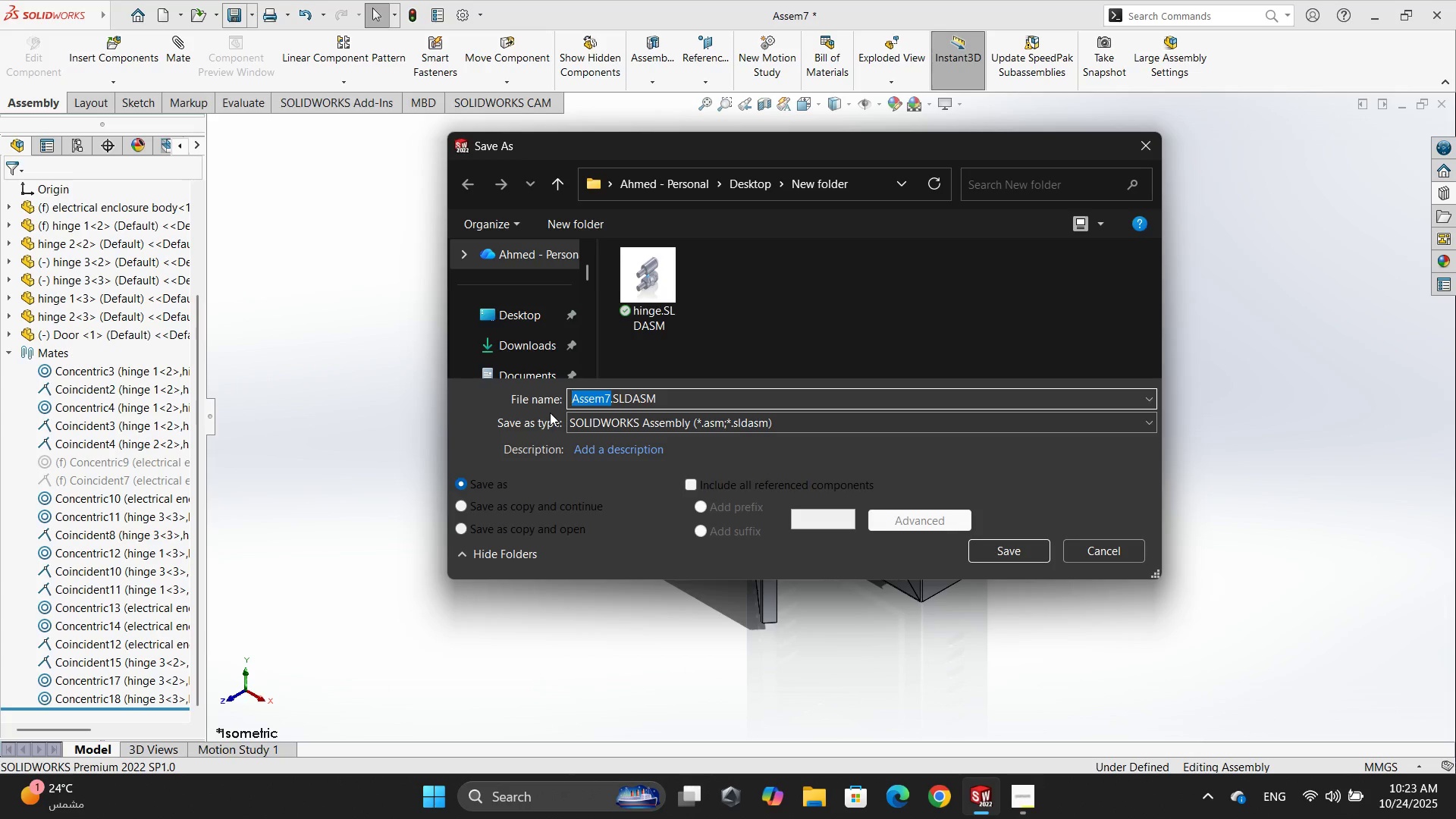 
key(Control+ControlLeft)
 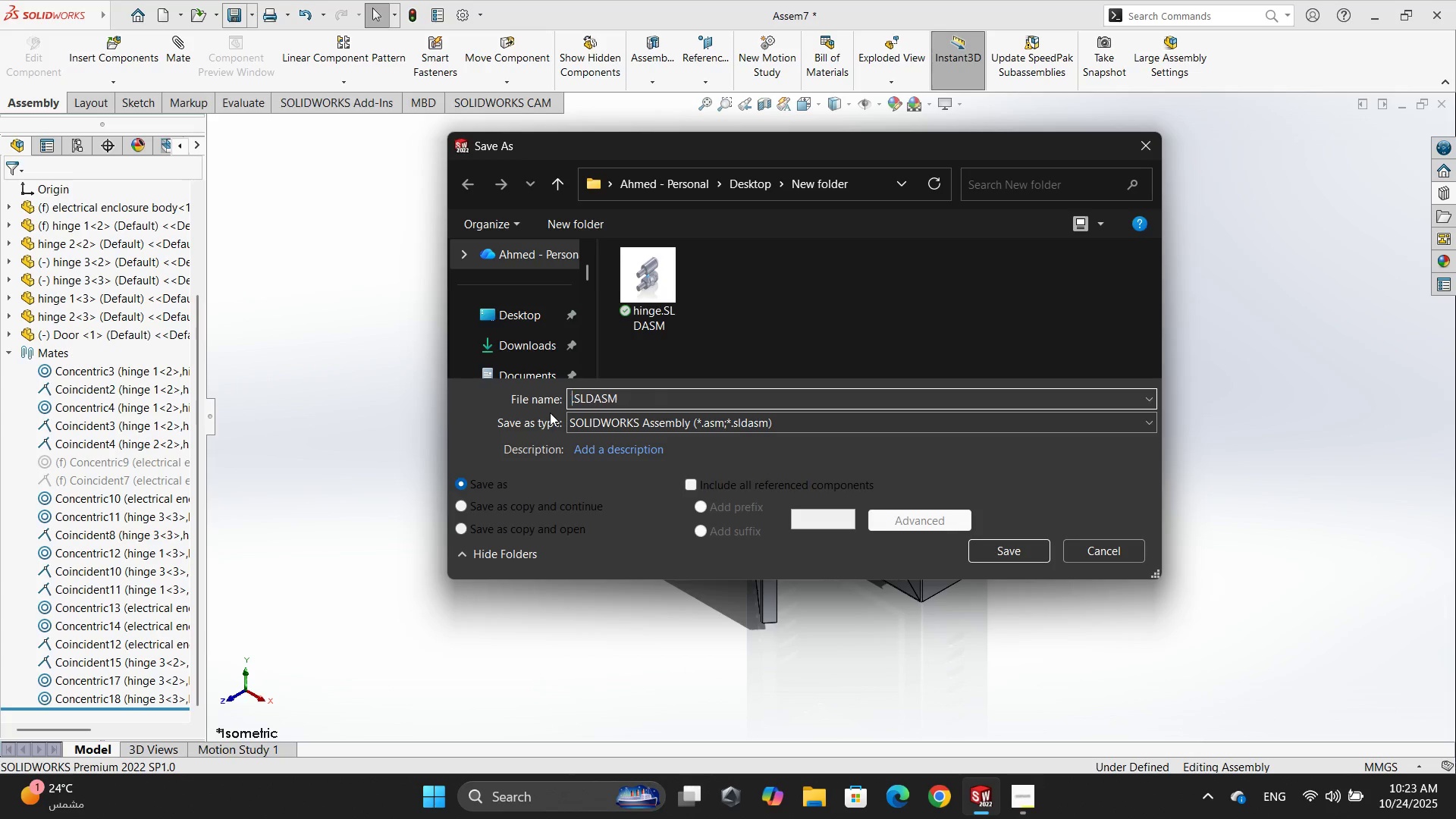 
key(Control+V)
 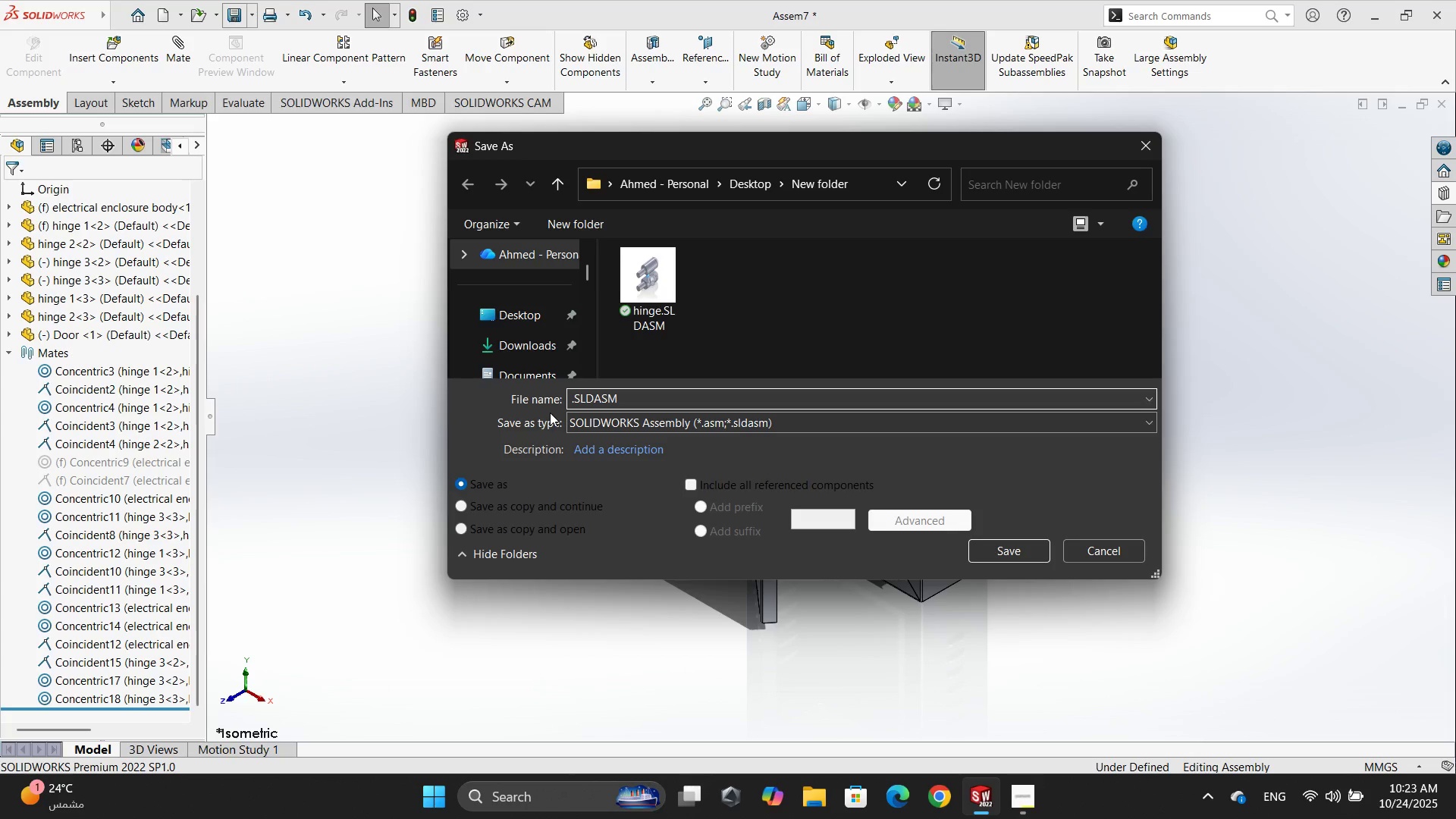 
key(Control+ControlLeft)
 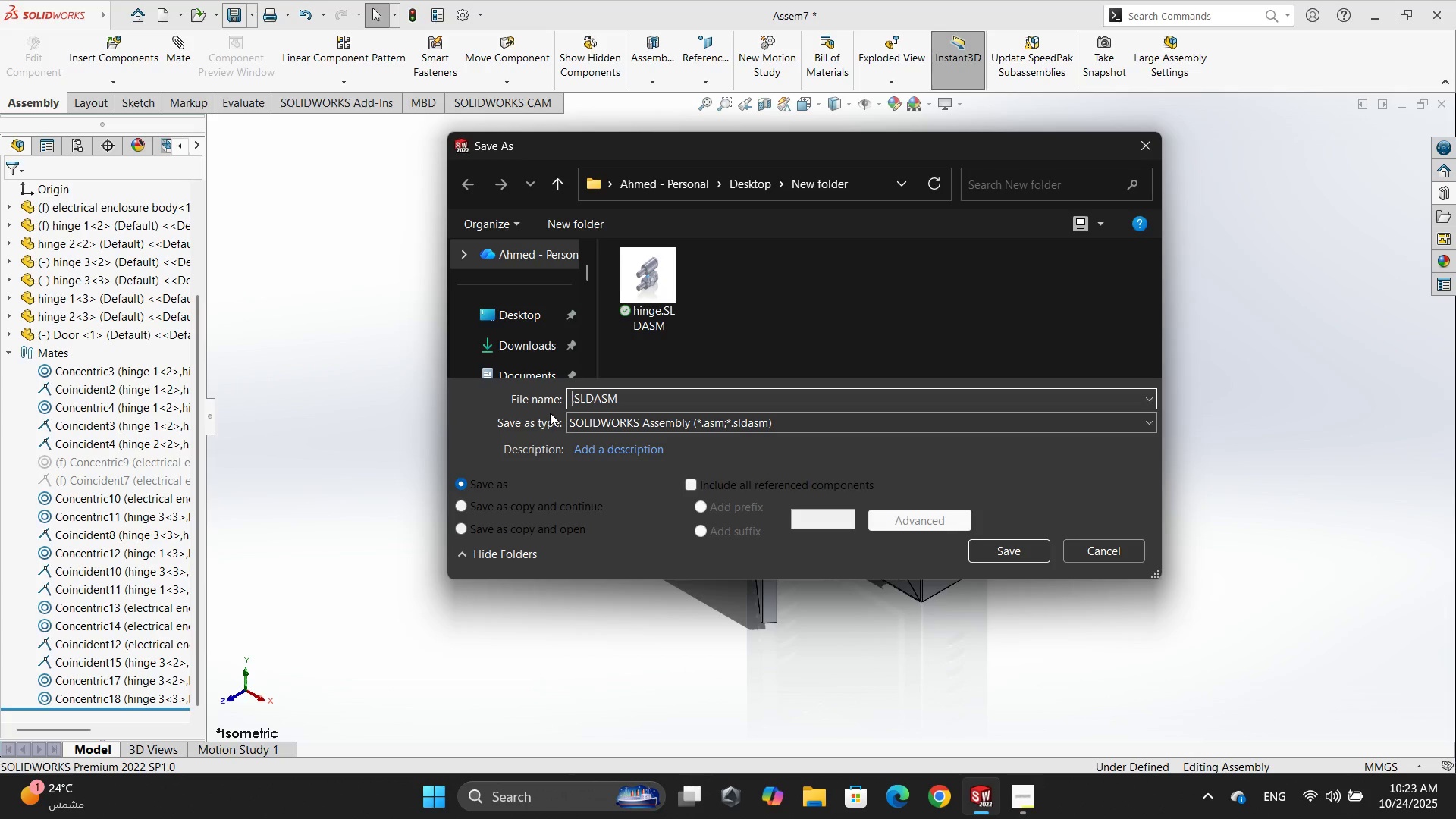 
key(Control+V)
 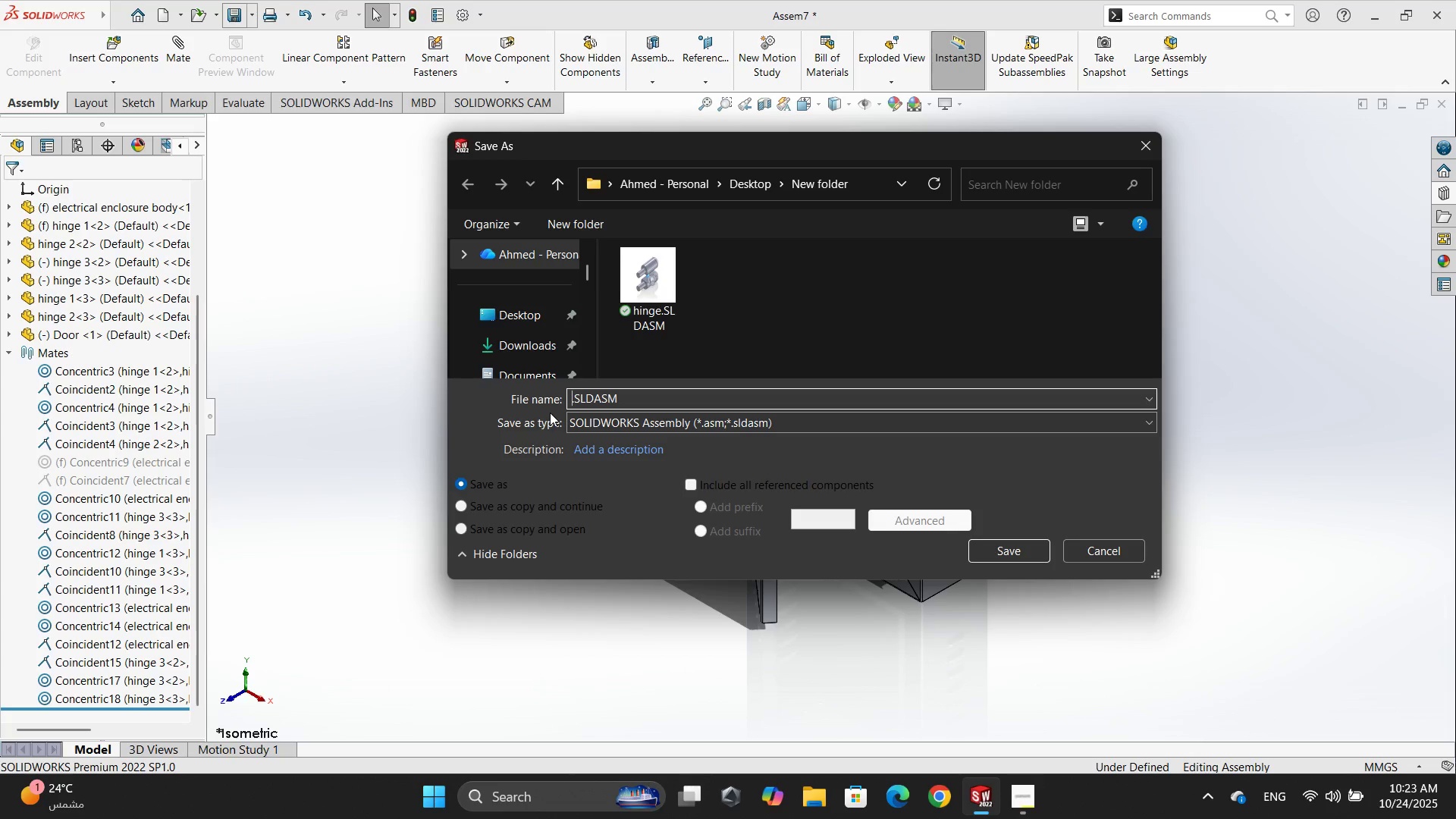 
type(electrical enclosure)
 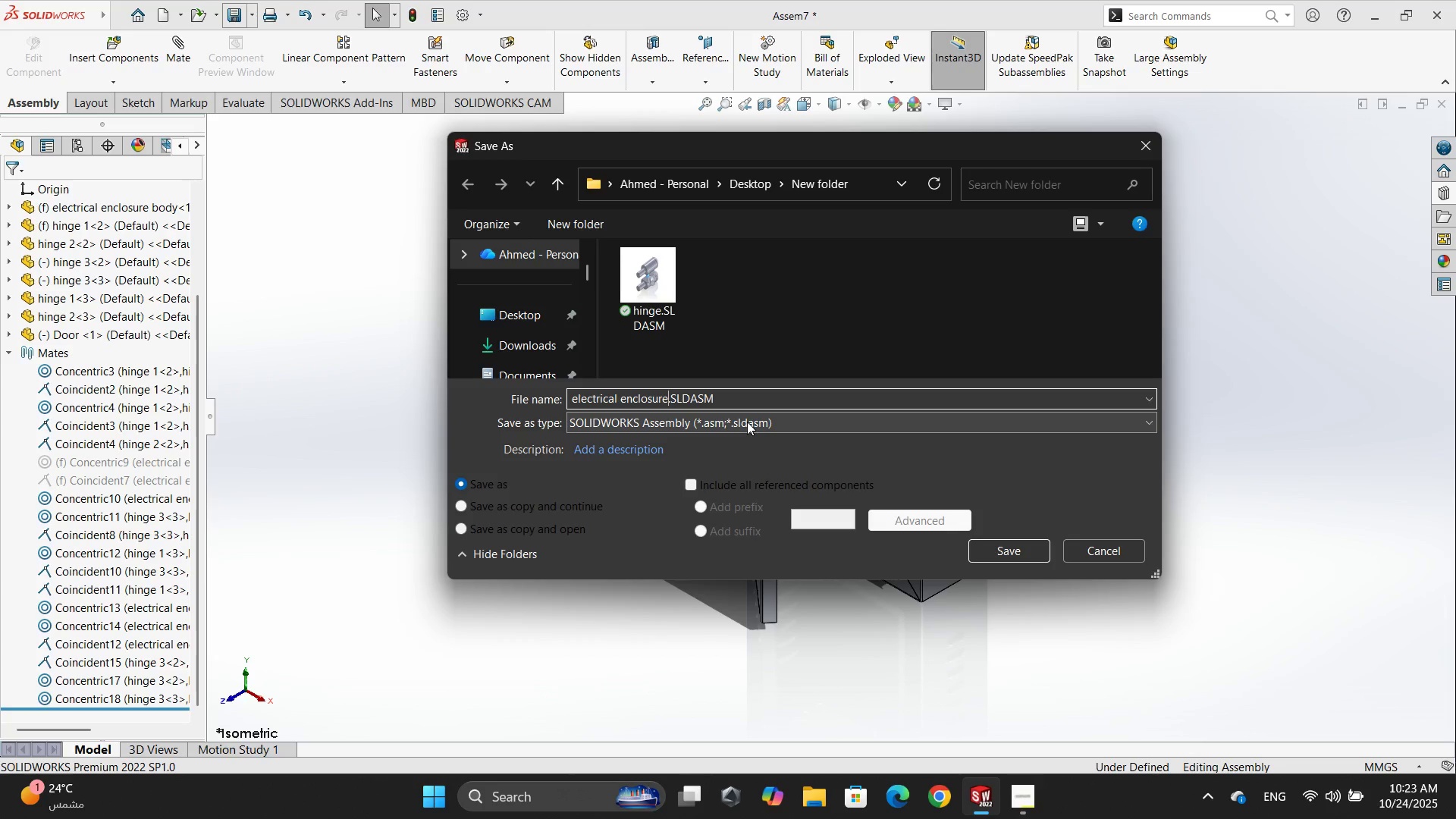 
key(Space)
 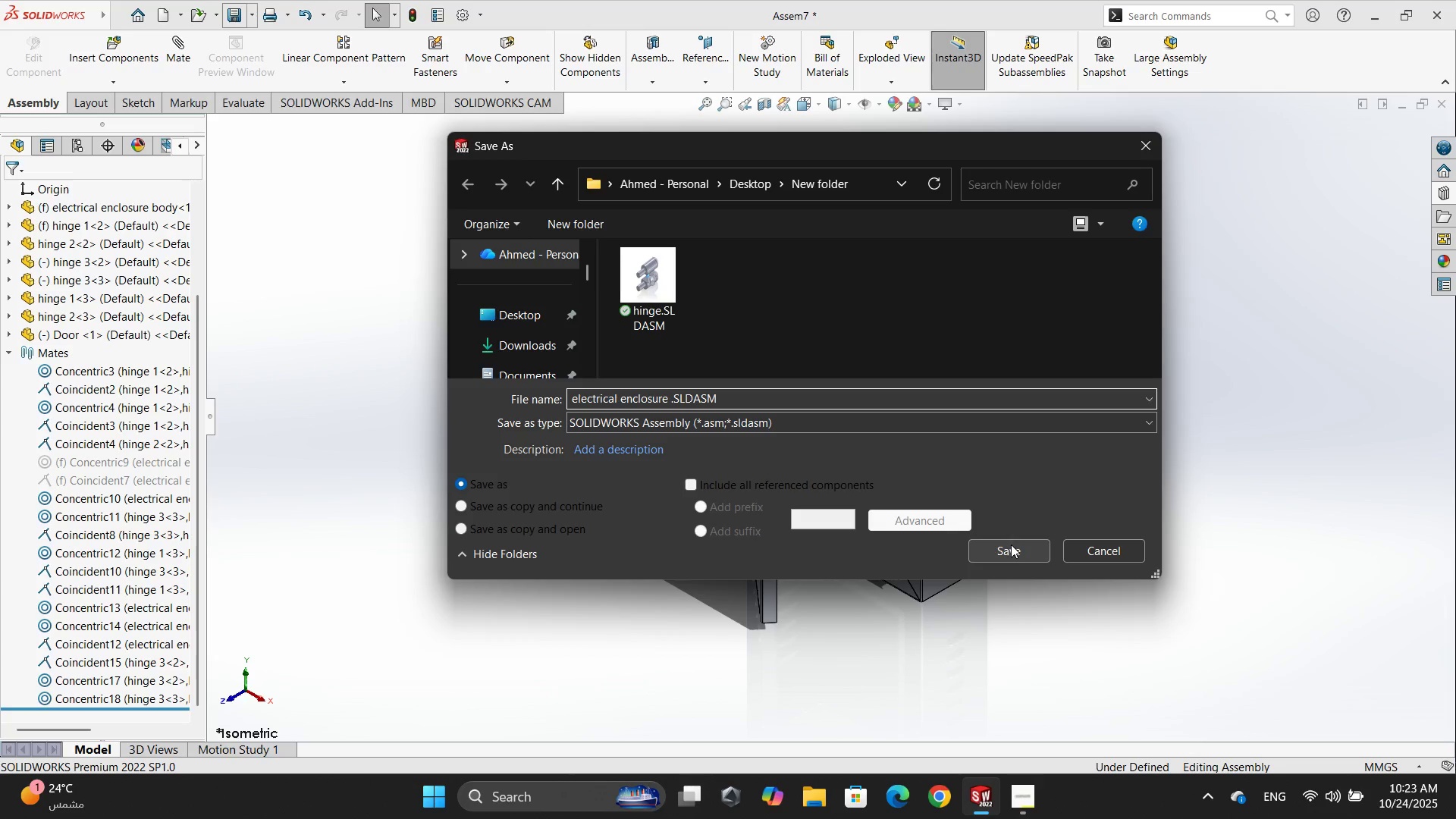 
left_click([1012, 545])
 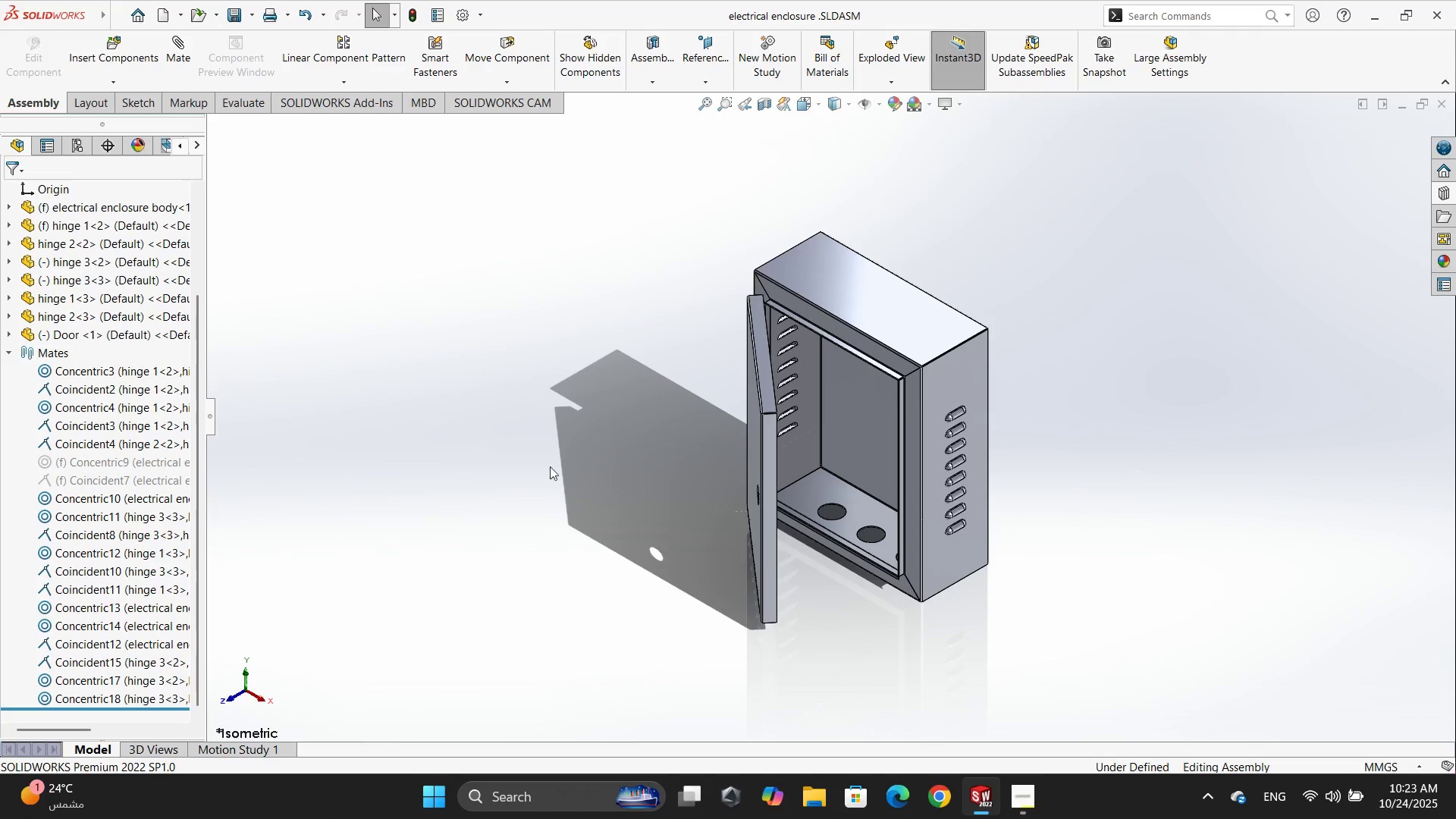 
scroll: coordinate [883, 334], scroll_direction: none, amount: 0.0
 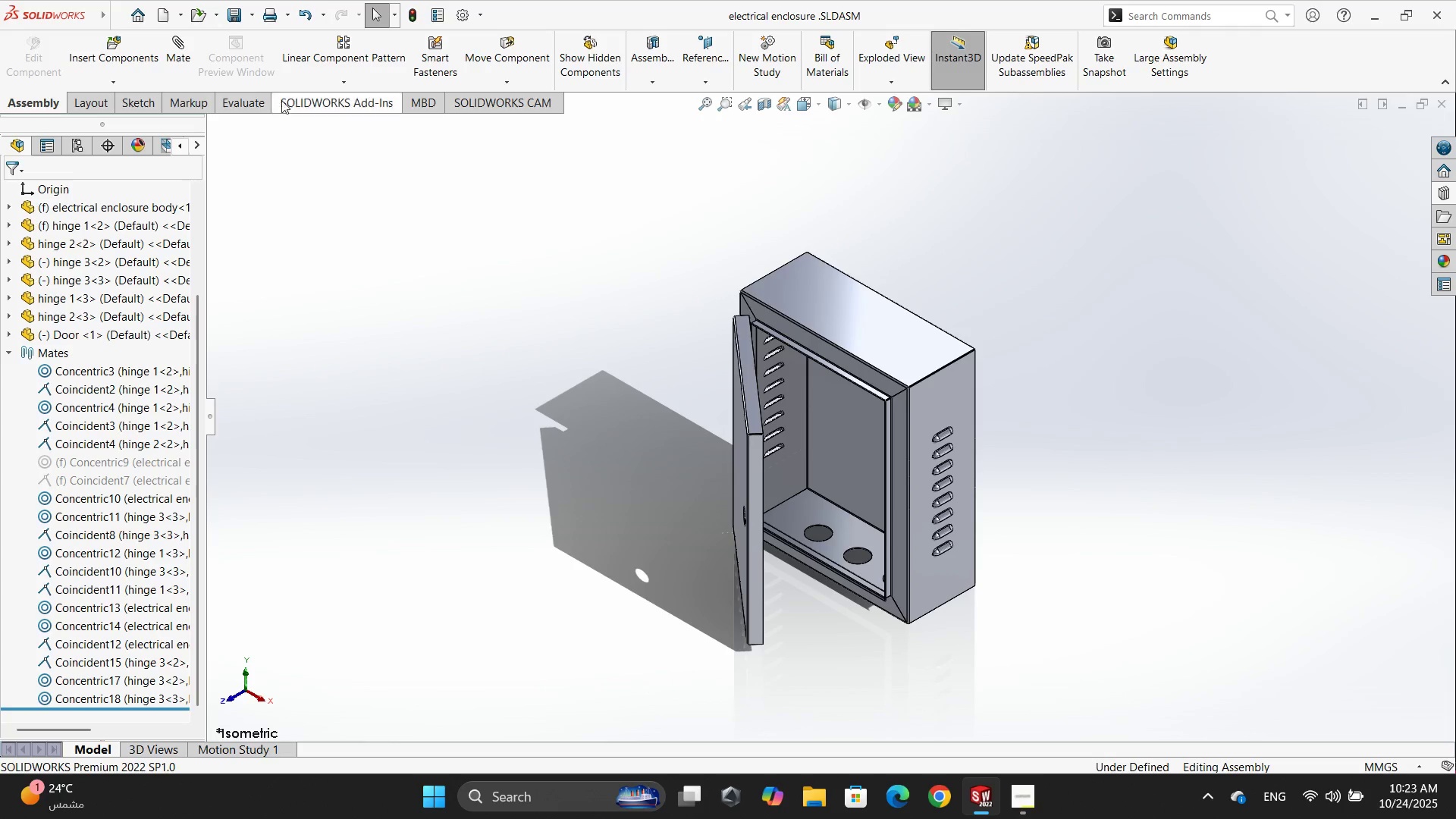 
left_click([178, 42])
 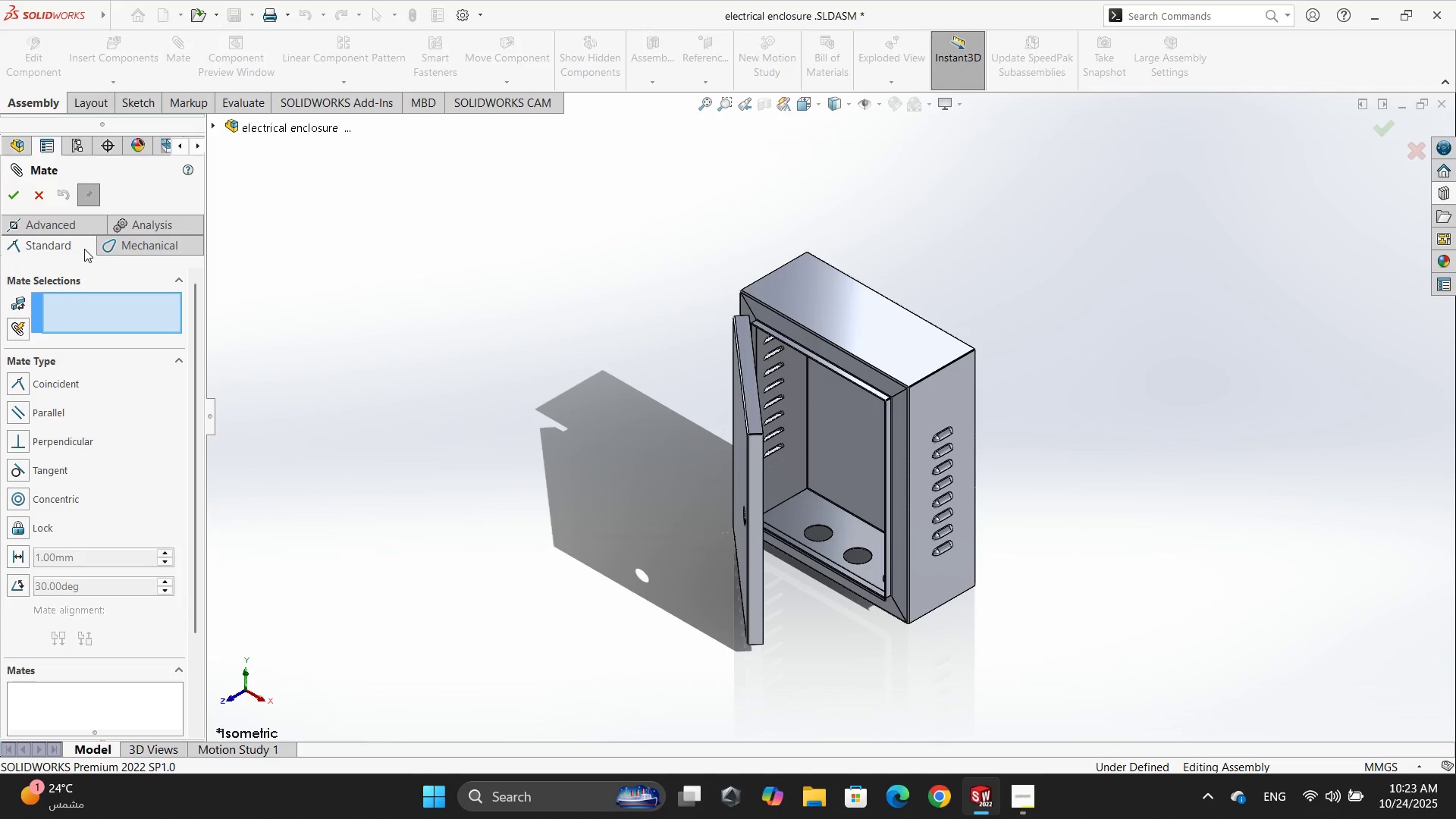 
left_click([80, 215])
 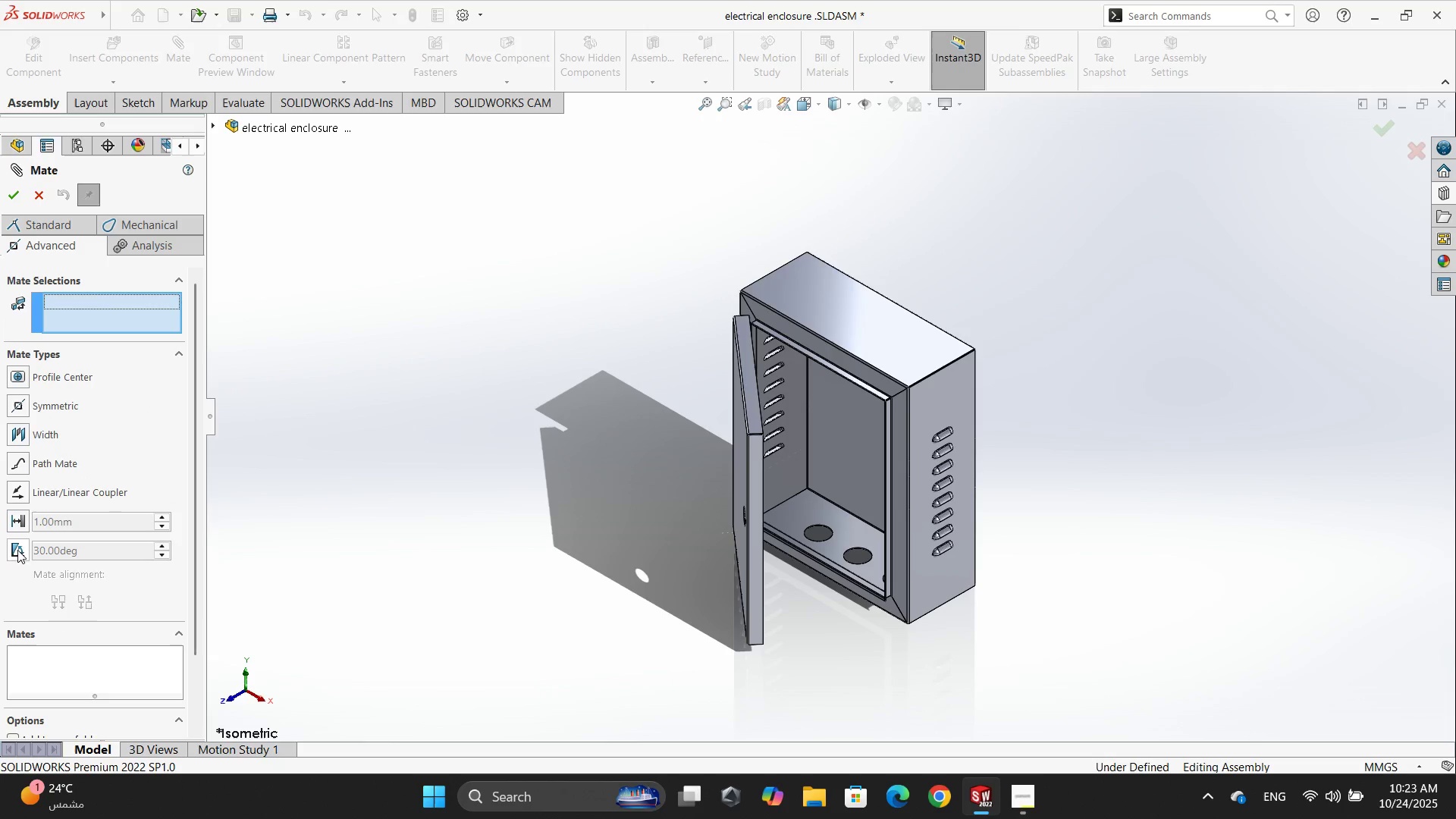 
left_click([13, 548])
 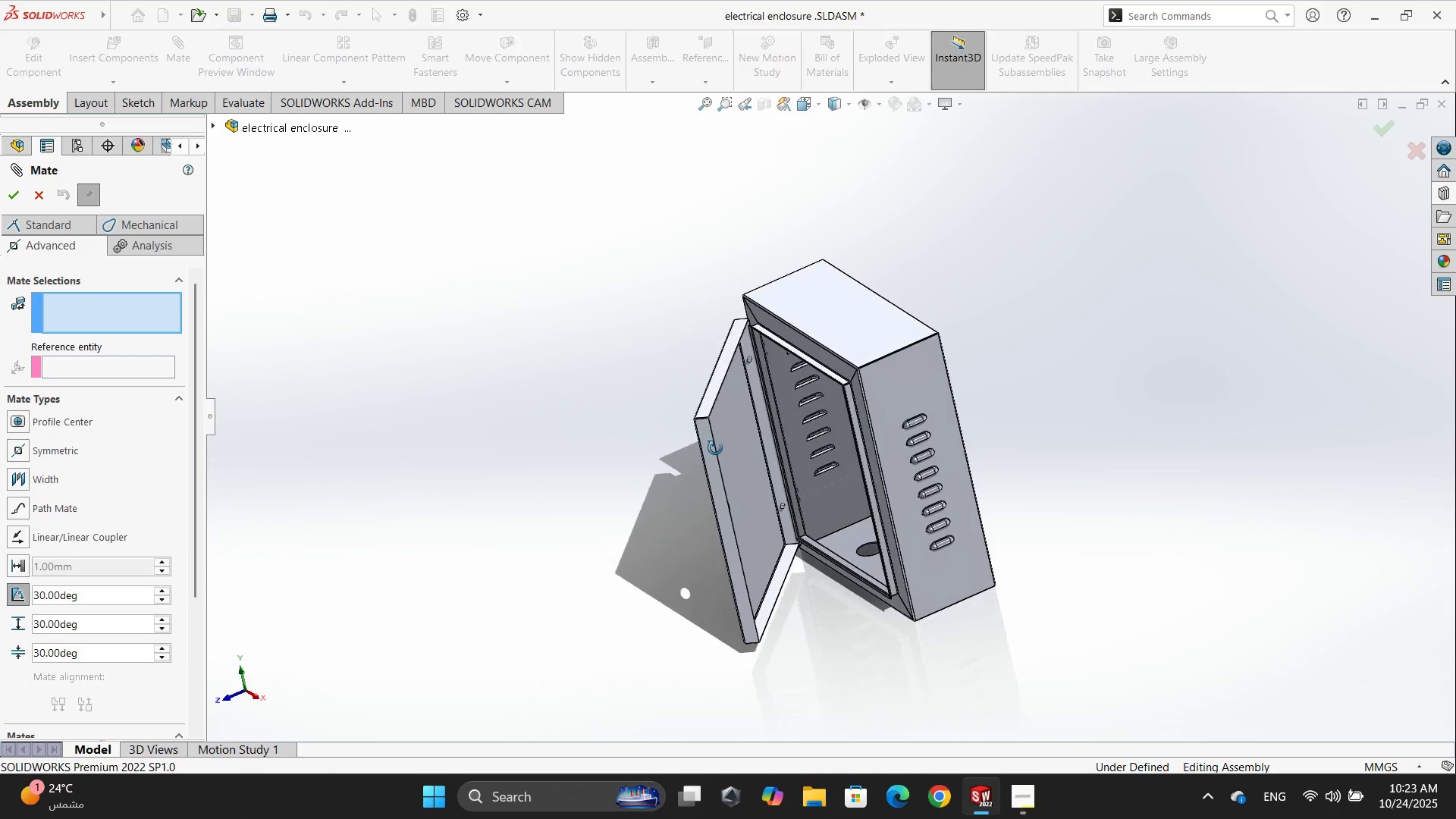 
scroll: coordinate [755, 340], scroll_direction: down, amount: 16.0
 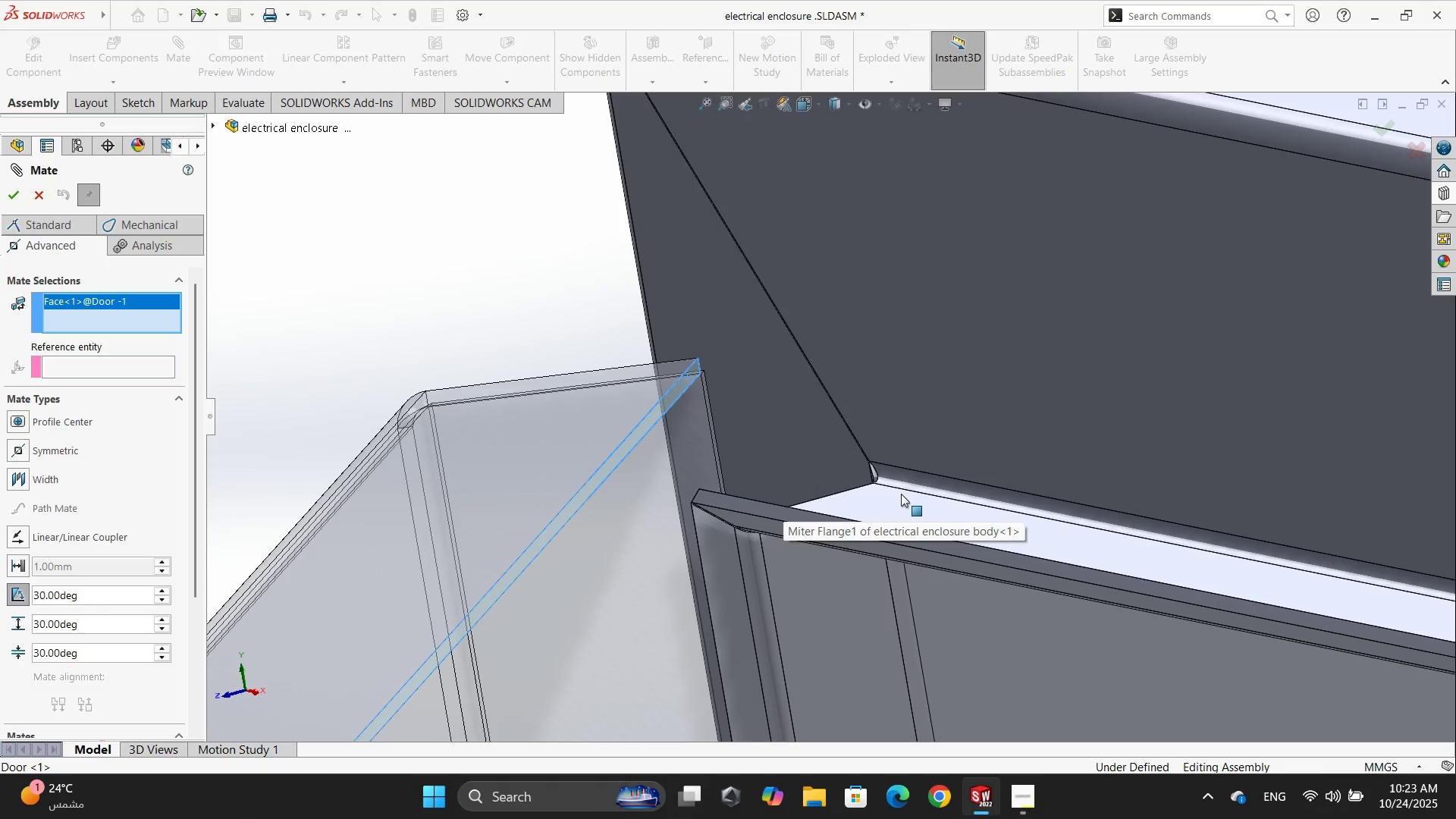 
wait(7.95)
 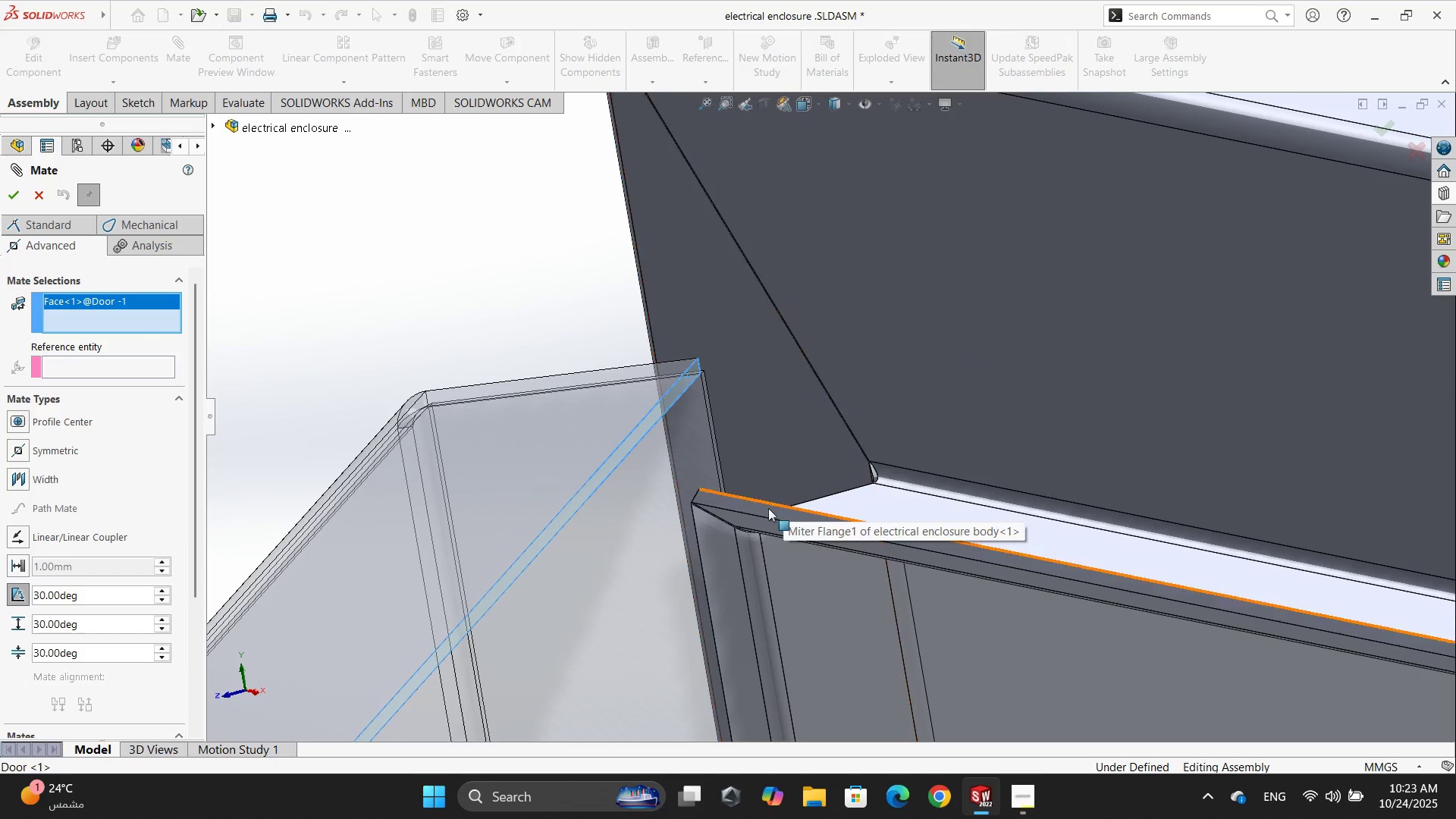 
left_click([901, 494])
 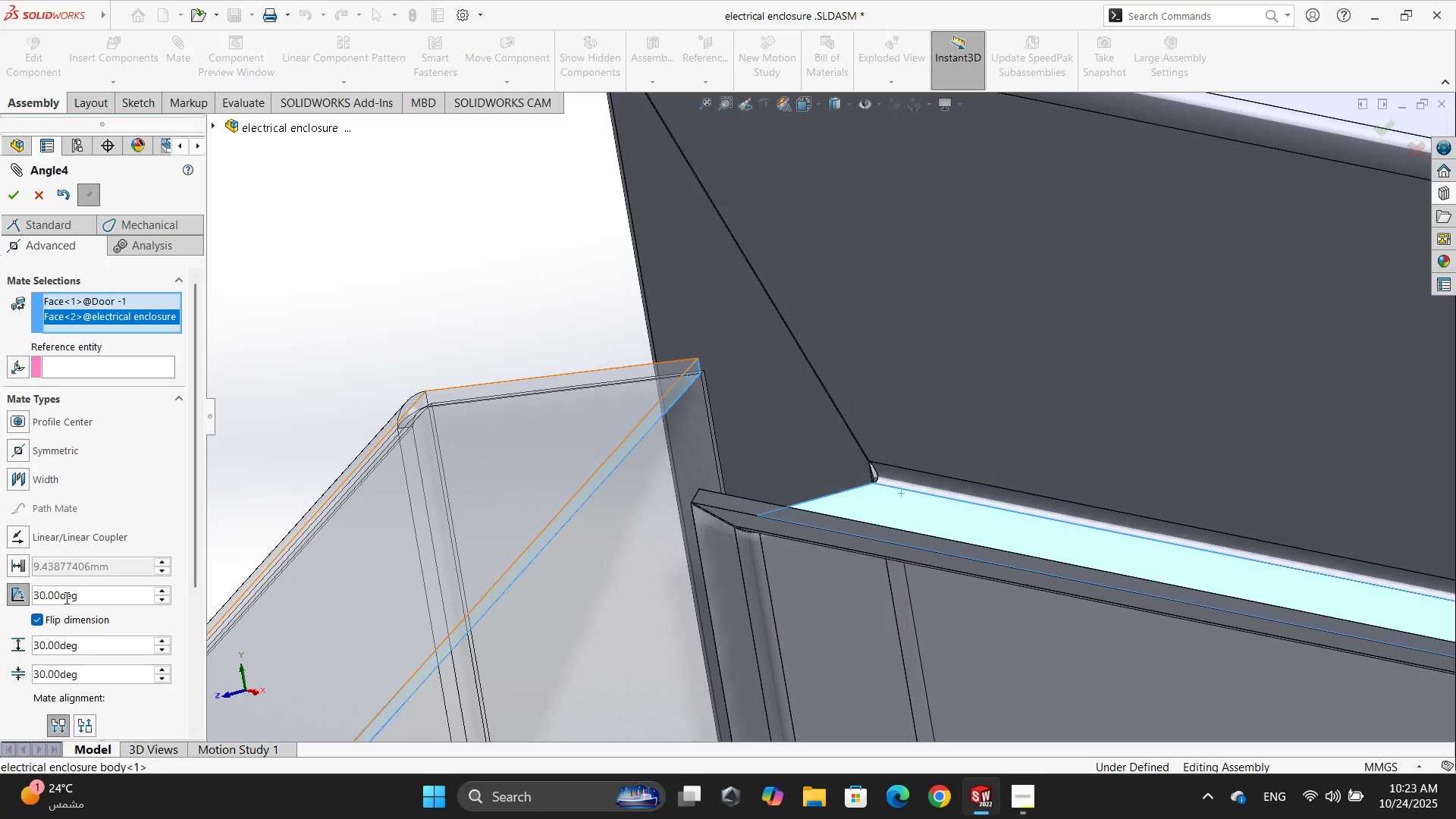 
double_click([65, 597])
 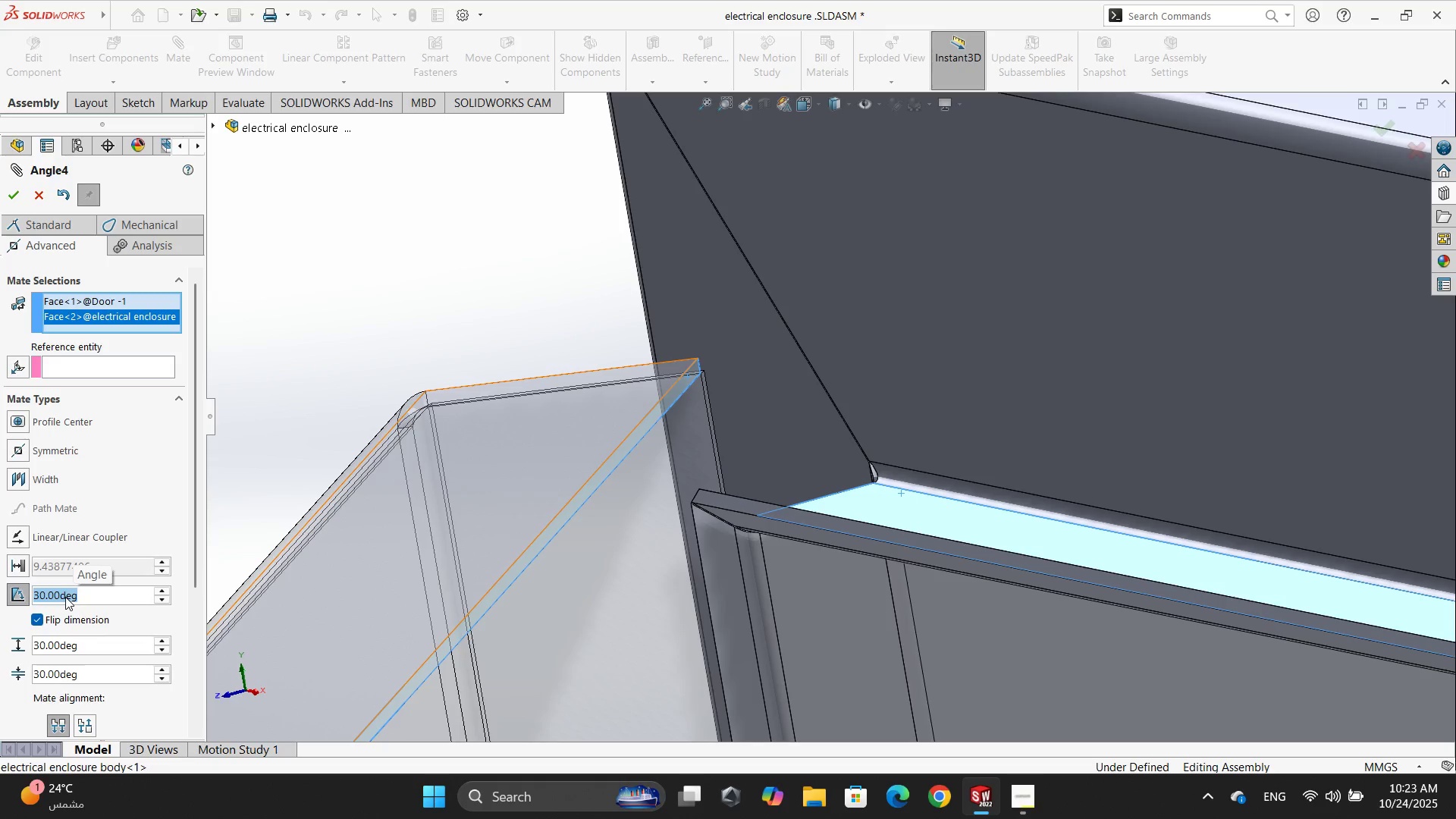 
key(Numpad5)
 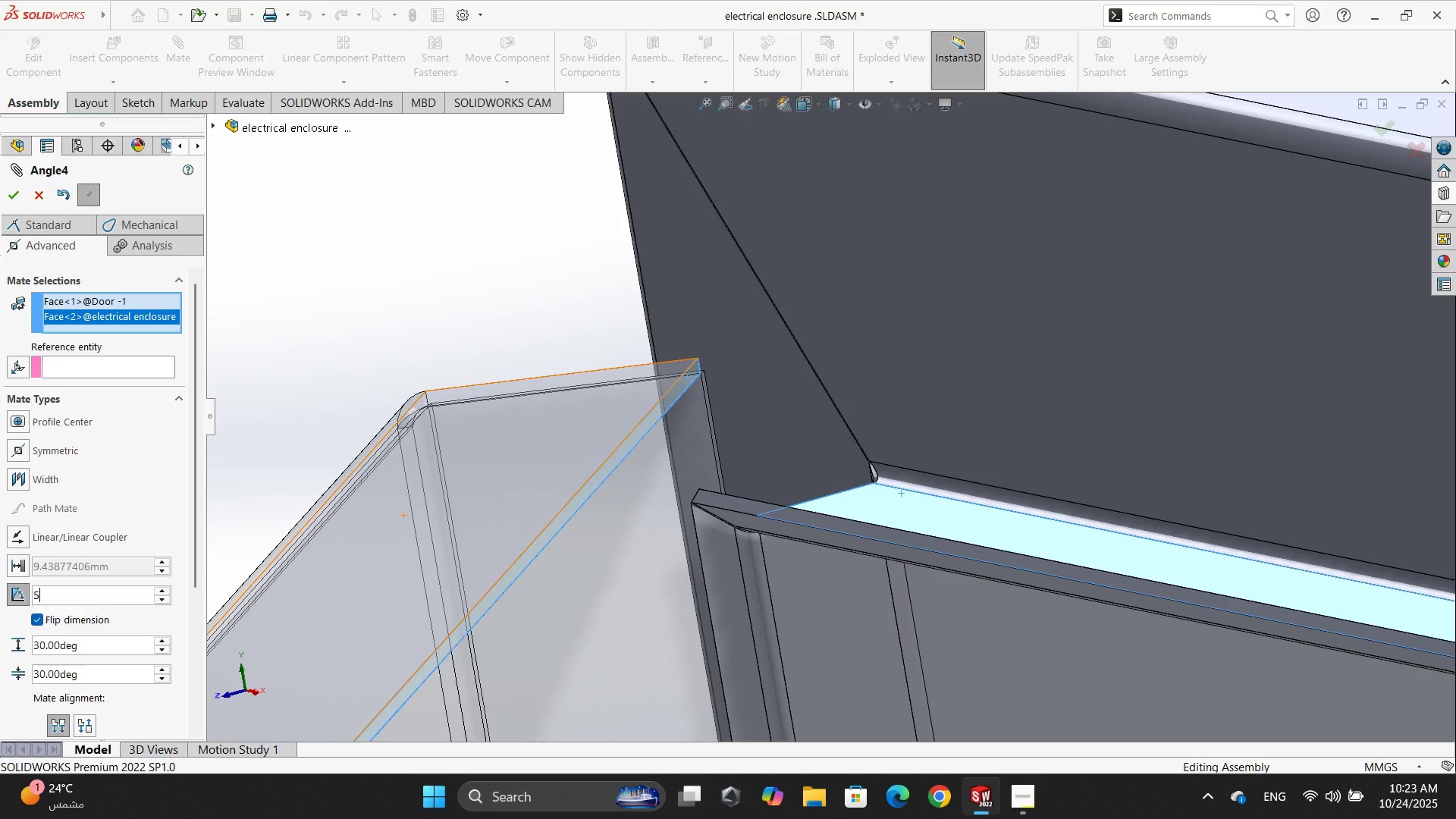 
key(Numpad0)
 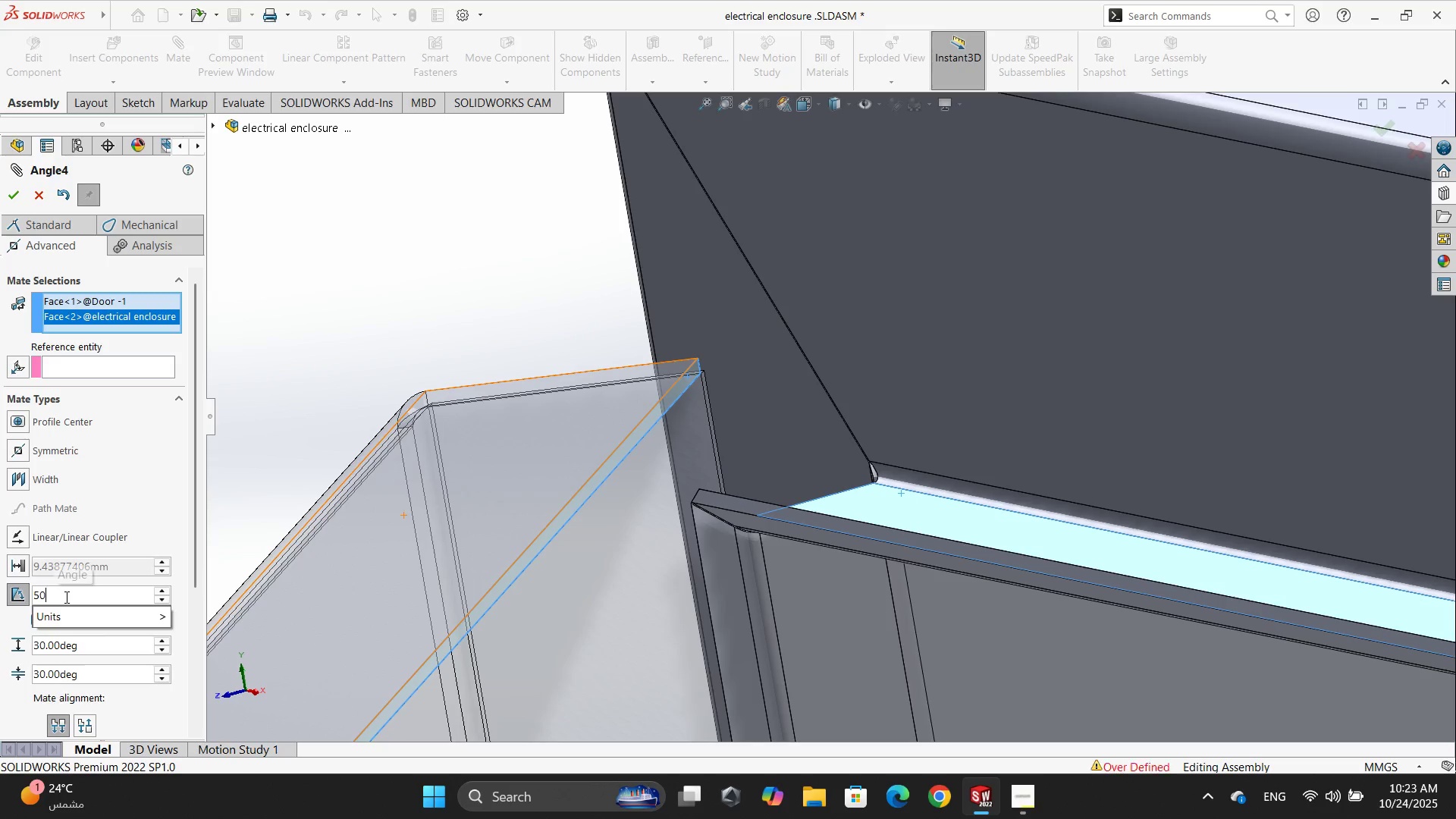 
key(NumpadEnter)
 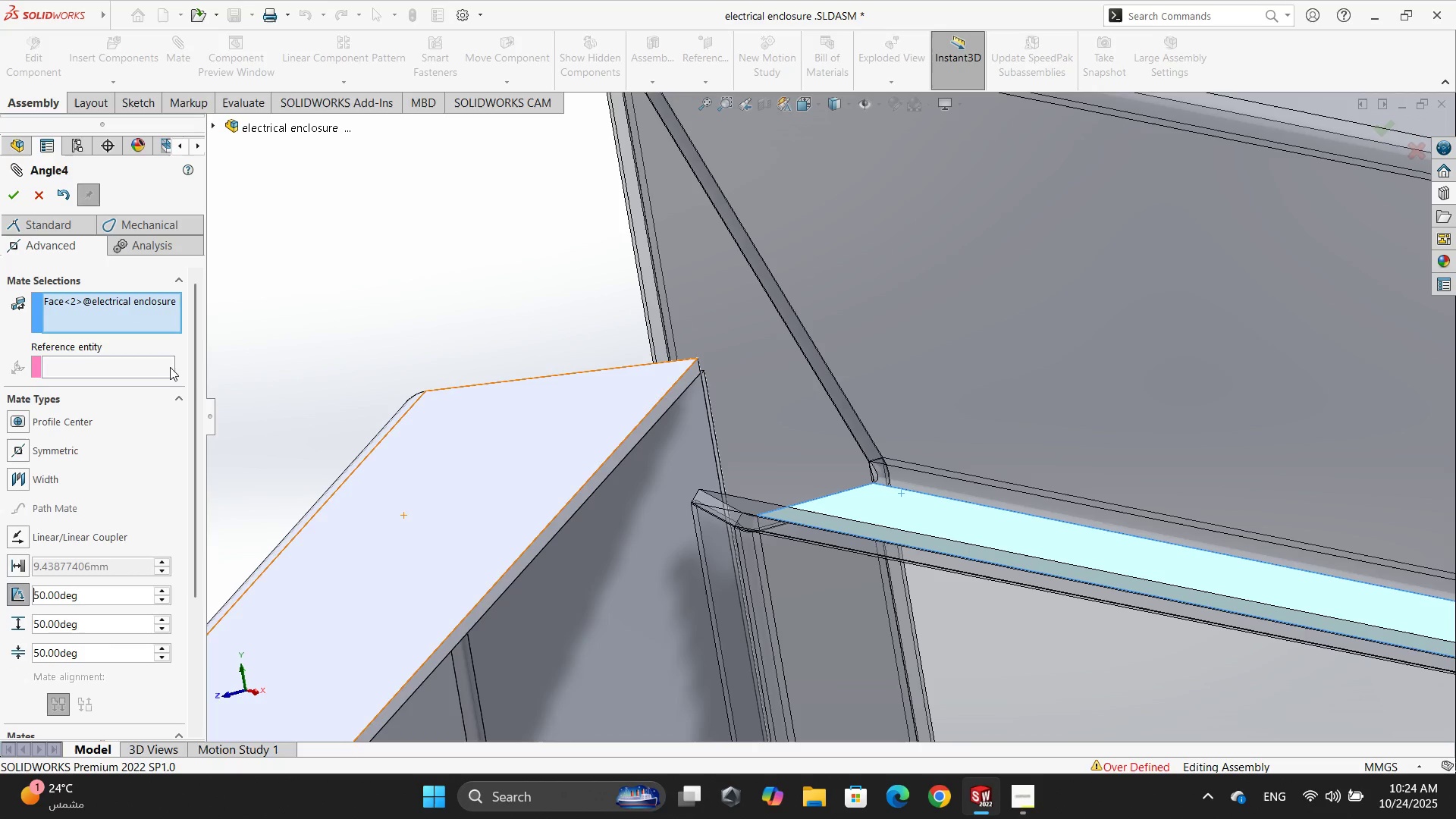 
double_click([110, 304])
 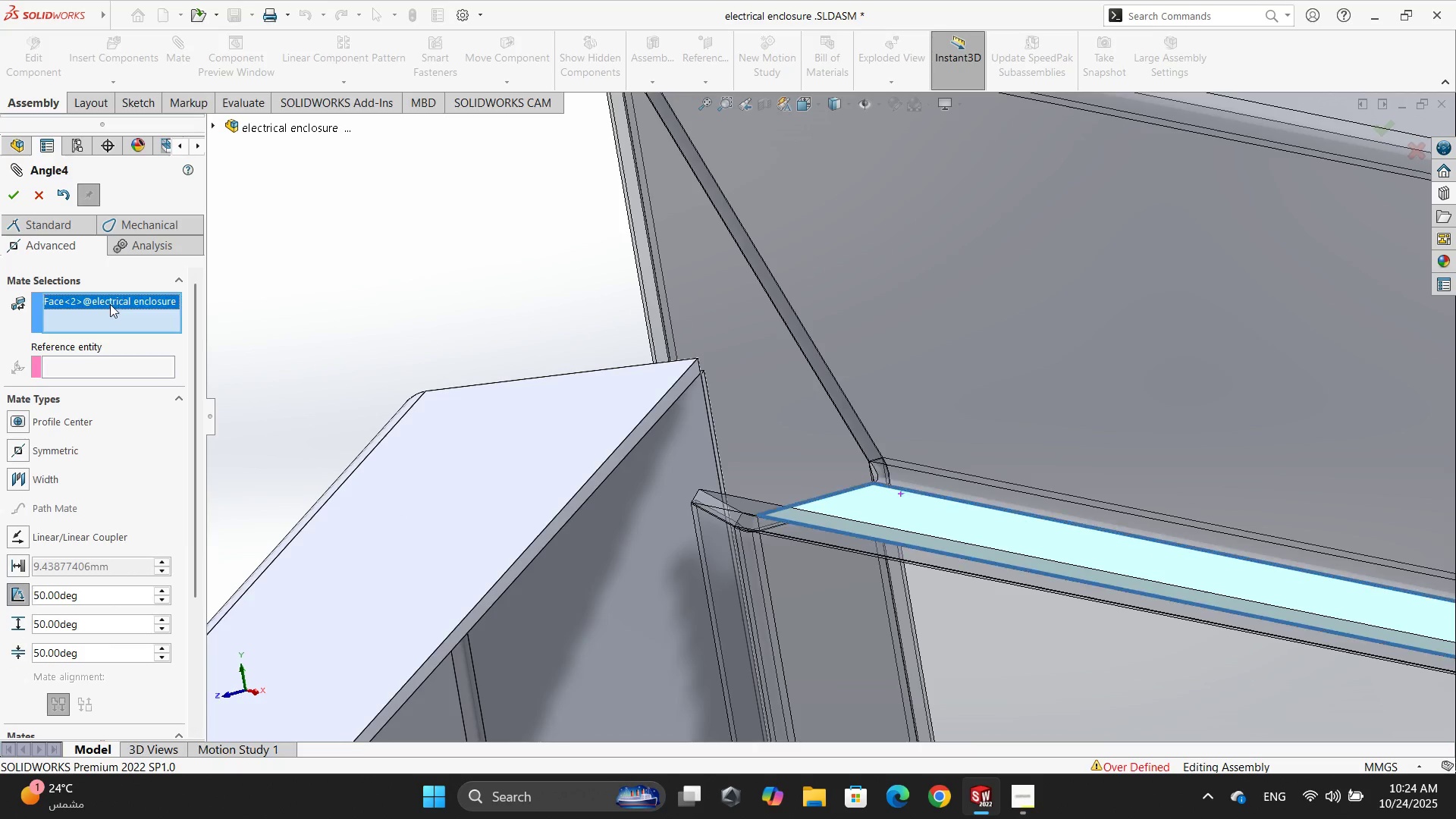 
right_click([110, 304])
 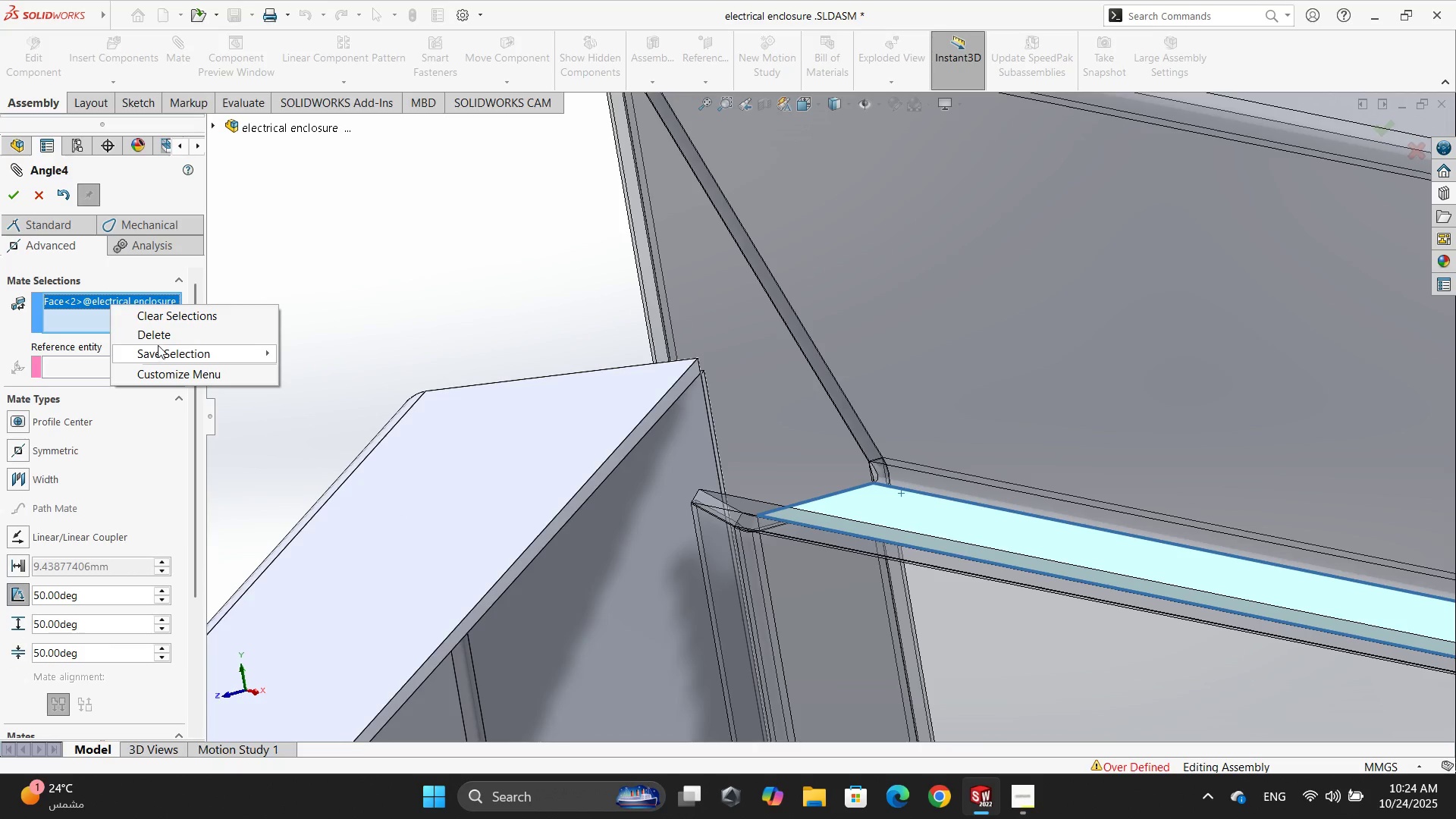 
left_click([158, 338])
 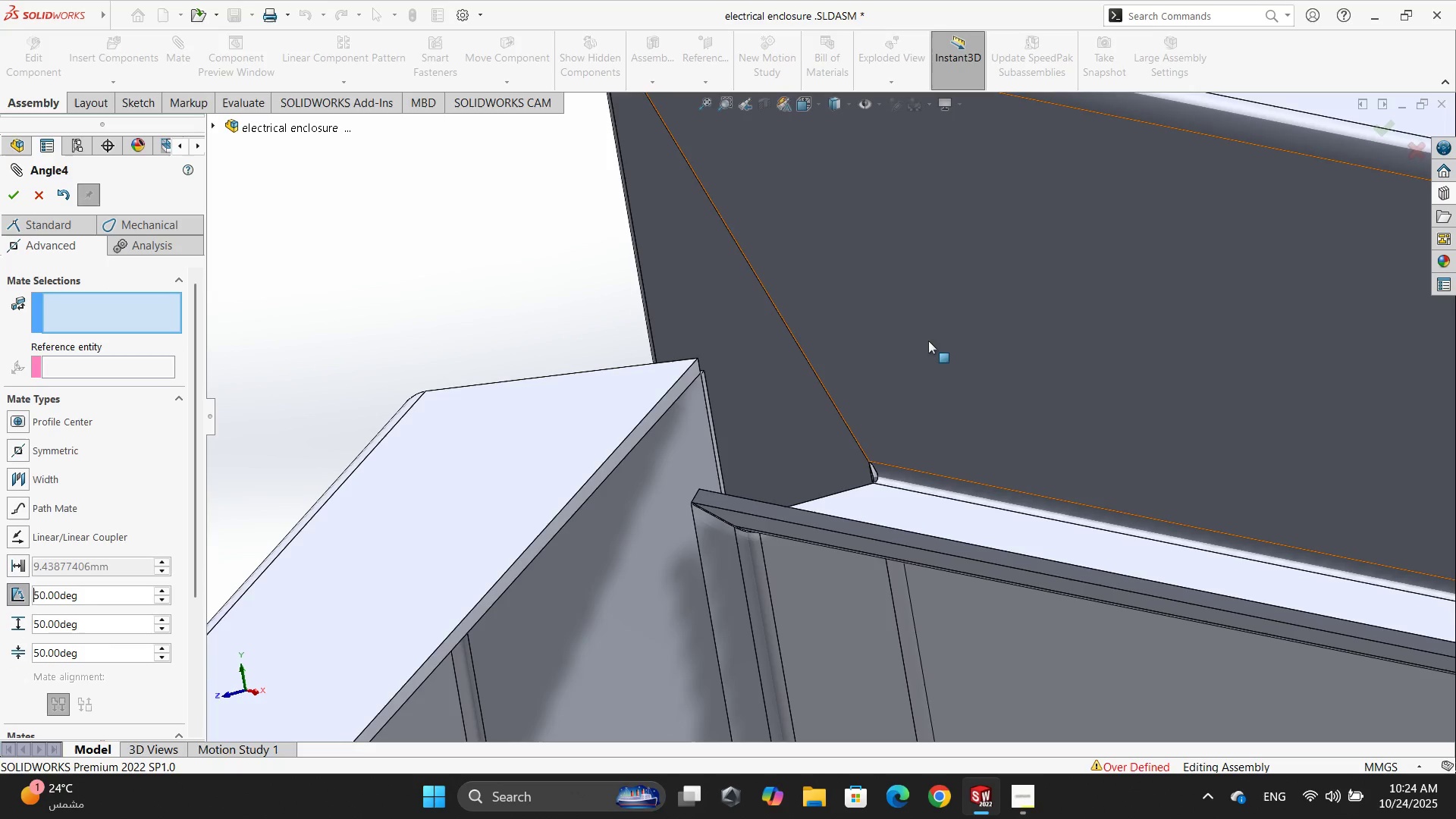 
left_click([942, 333])
 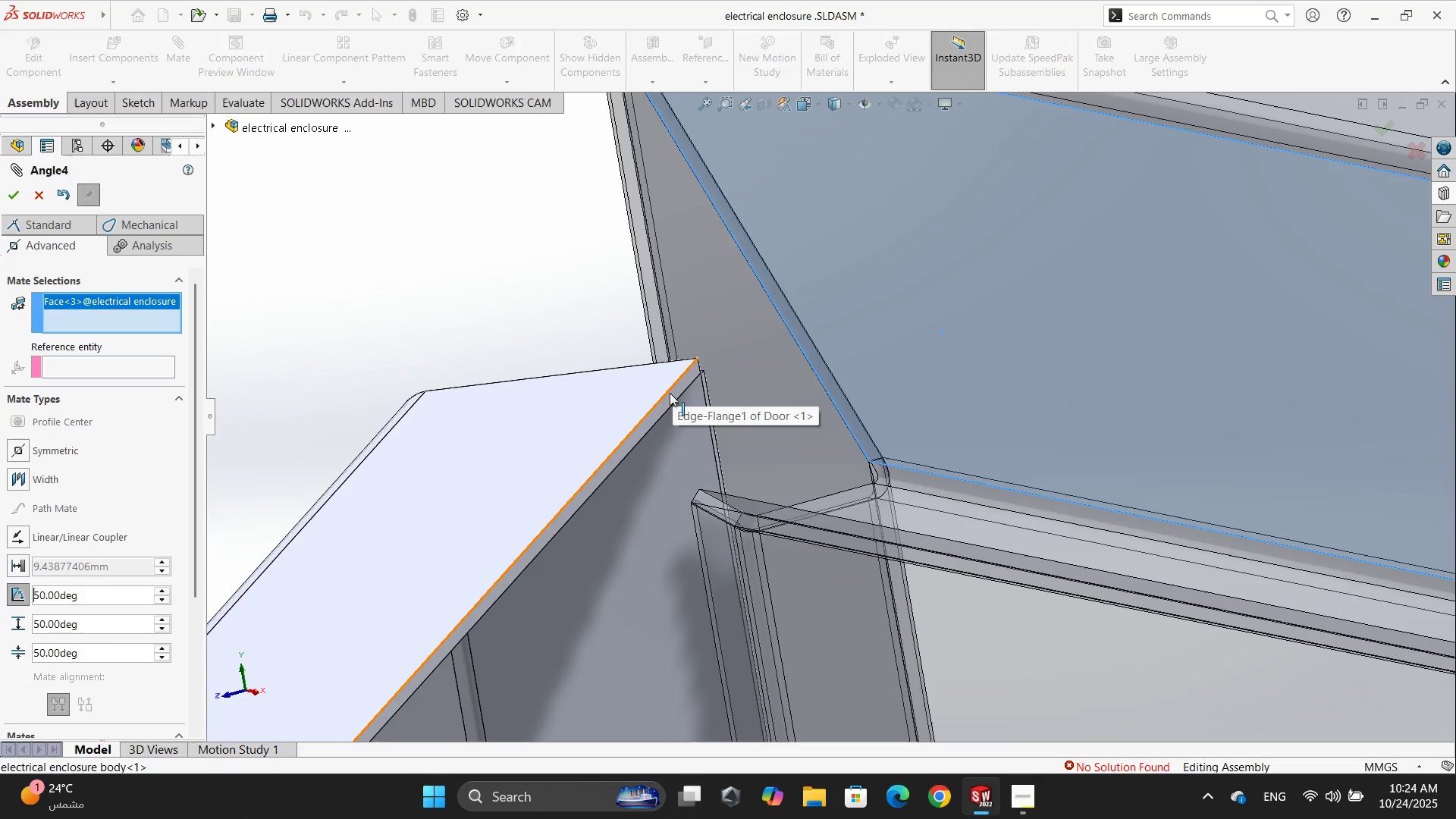 
left_click([669, 397])
 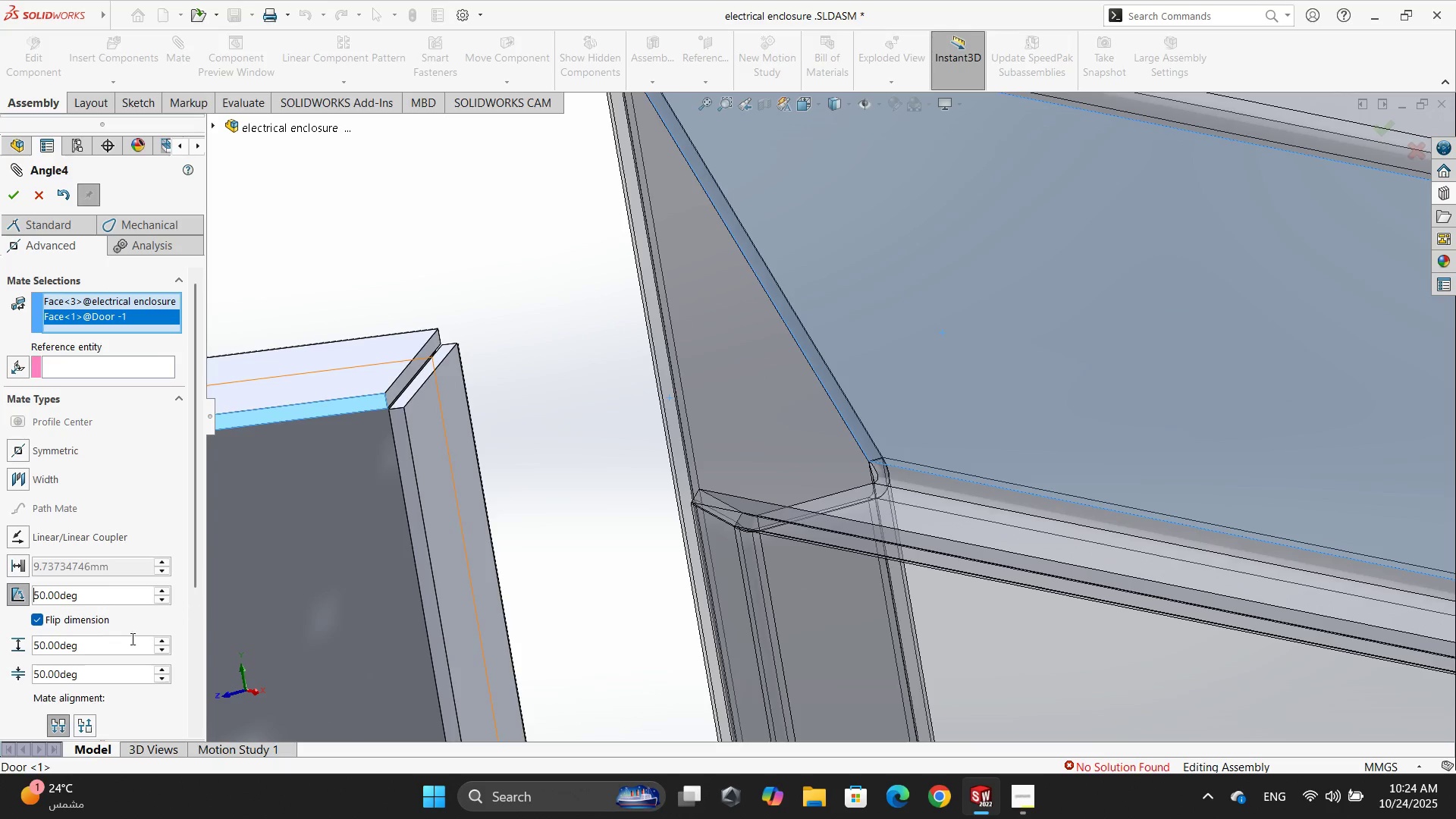 
scroll: coordinate [753, 497], scroll_direction: up, amount: 14.0
 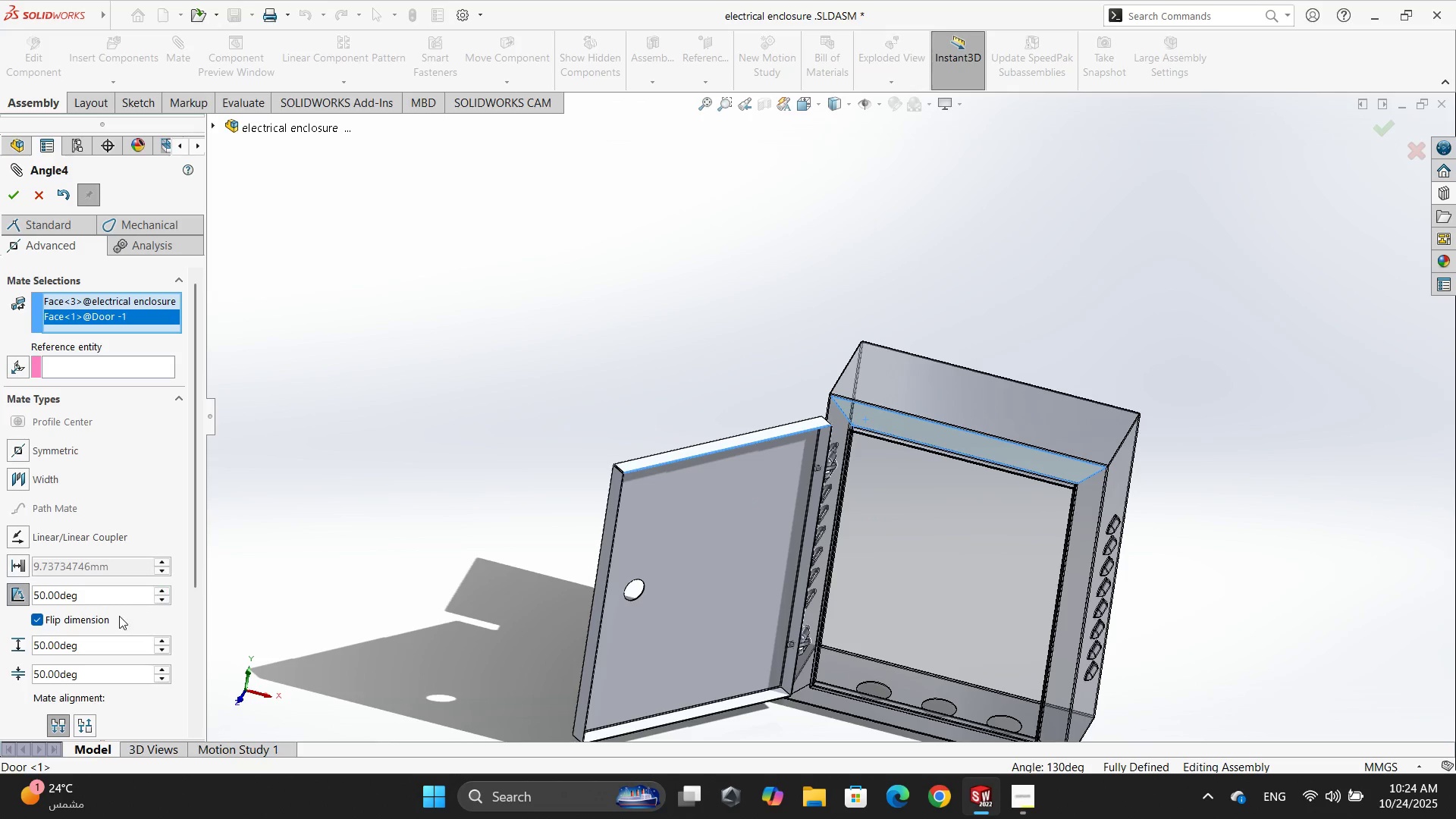 
double_click([110, 603])
 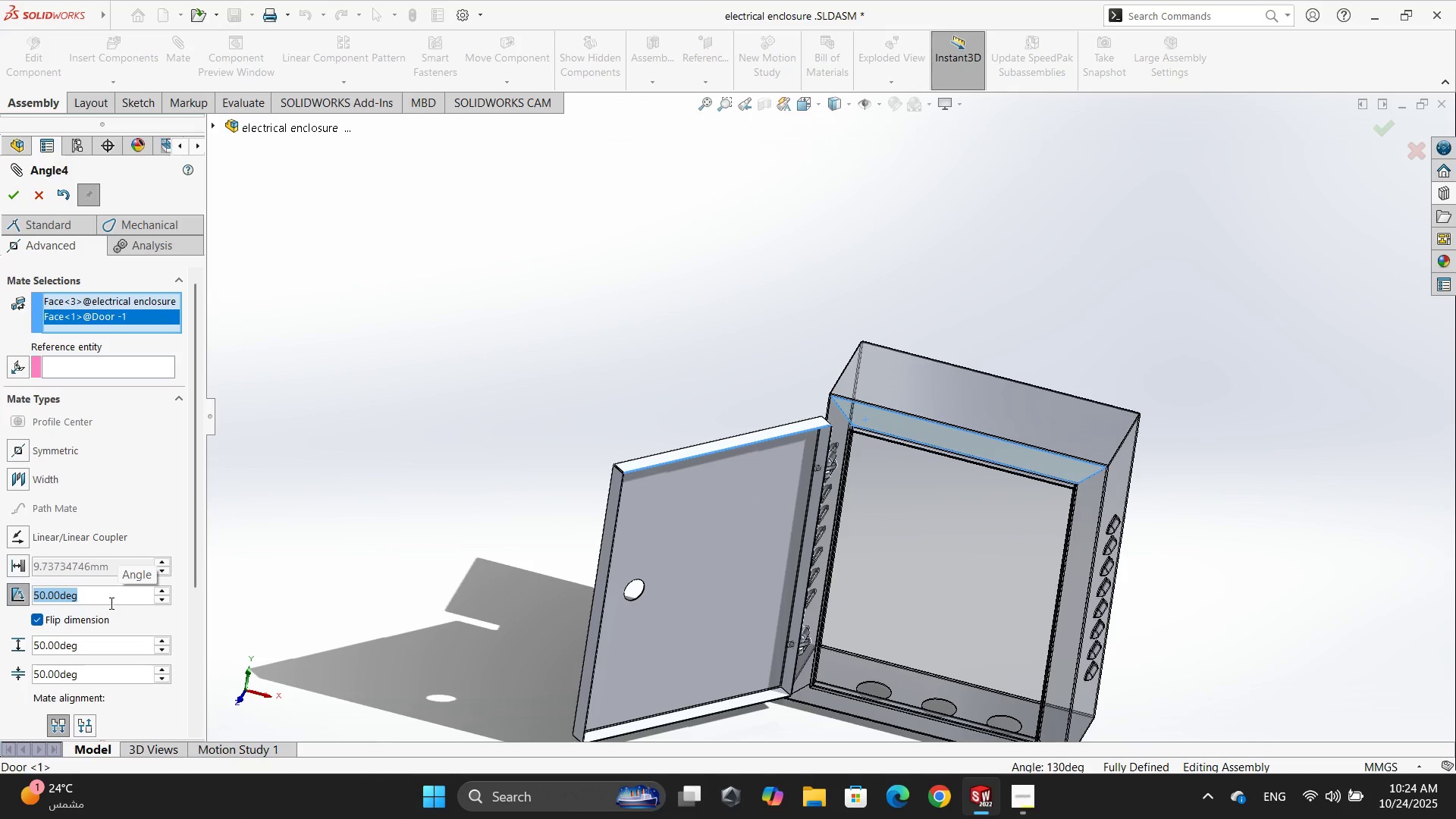 
key(Numpad1)
 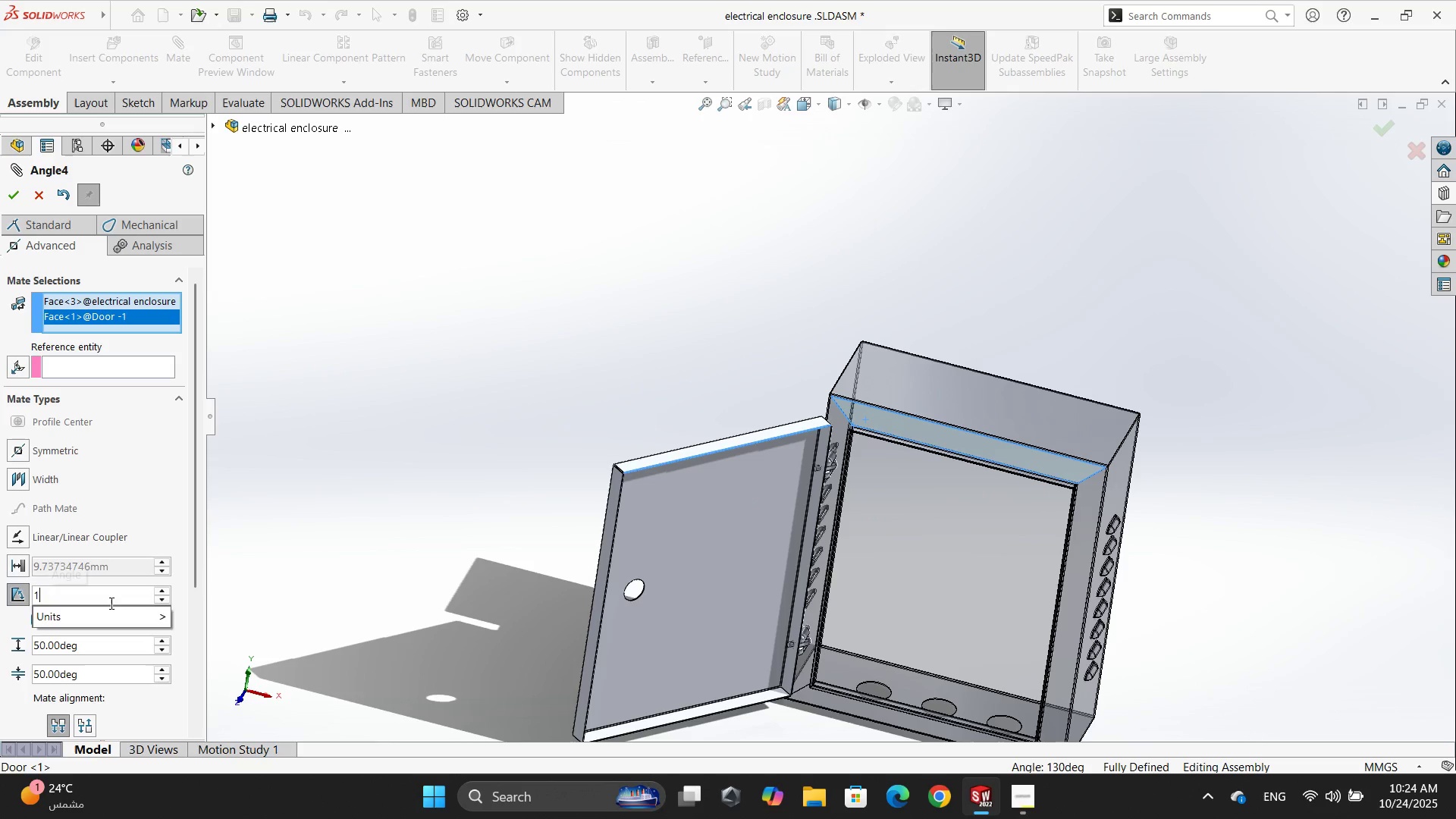 
key(Numpad0)
 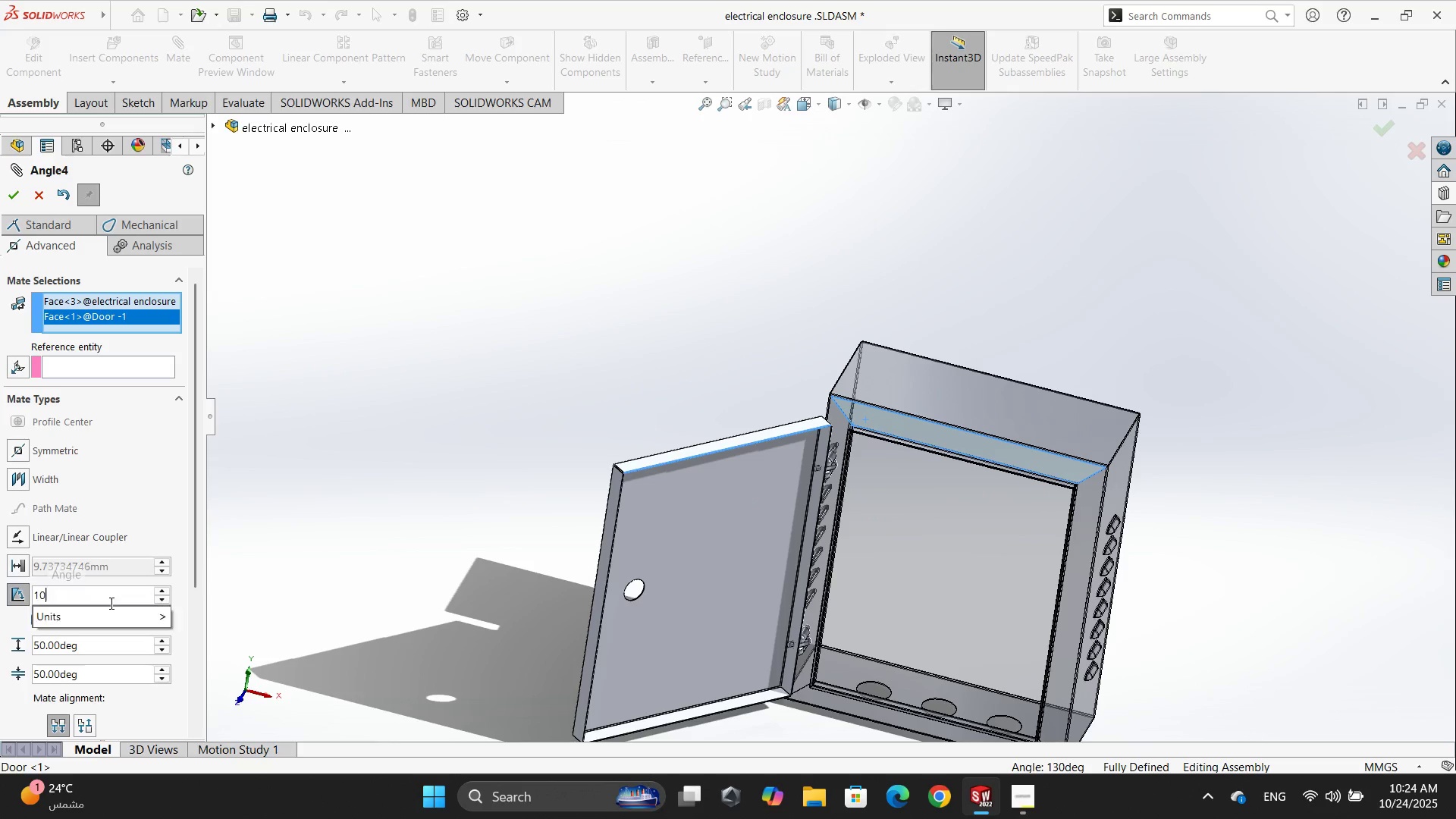 
key(Numpad0)
 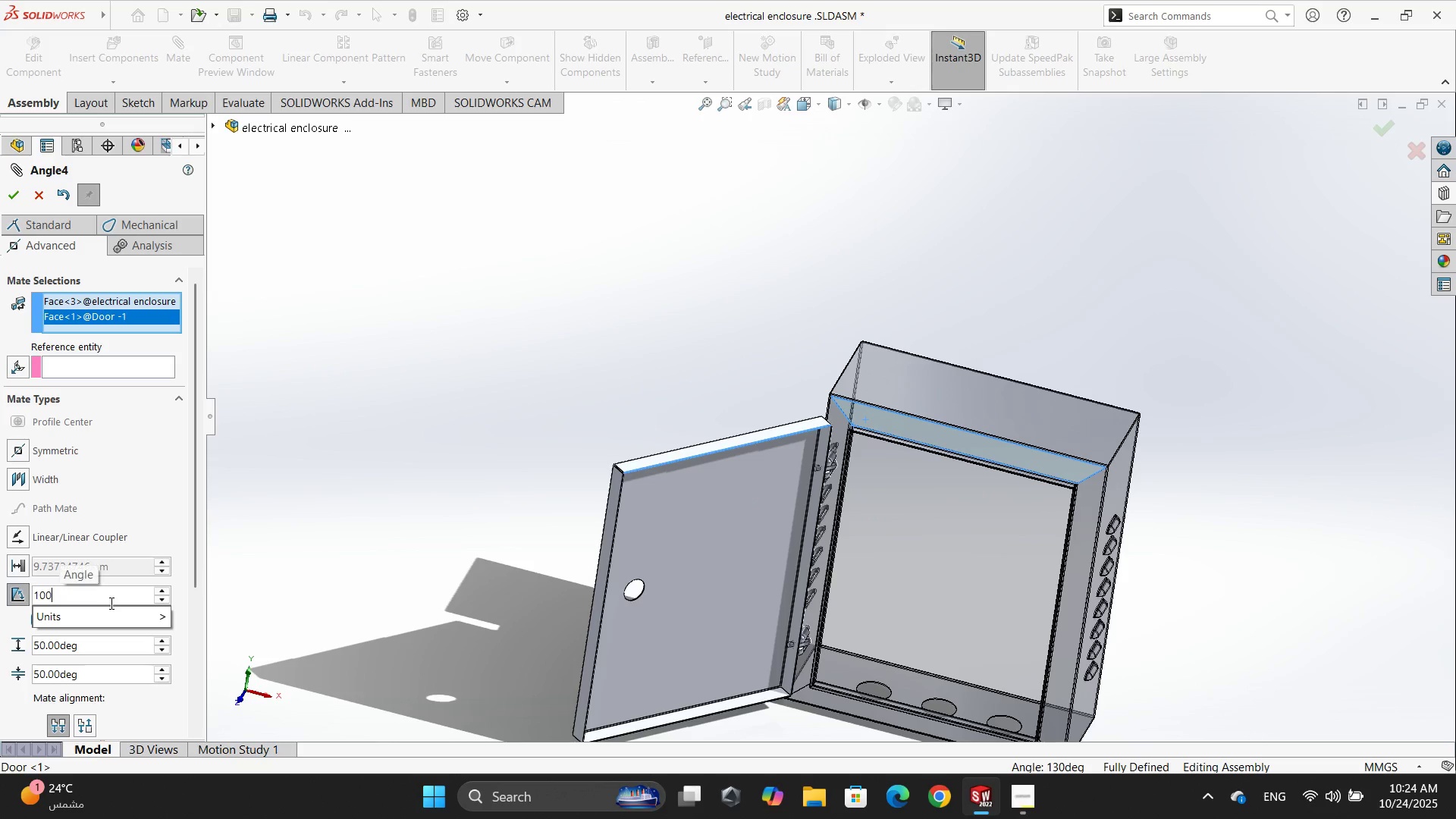 
key(NumpadEnter)
 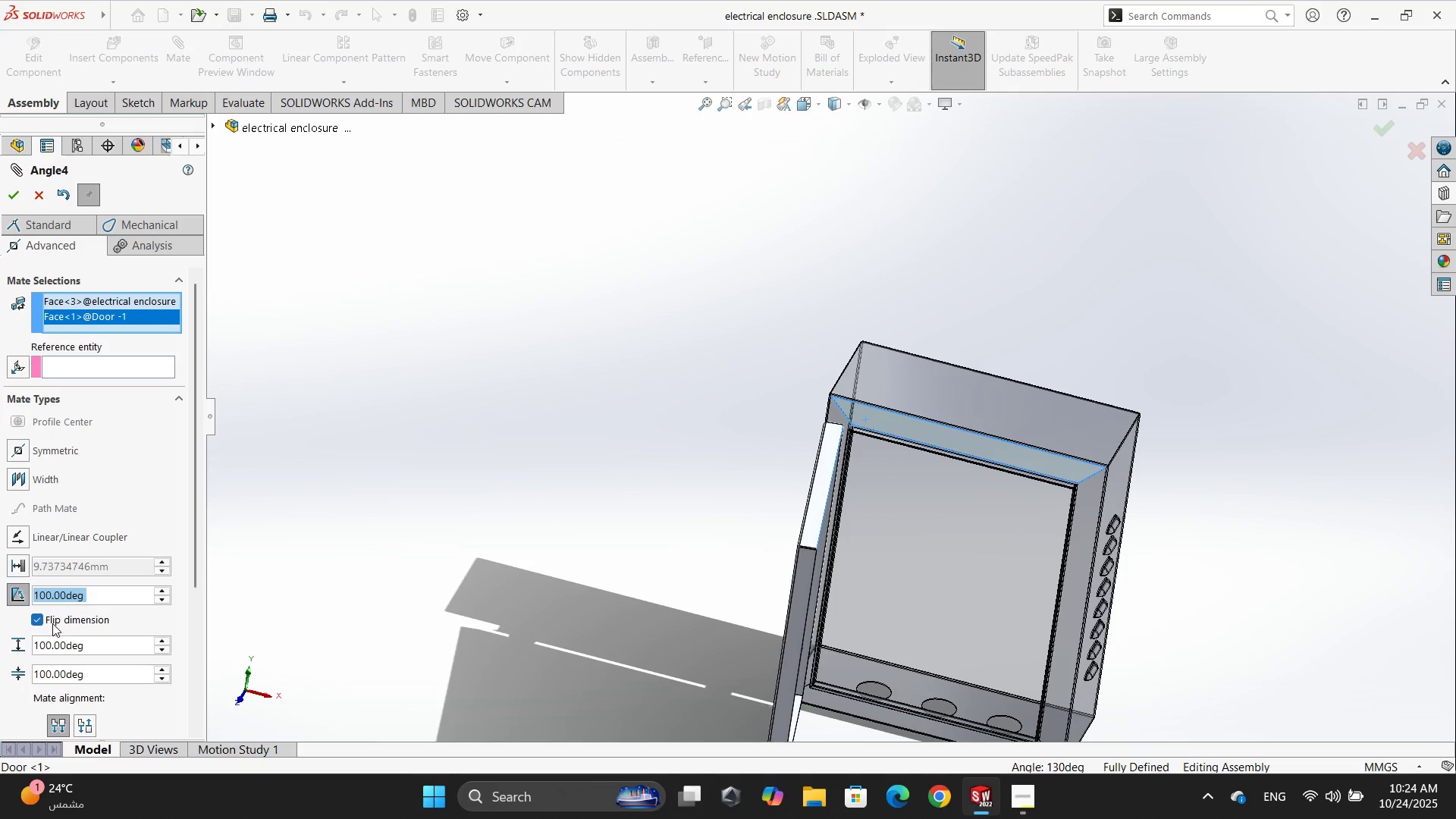 
key(Numpad9)
 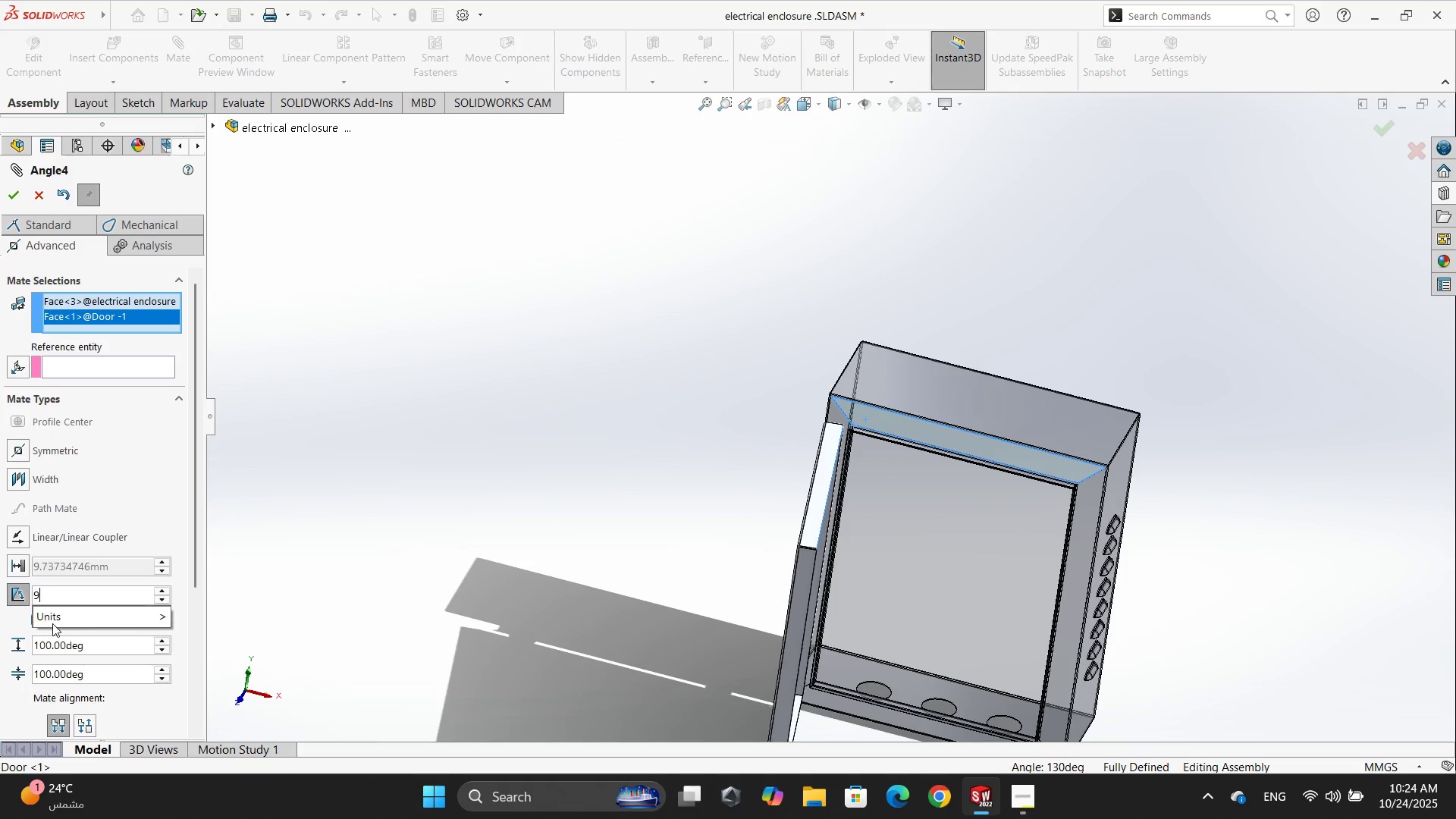 
key(Numpad0)
 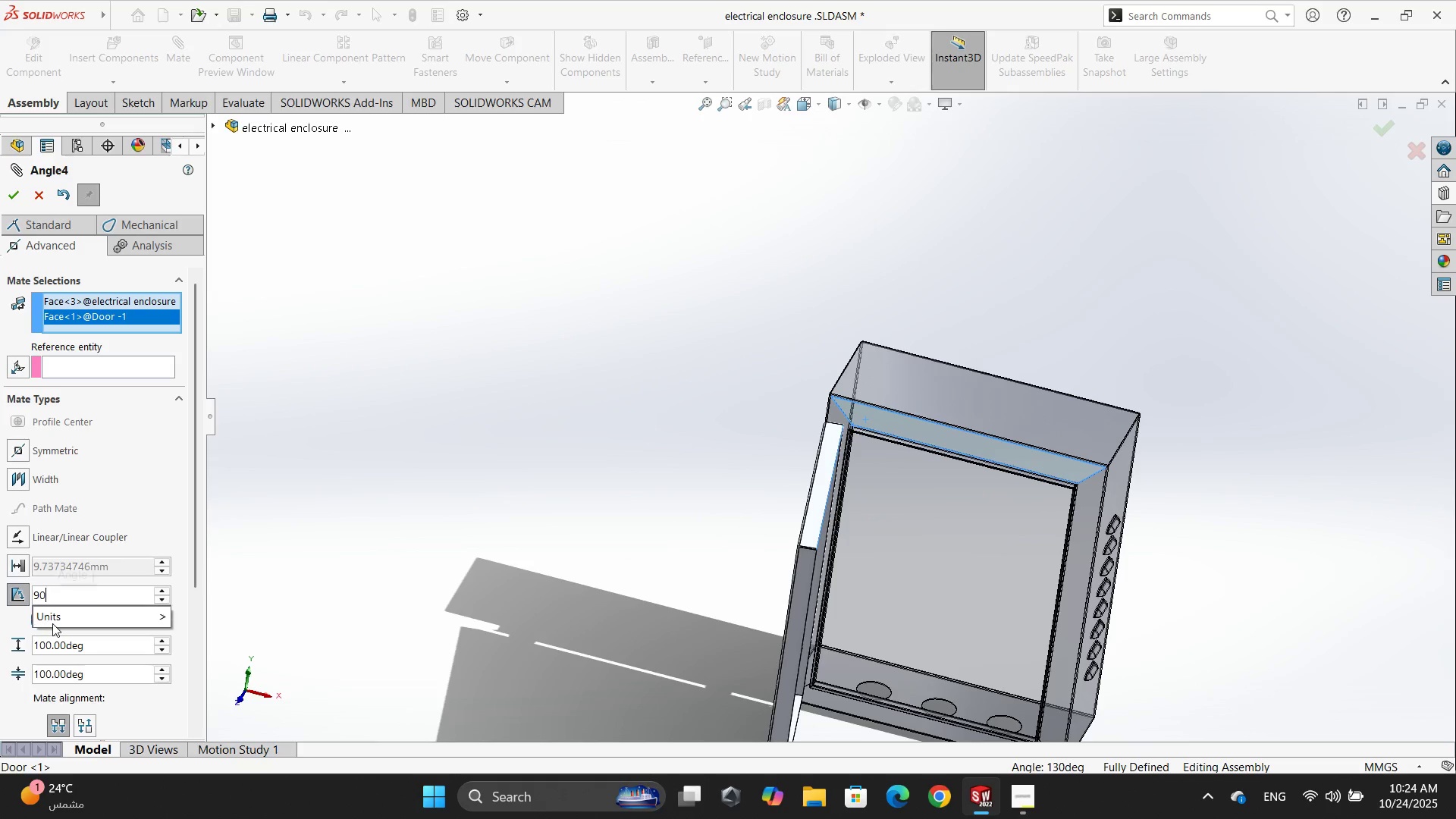 
key(NumpadEnter)
 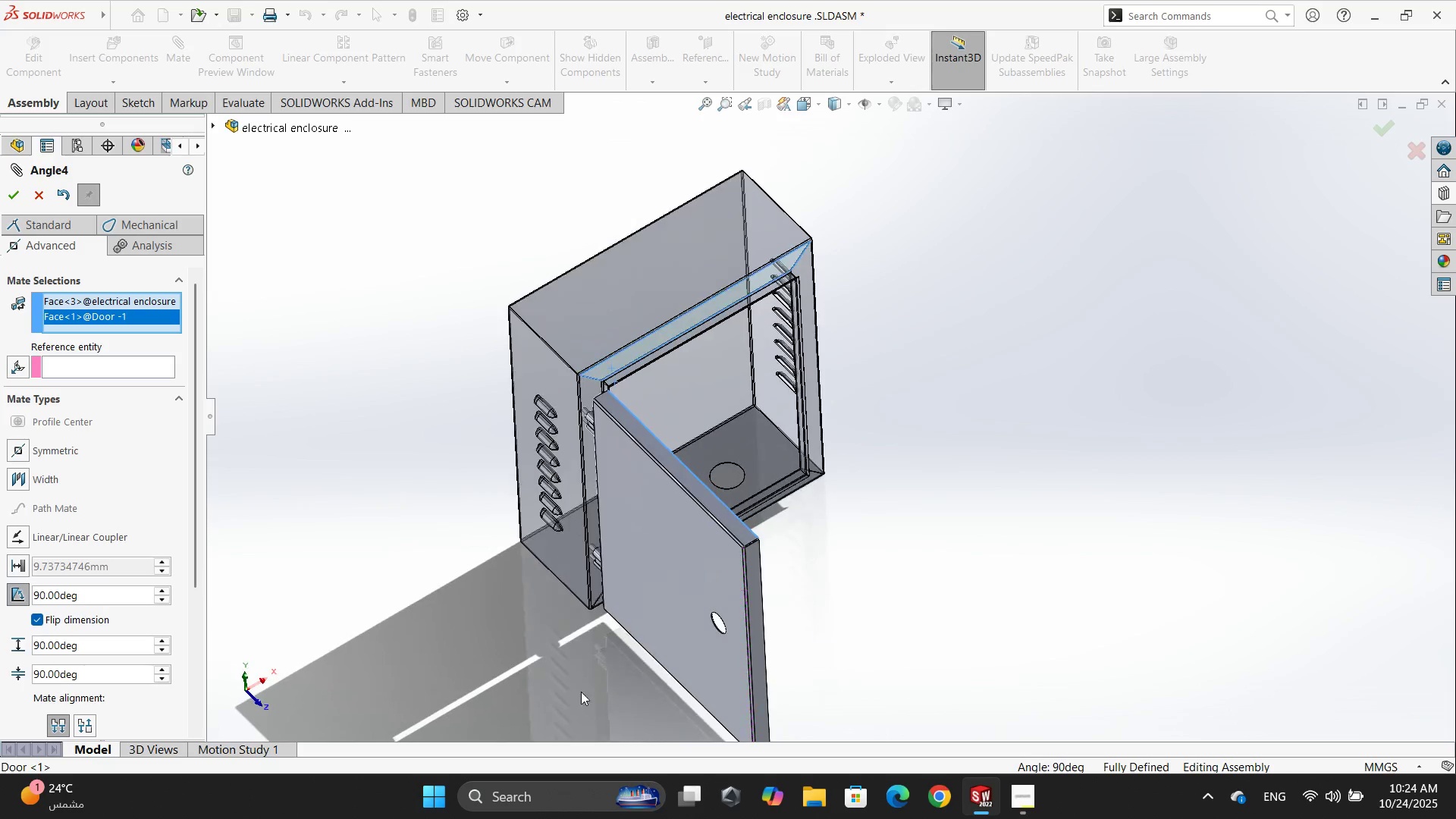 
left_click([83, 620])
 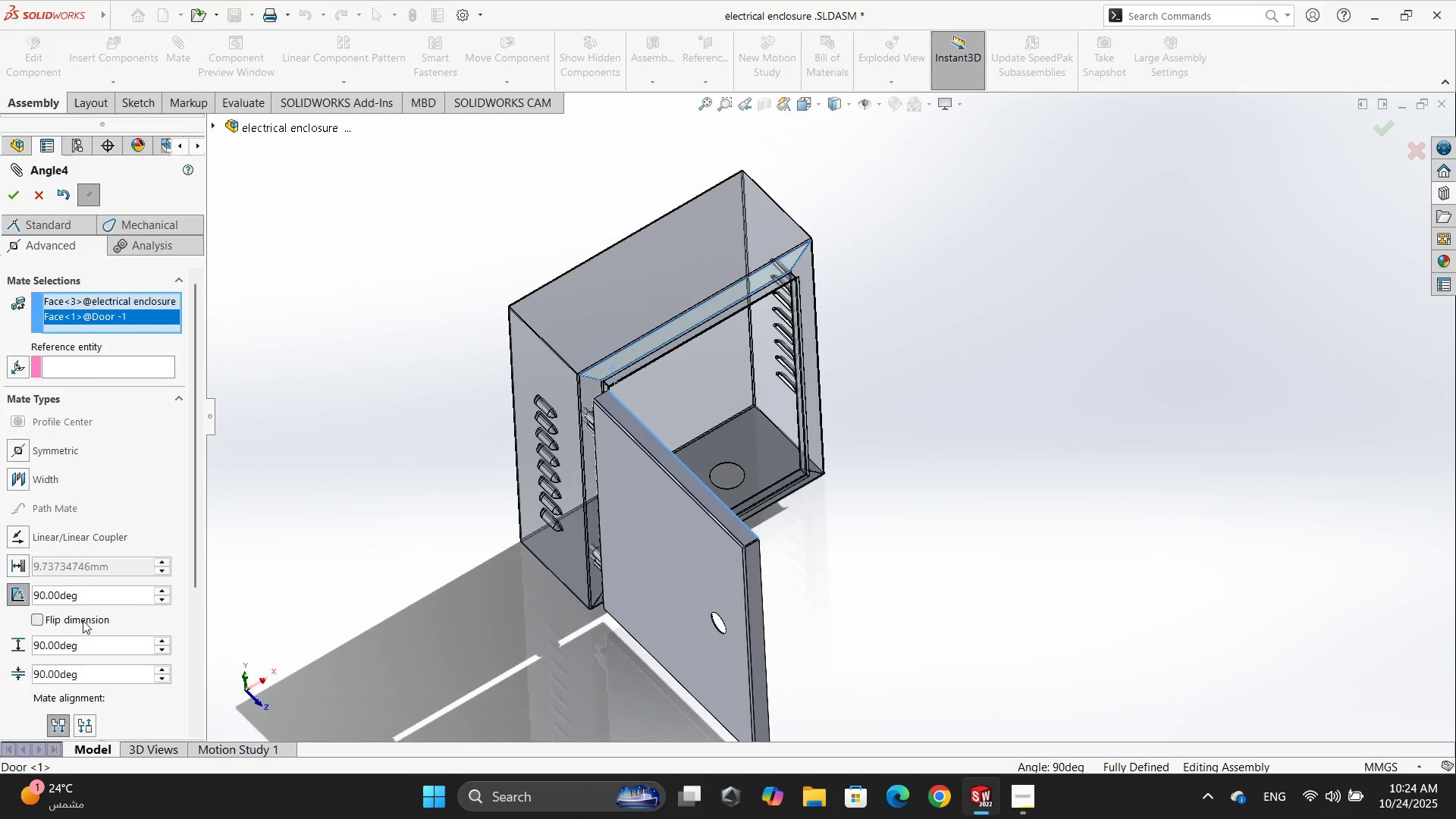 
left_click([83, 620])
 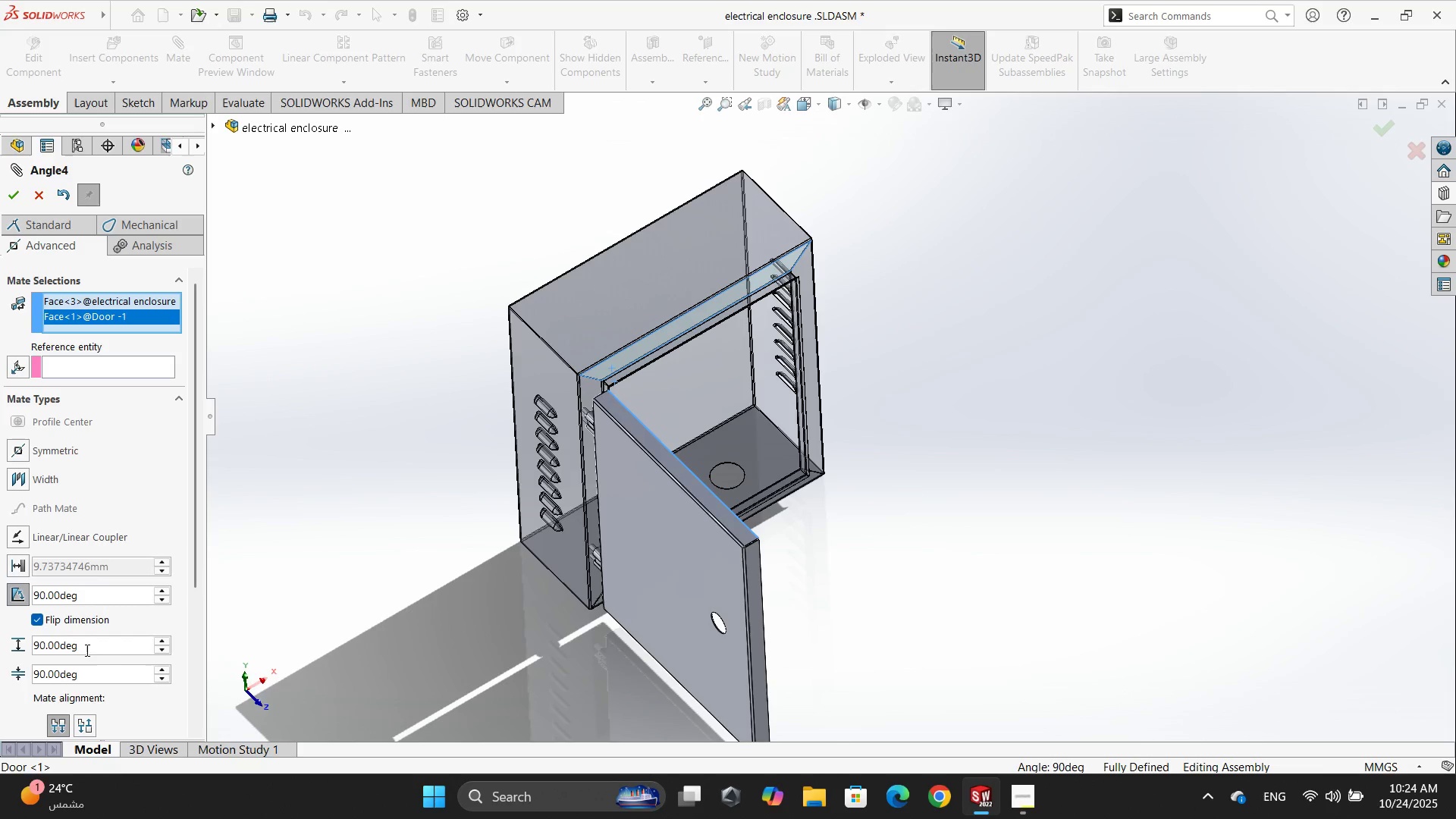 
double_click([86, 650])
 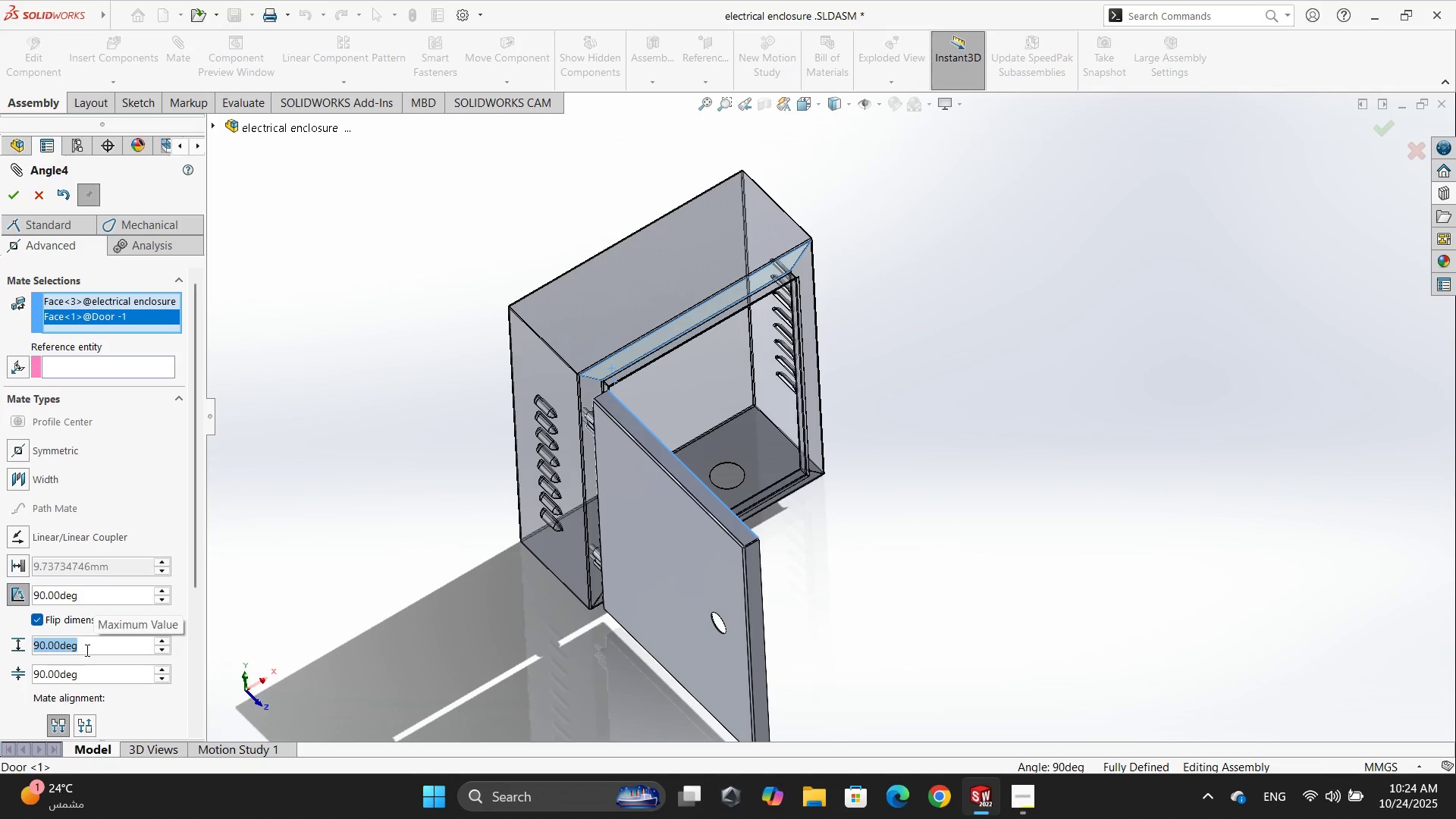 
key(Numpad1)
 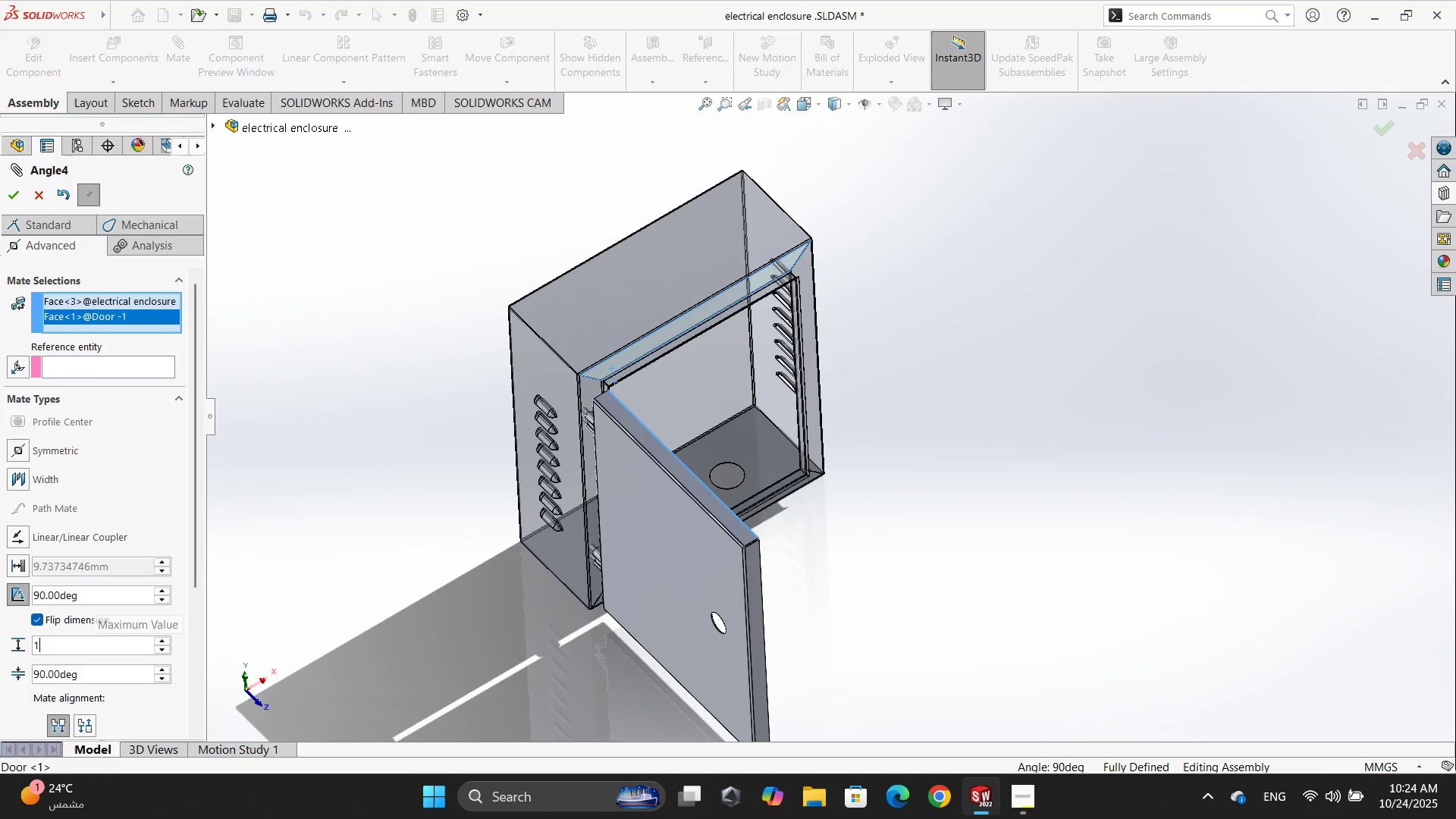 
key(Numpad8)
 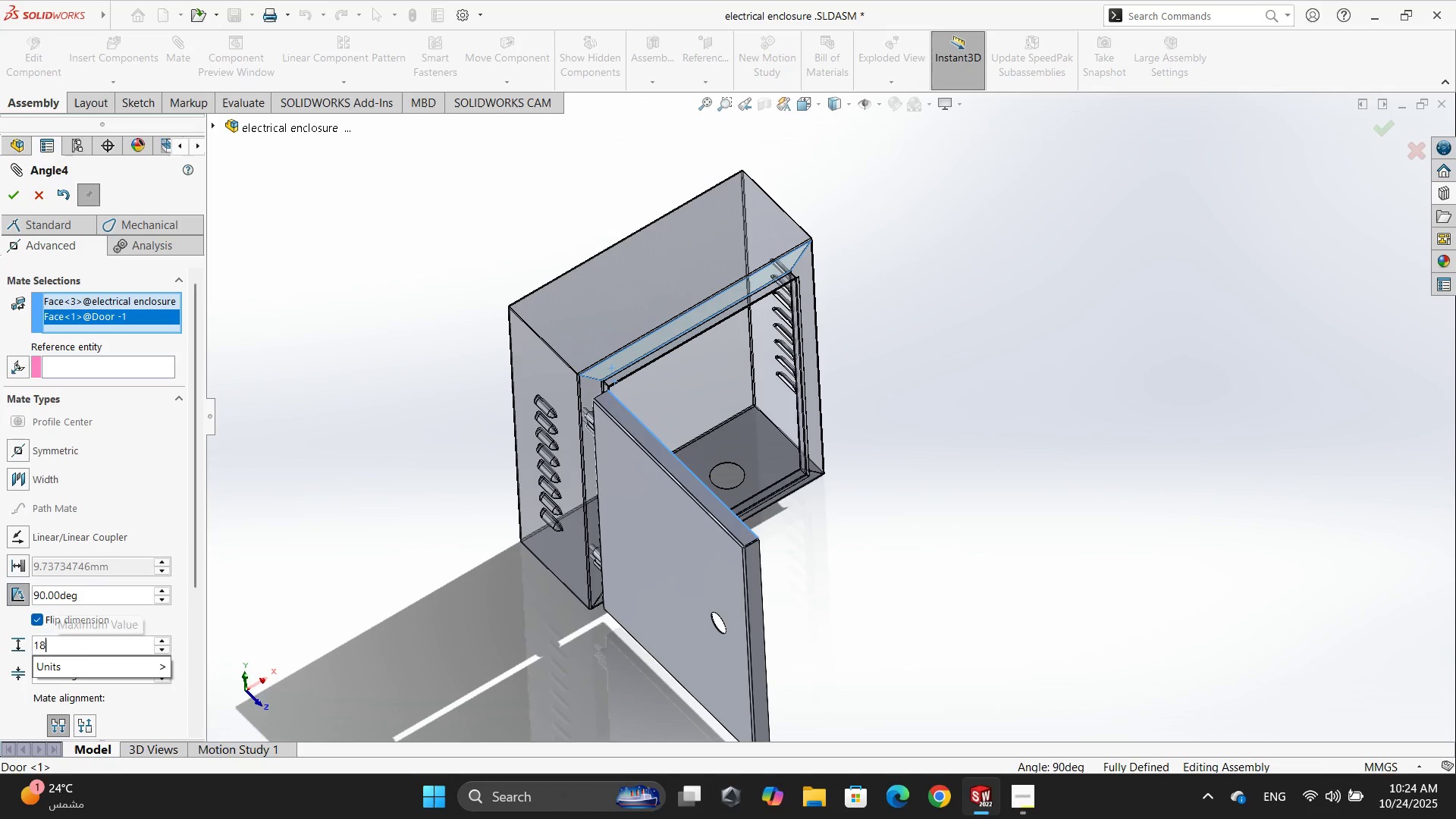 
key(Numpad0)
 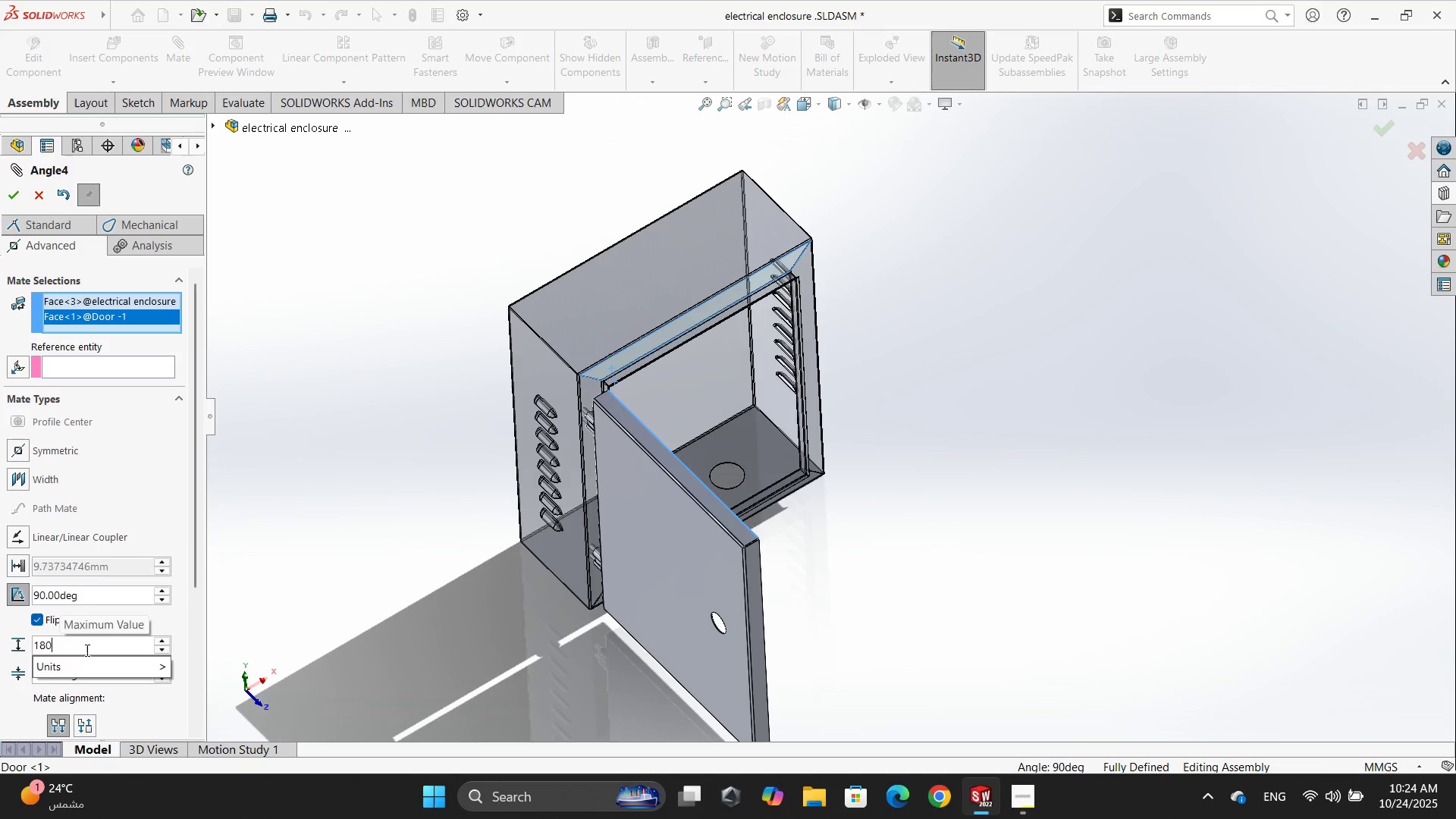 
key(NumpadEnter)
 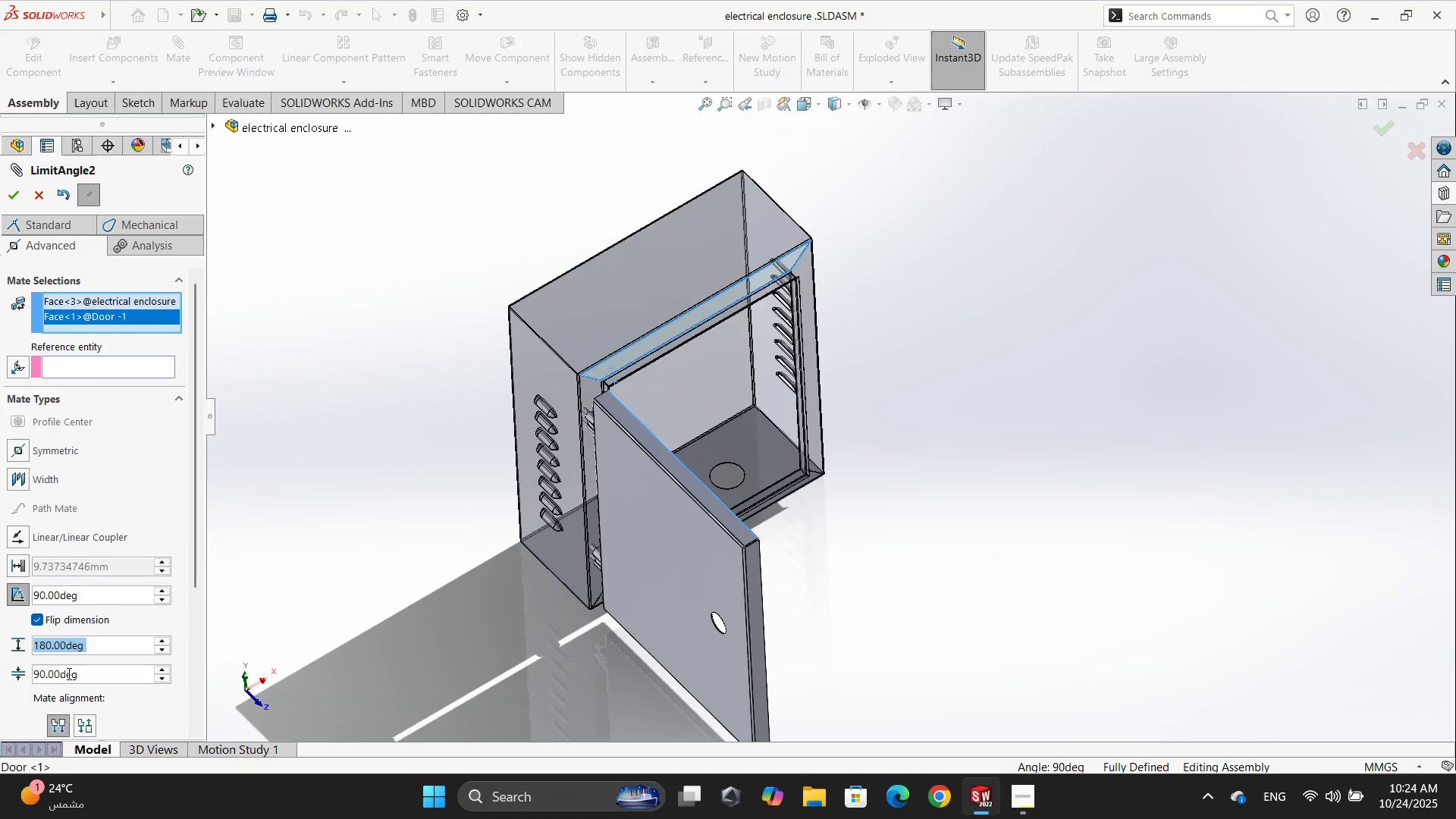 
double_click([67, 673])
 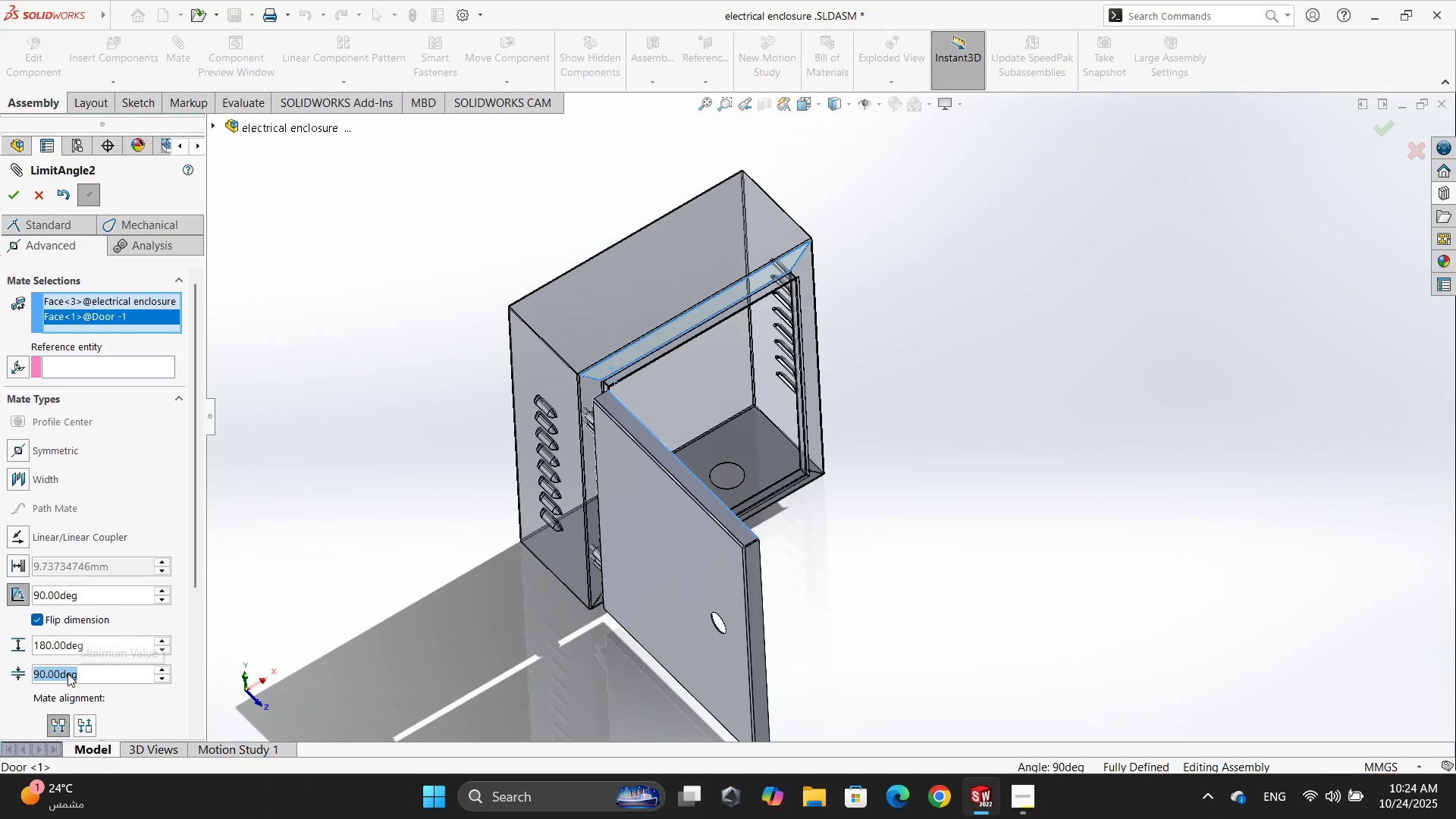 
key(Numpad0)
 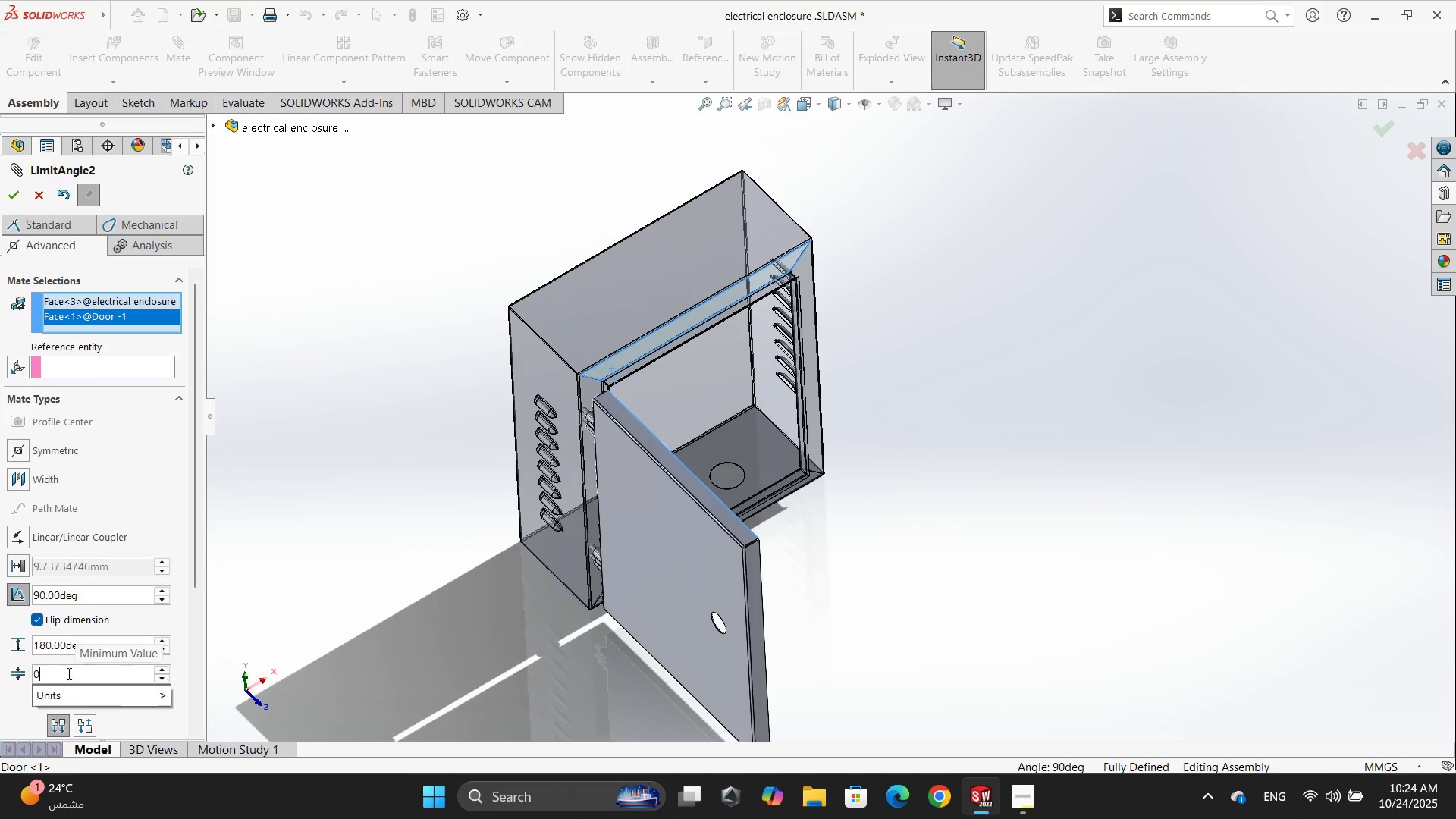 
key(NumpadEnter)
 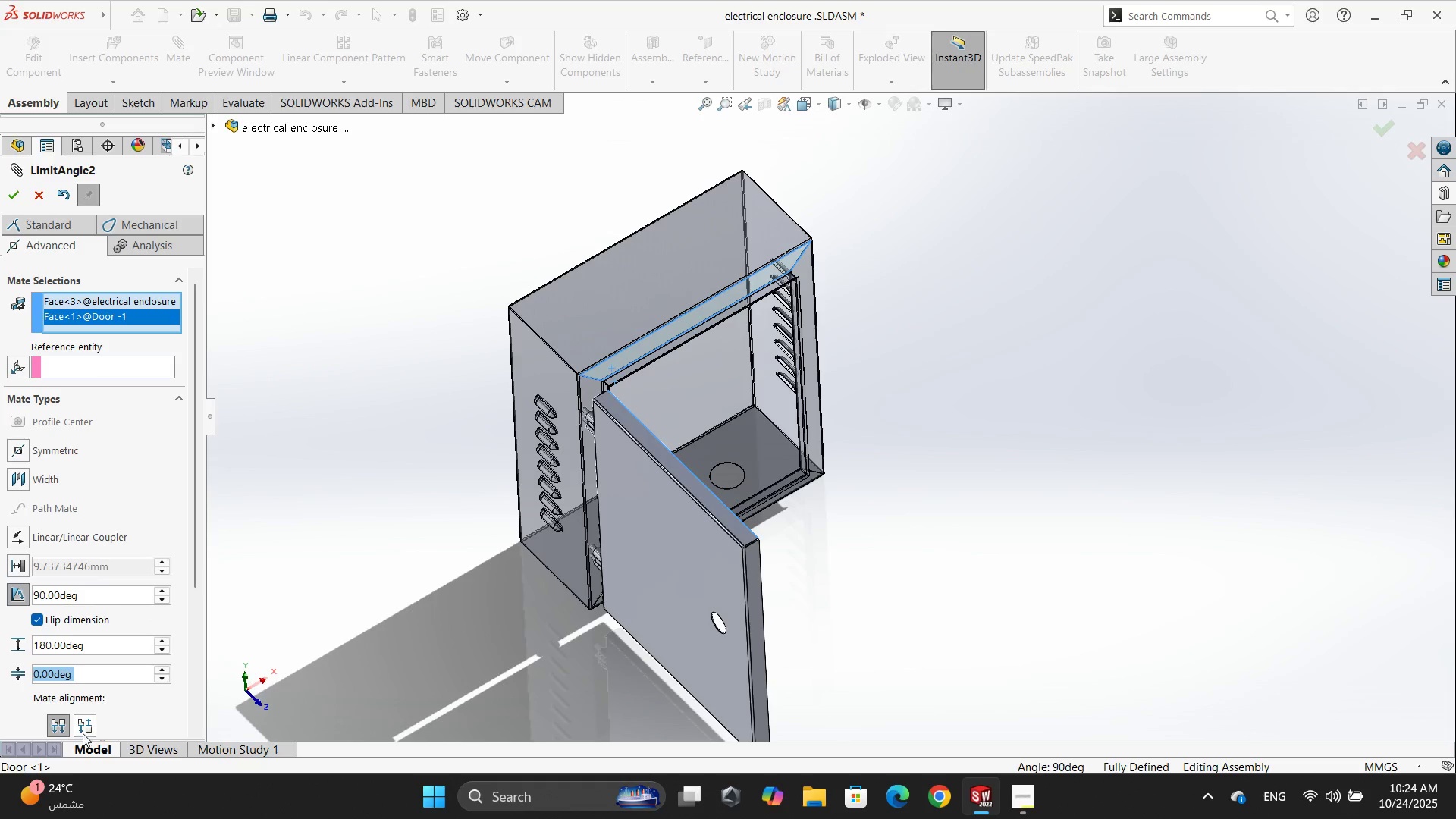 
left_click([83, 723])
 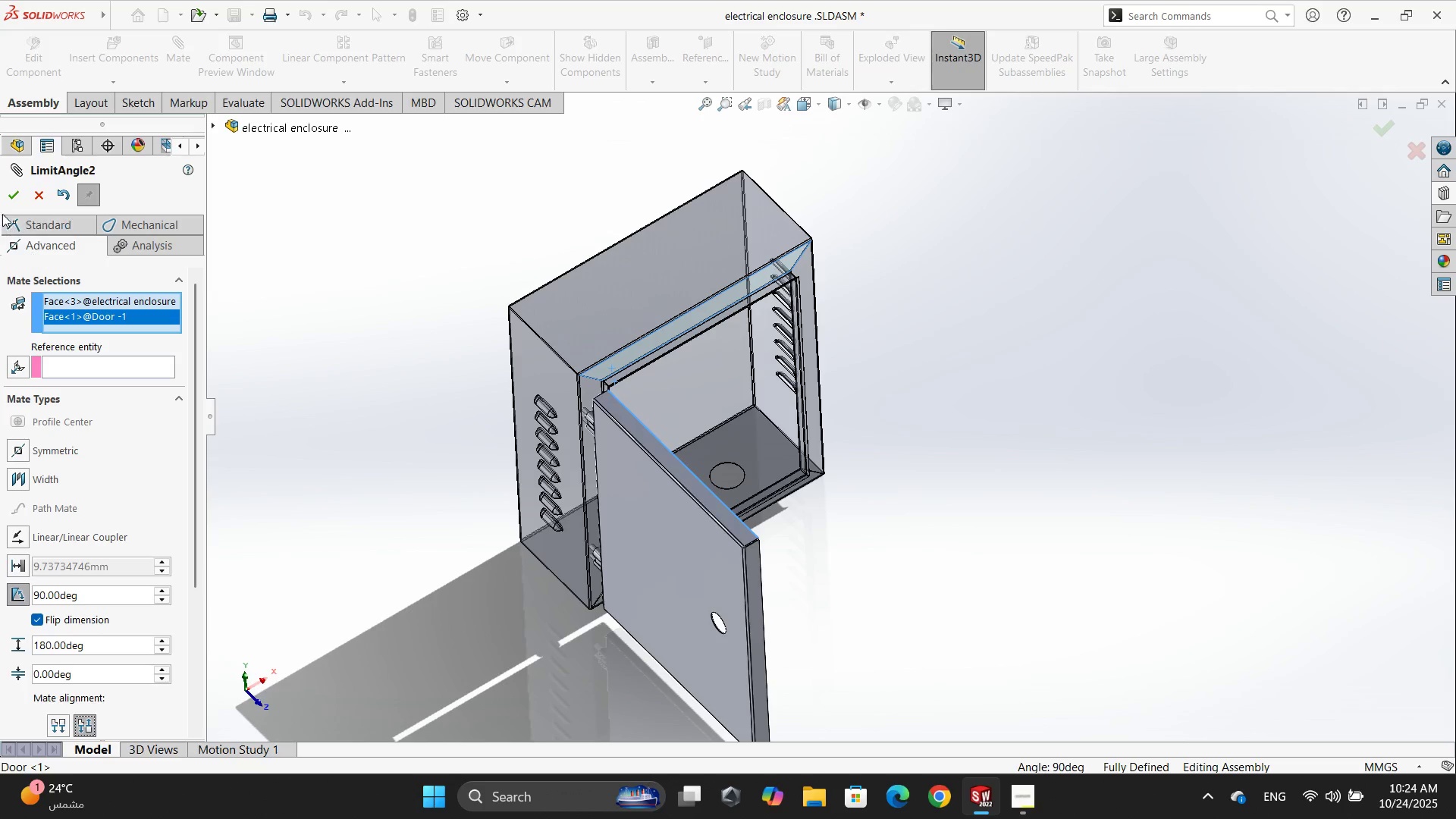 
left_click([5, 194])
 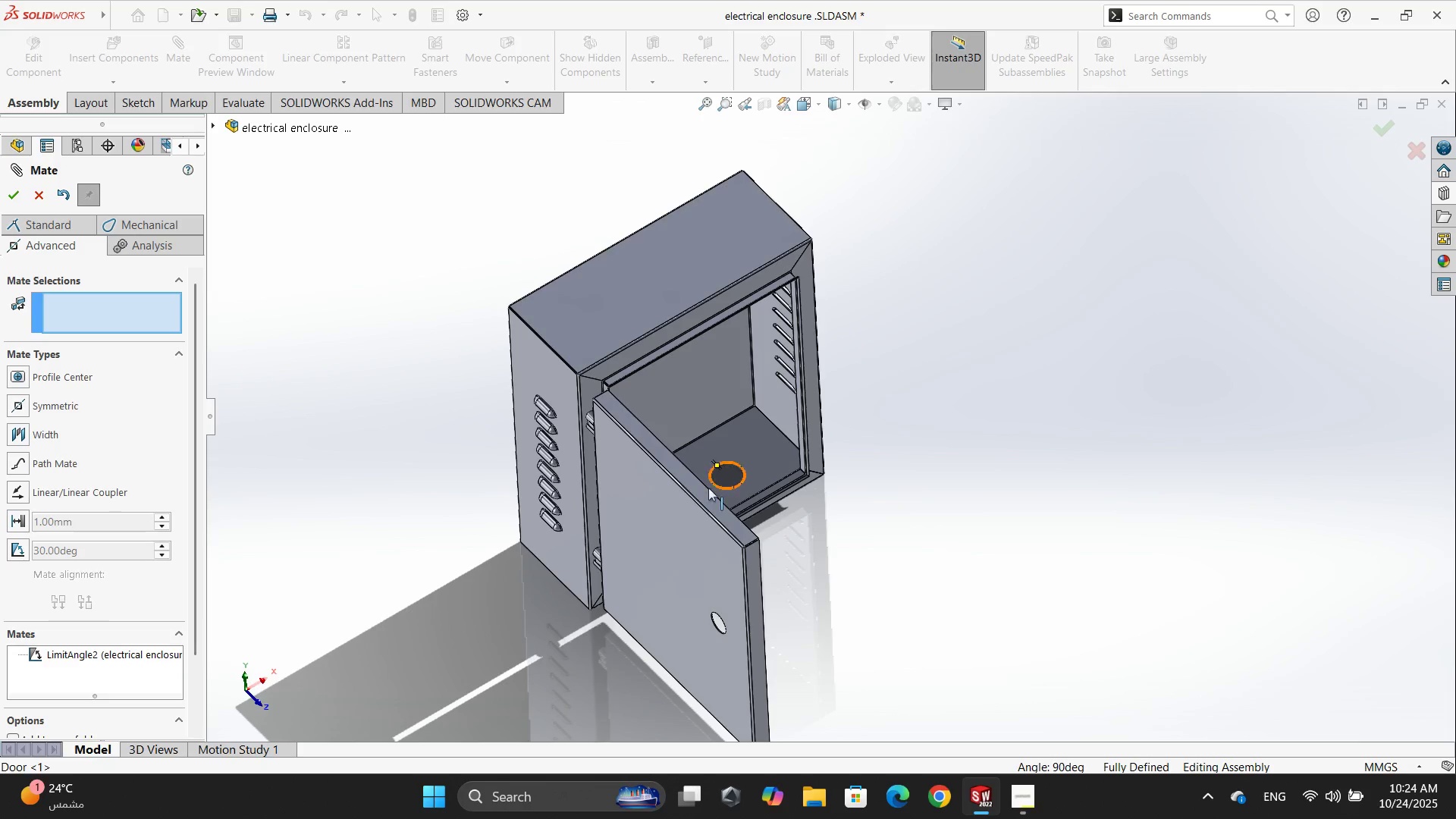 
left_click_drag(start_coordinate=[708, 488], to_coordinate=[582, 729])
 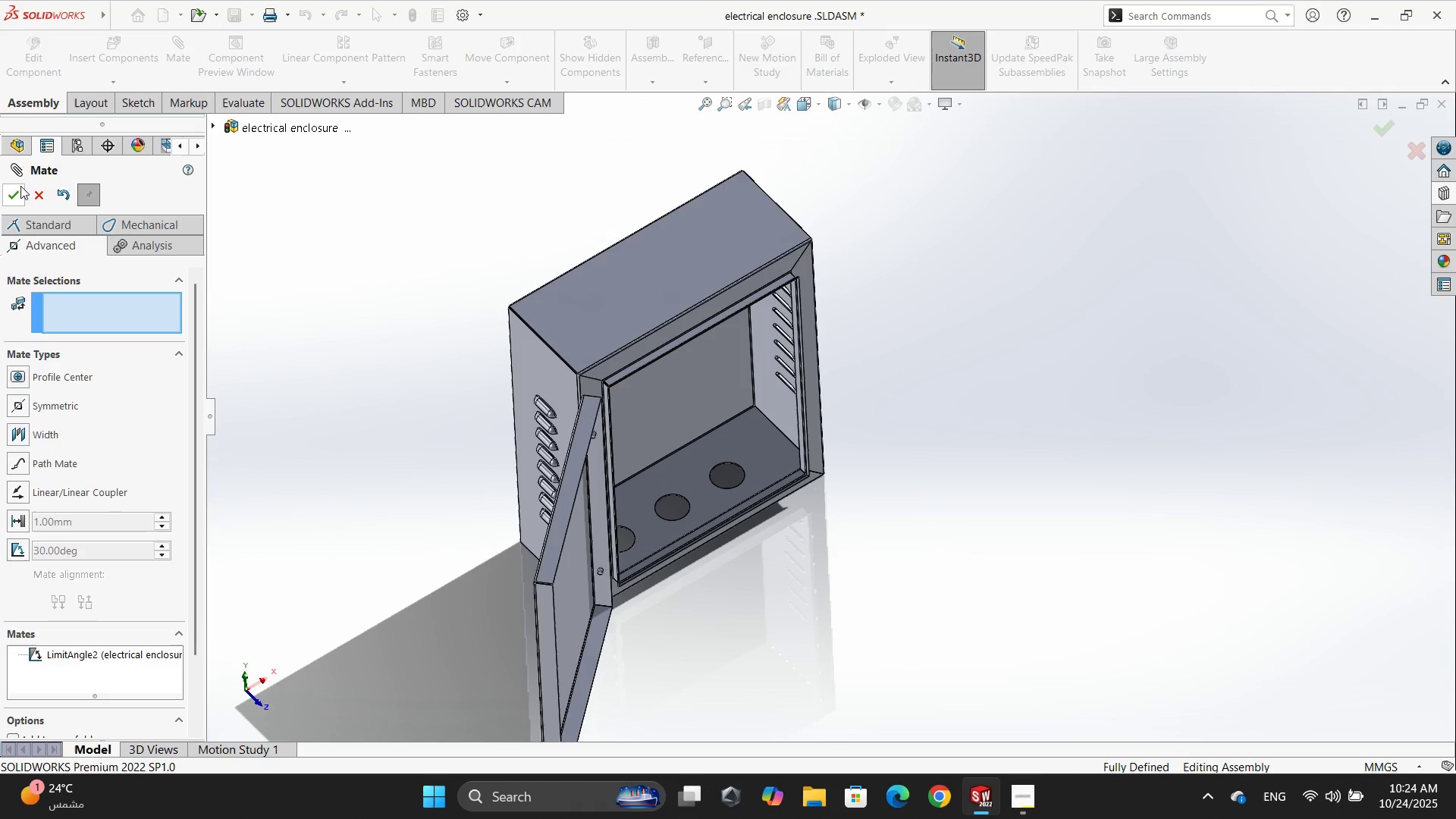 
left_click([39, 198])
 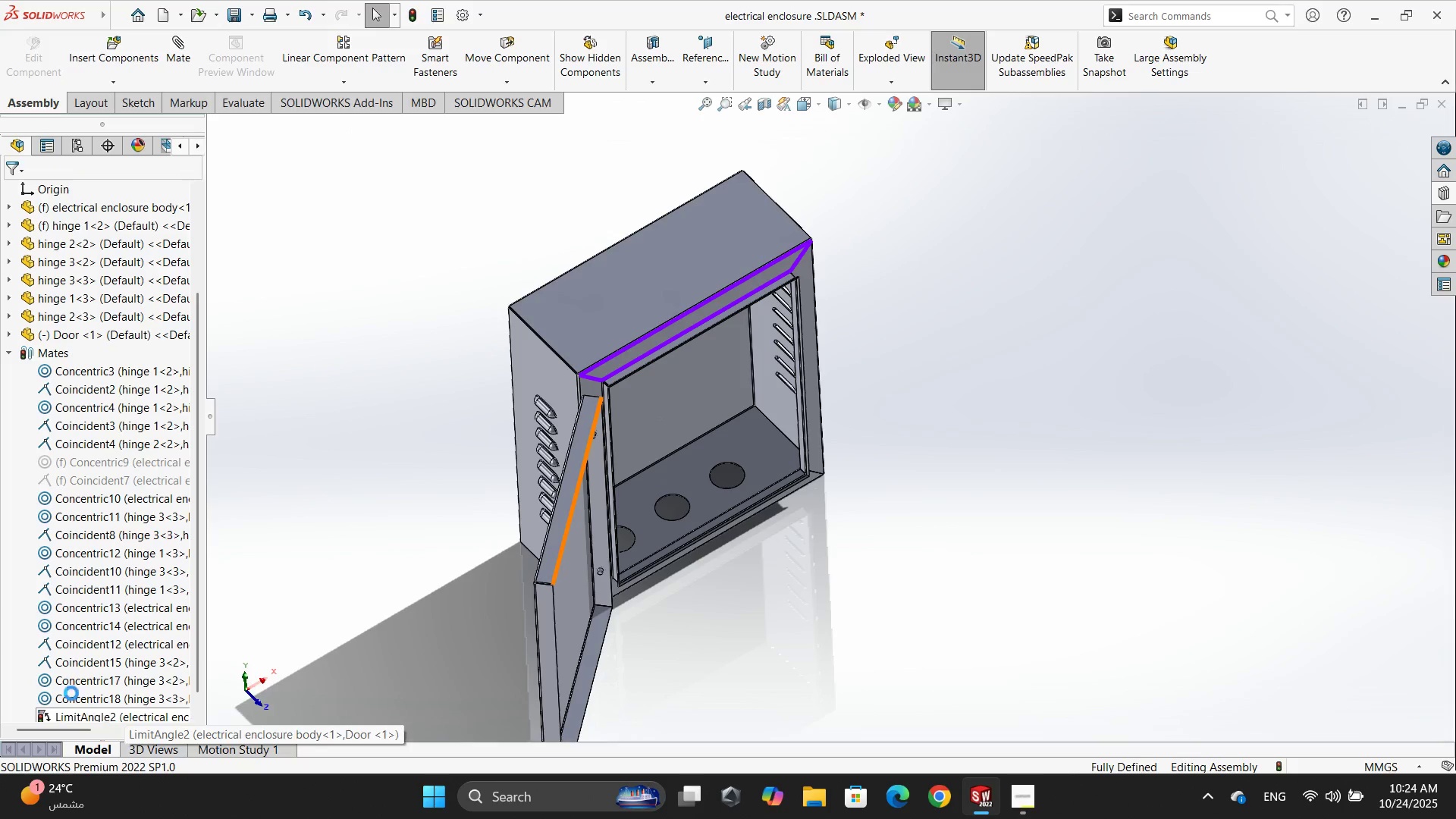 
left_click([65, 714])
 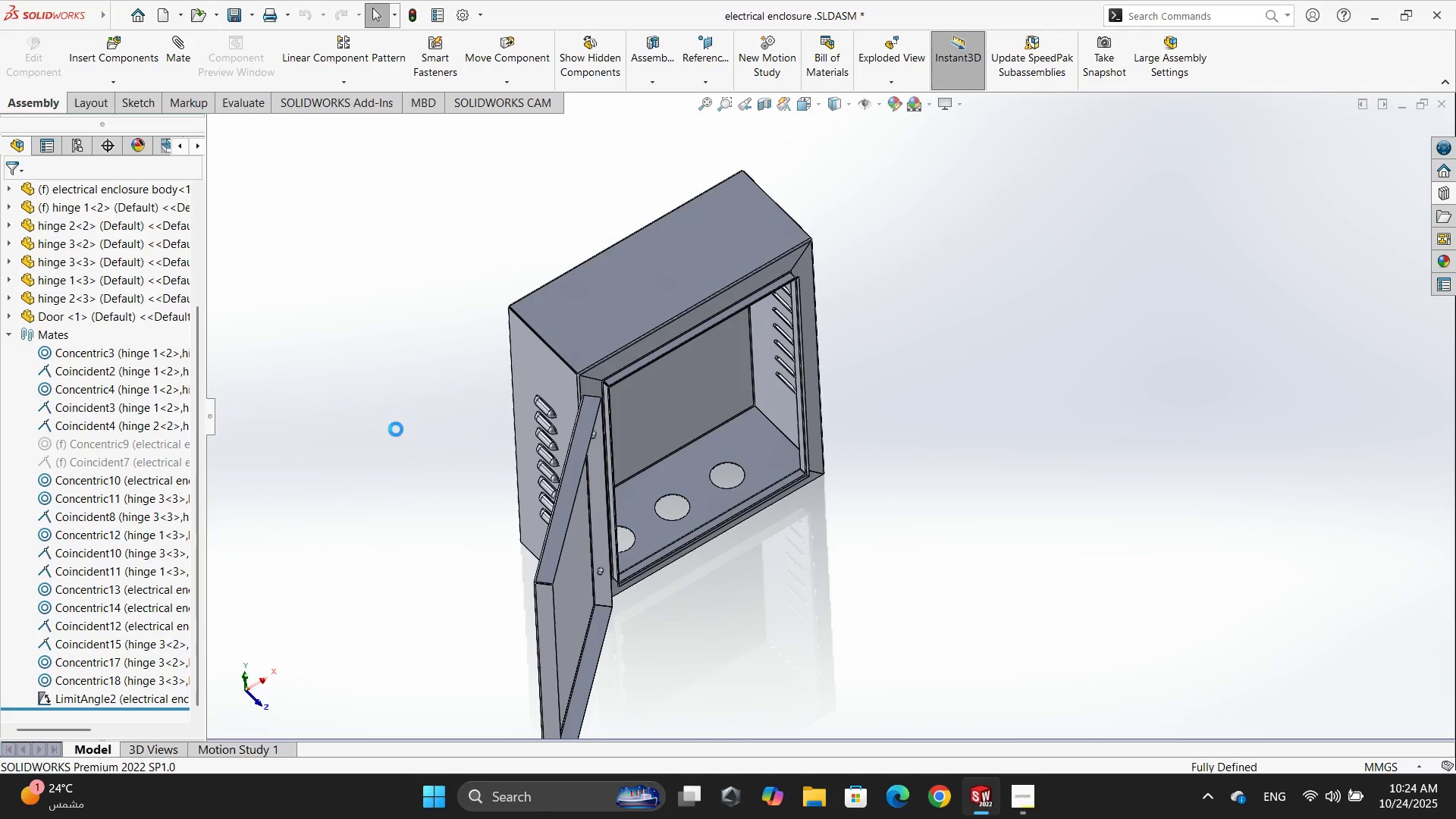 
left_click_drag(start_coordinate=[575, 511], to_coordinate=[162, 498])
 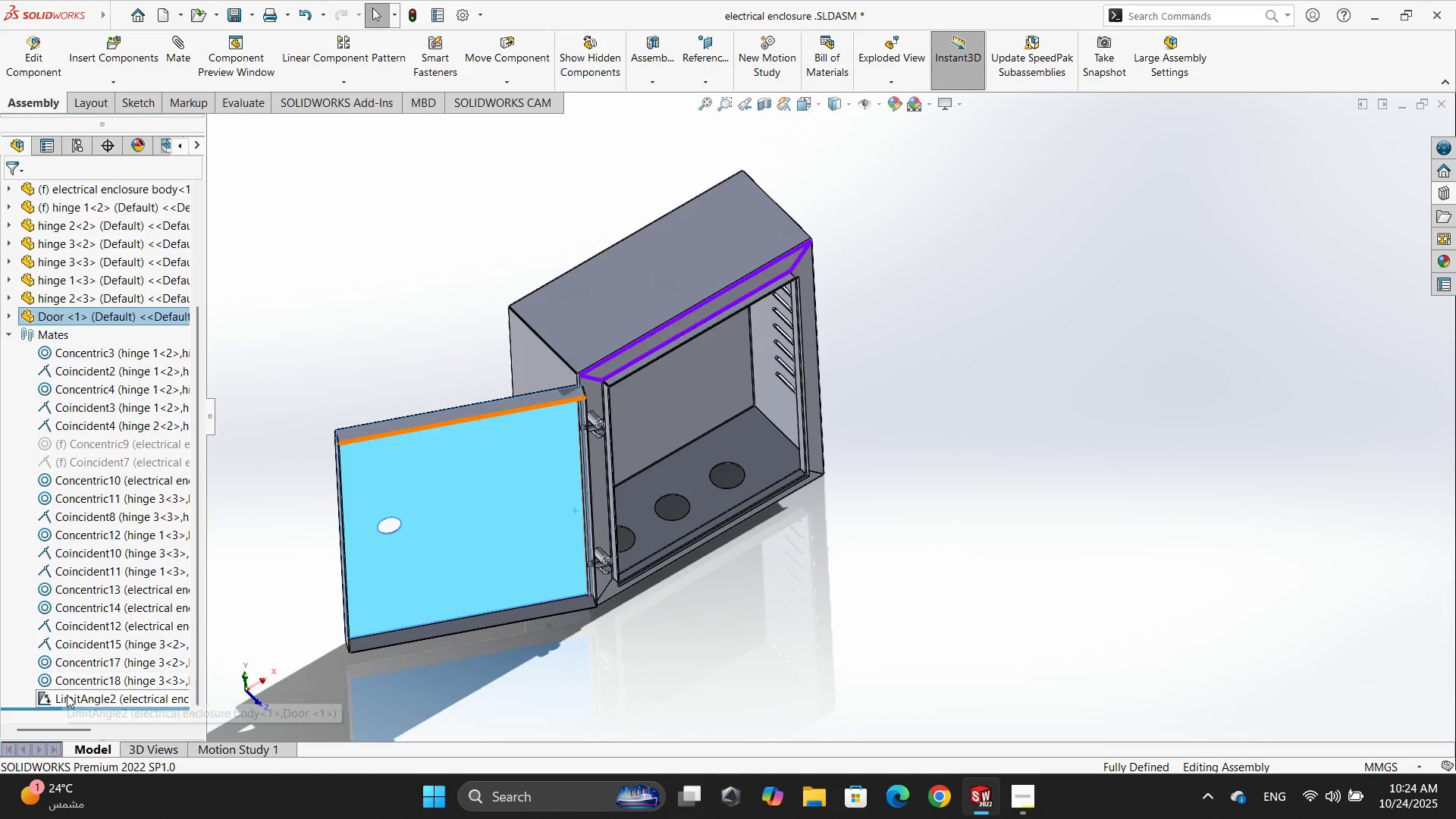 
left_click([71, 701])
 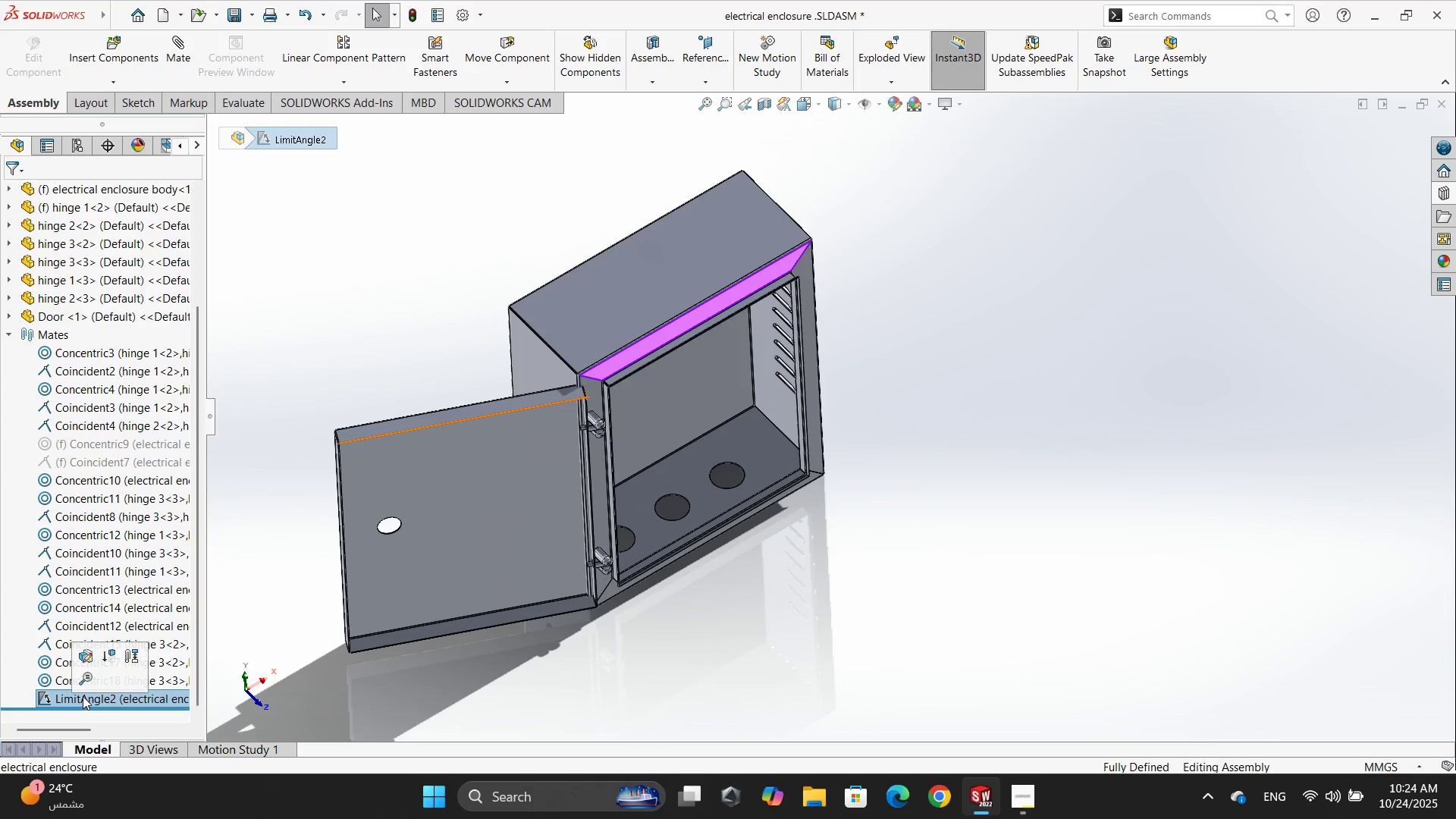 
key(Delete)
 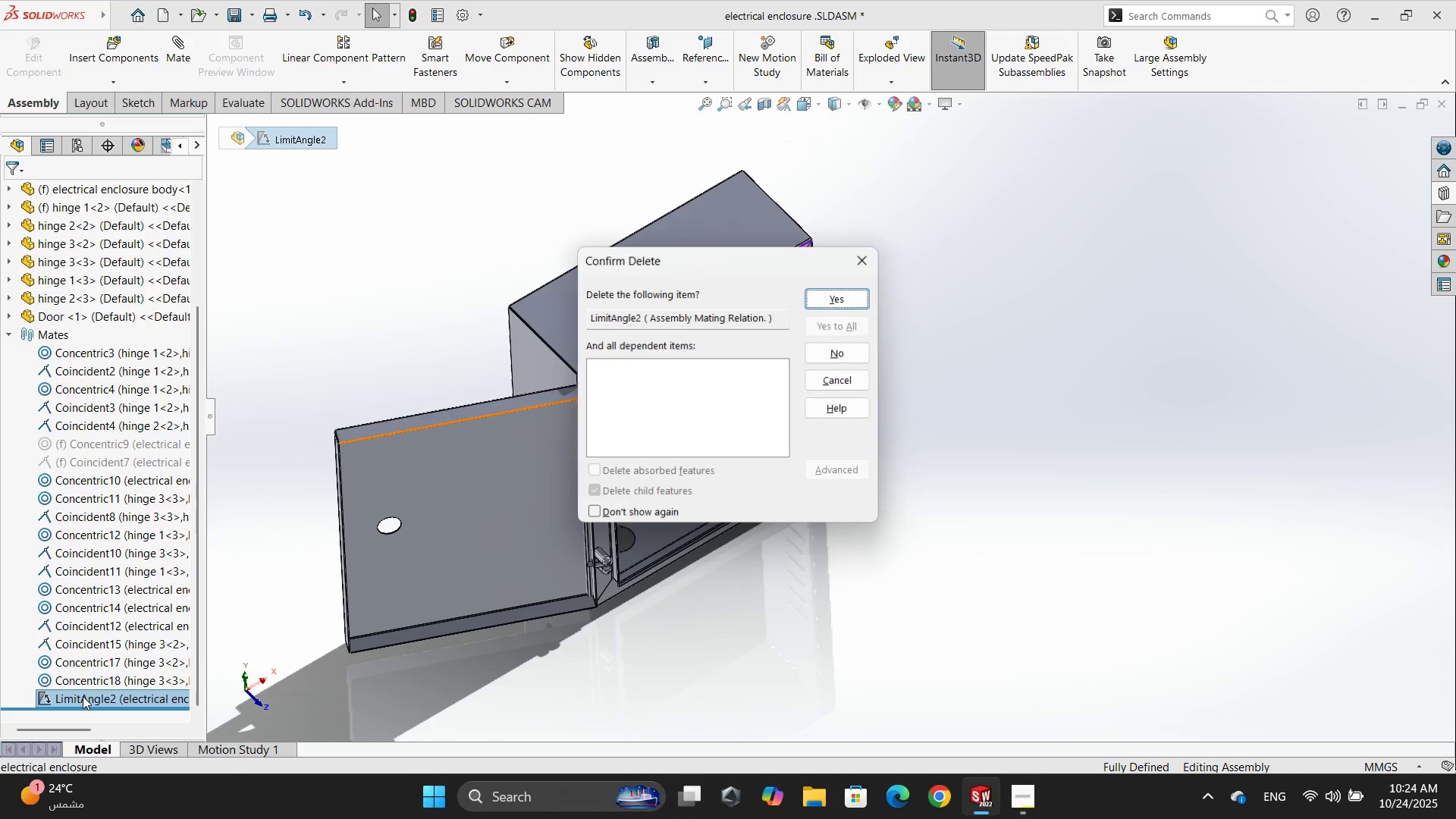 
key(Enter)
 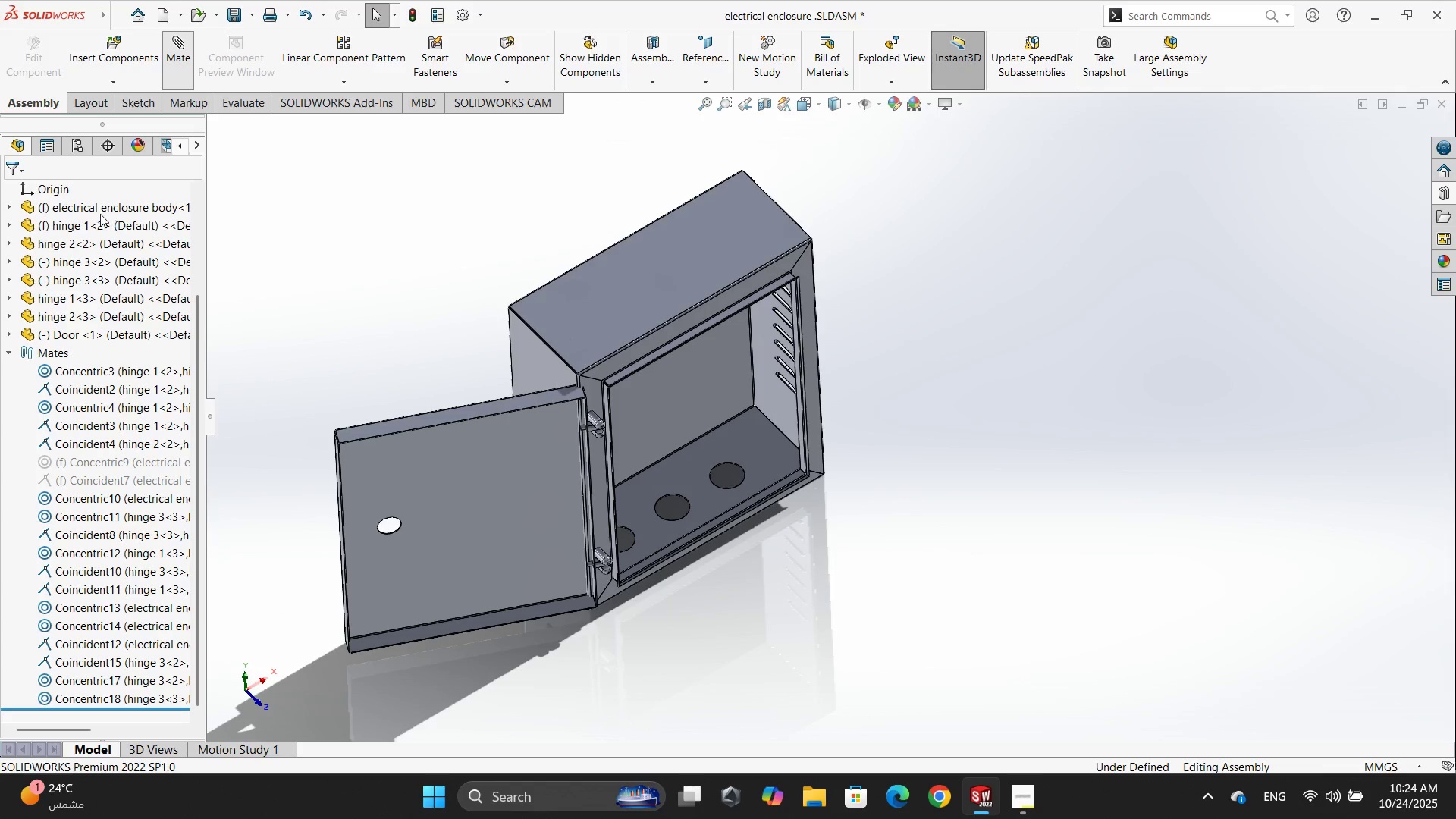 
left_click([84, 225])
 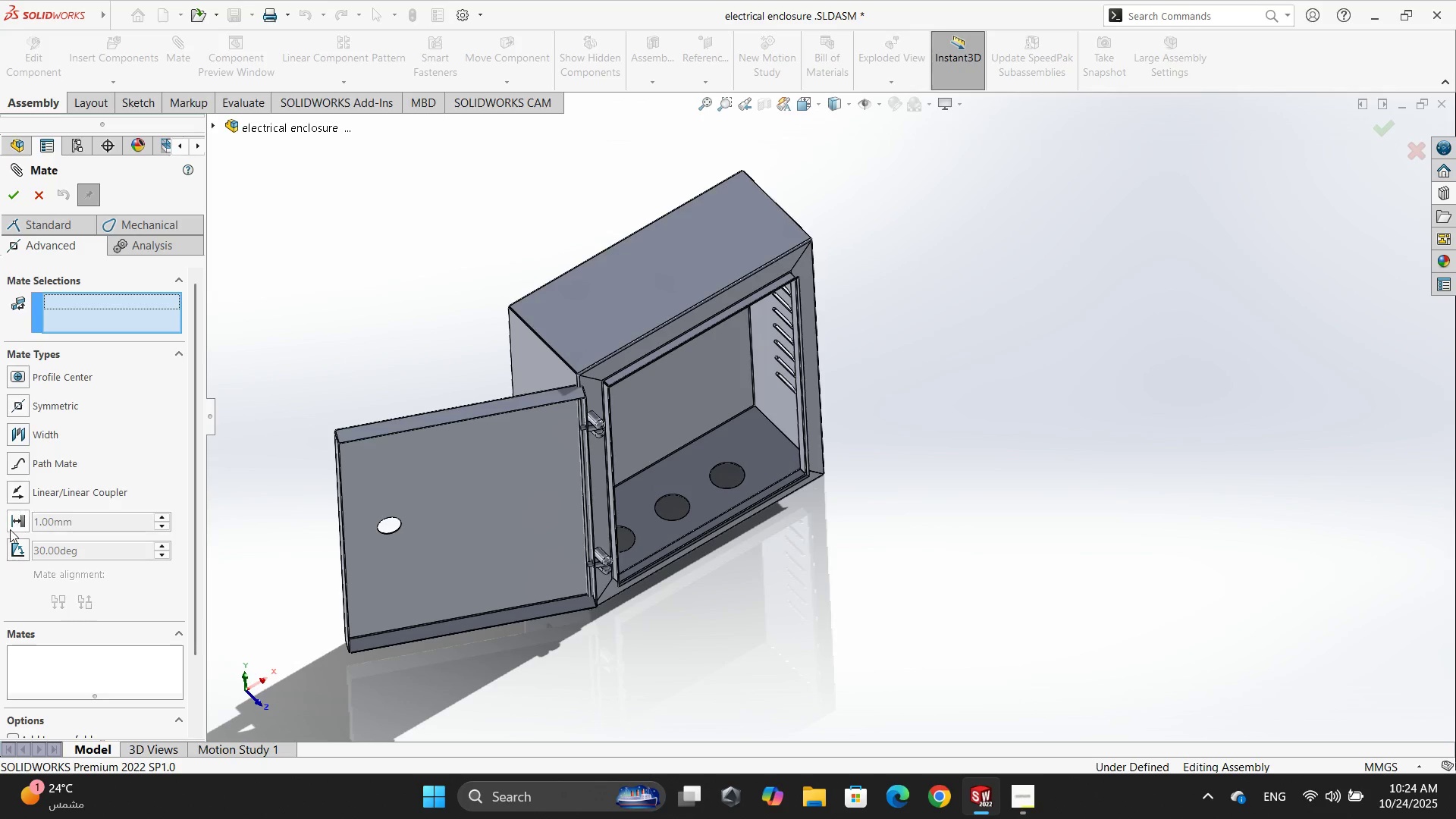 
left_click([16, 548])
 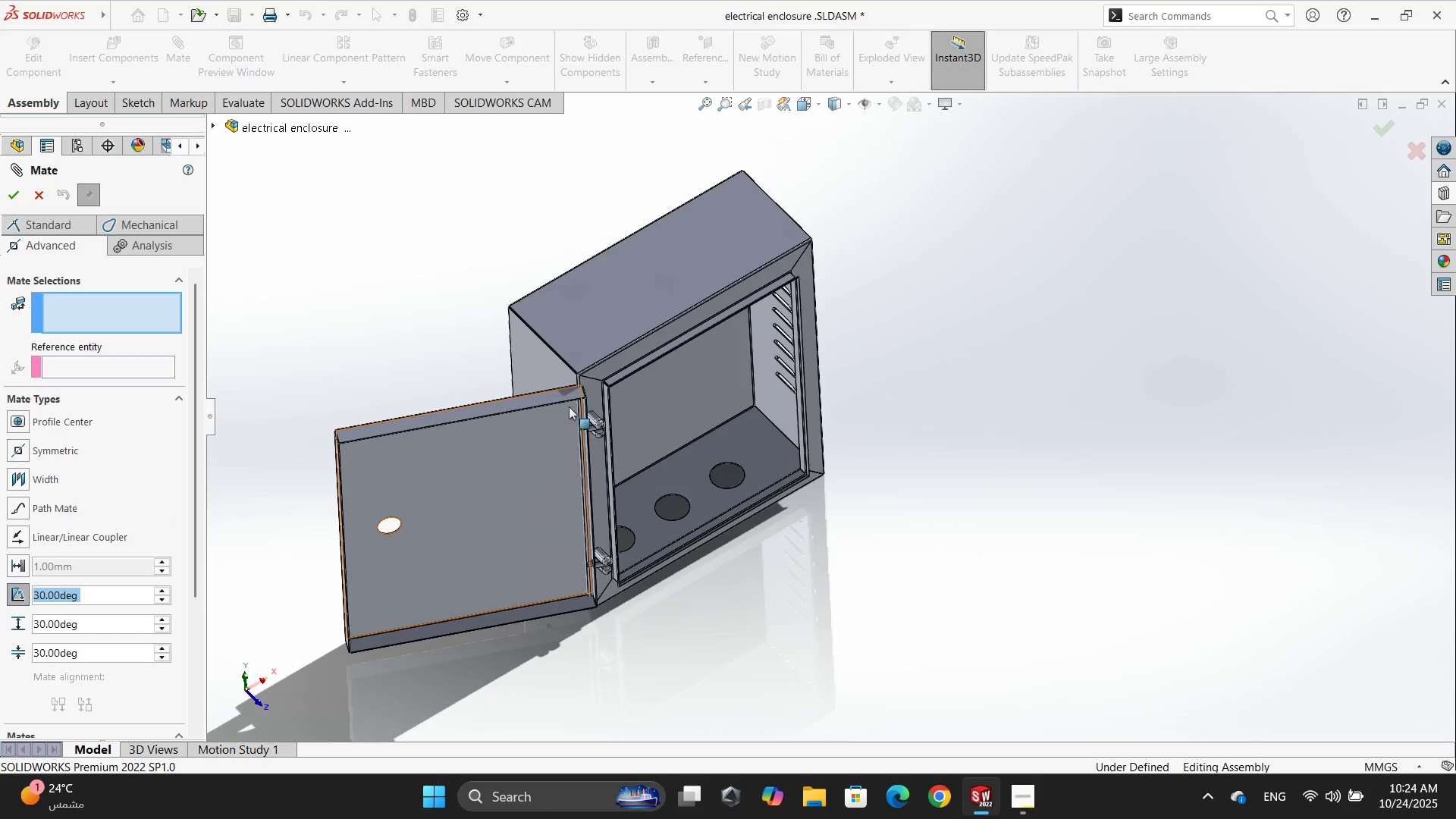 
scroll: coordinate [647, 463], scroll_direction: down, amount: 12.0
 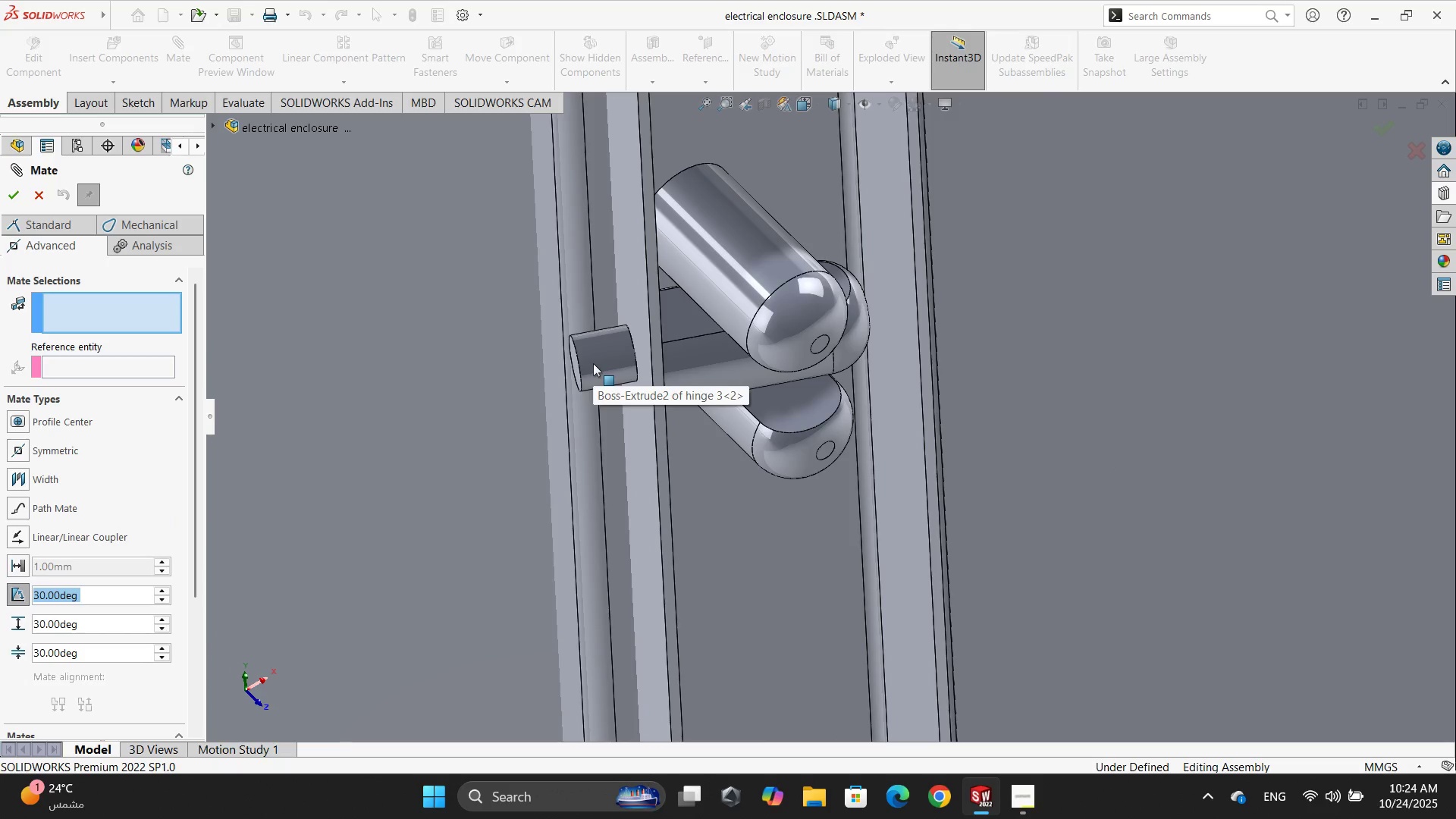 
left_click([593, 363])
 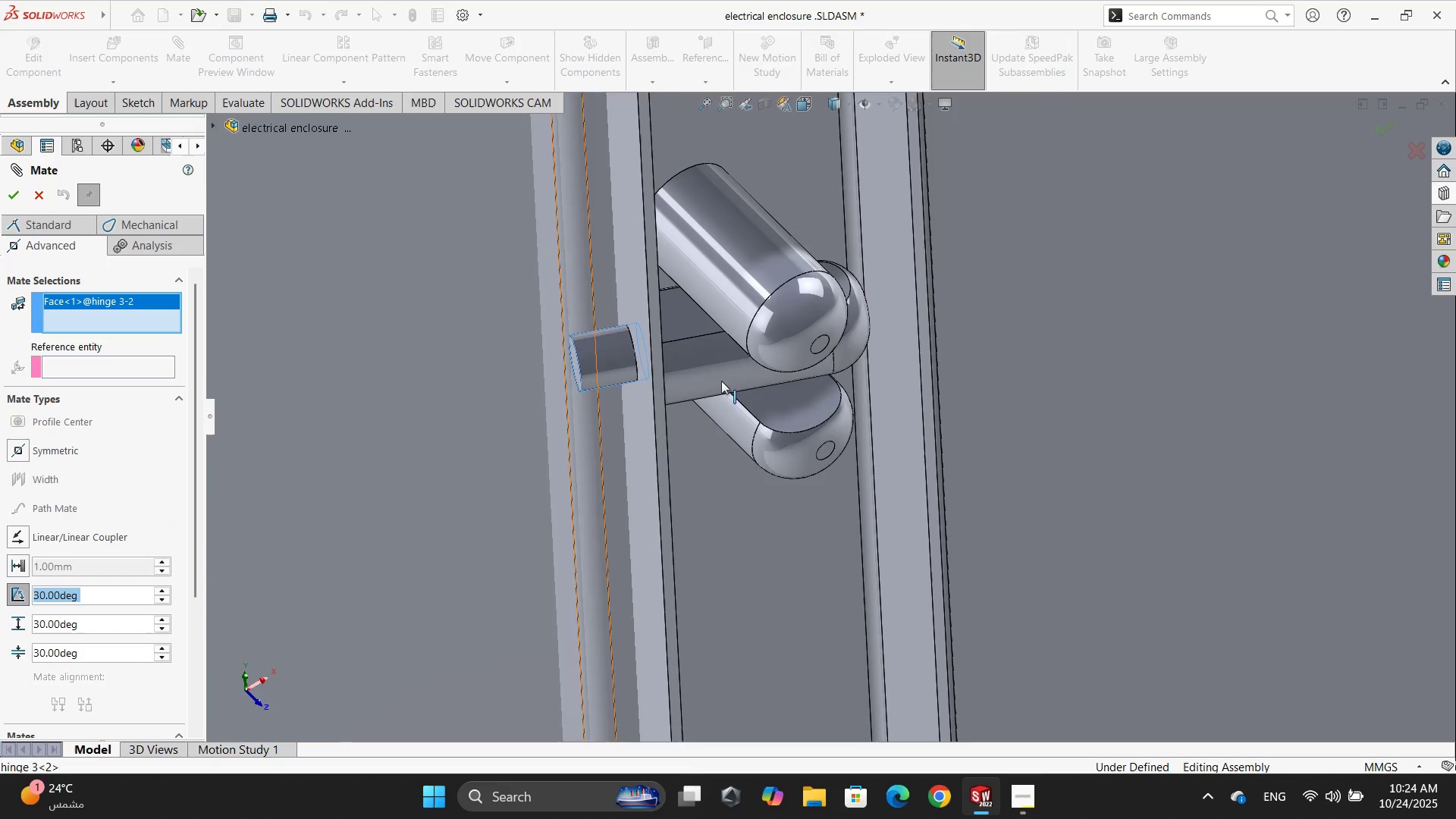 
scroll: coordinate [768, 356], scroll_direction: up, amount: 5.0
 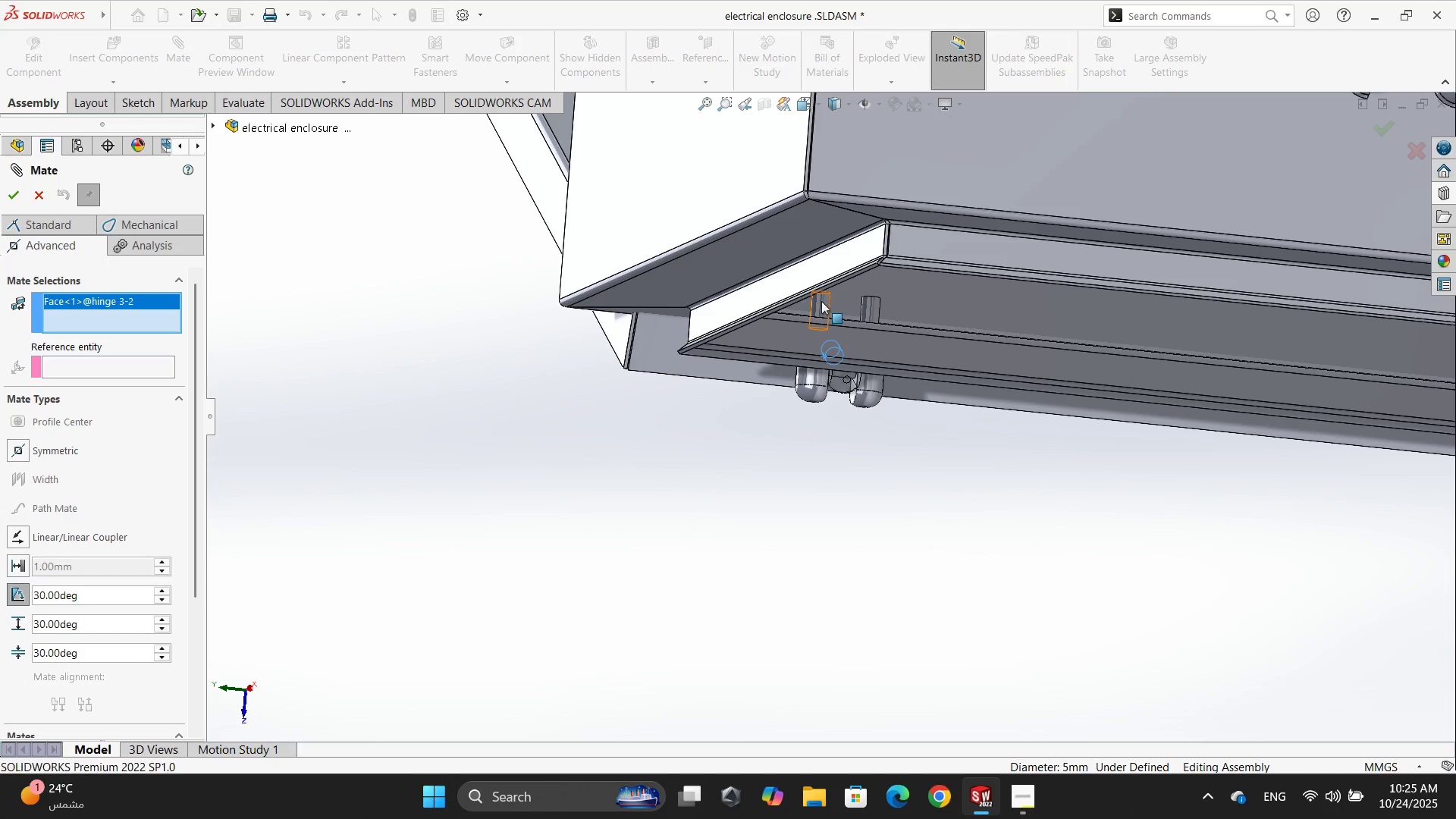 
left_click([824, 304])
 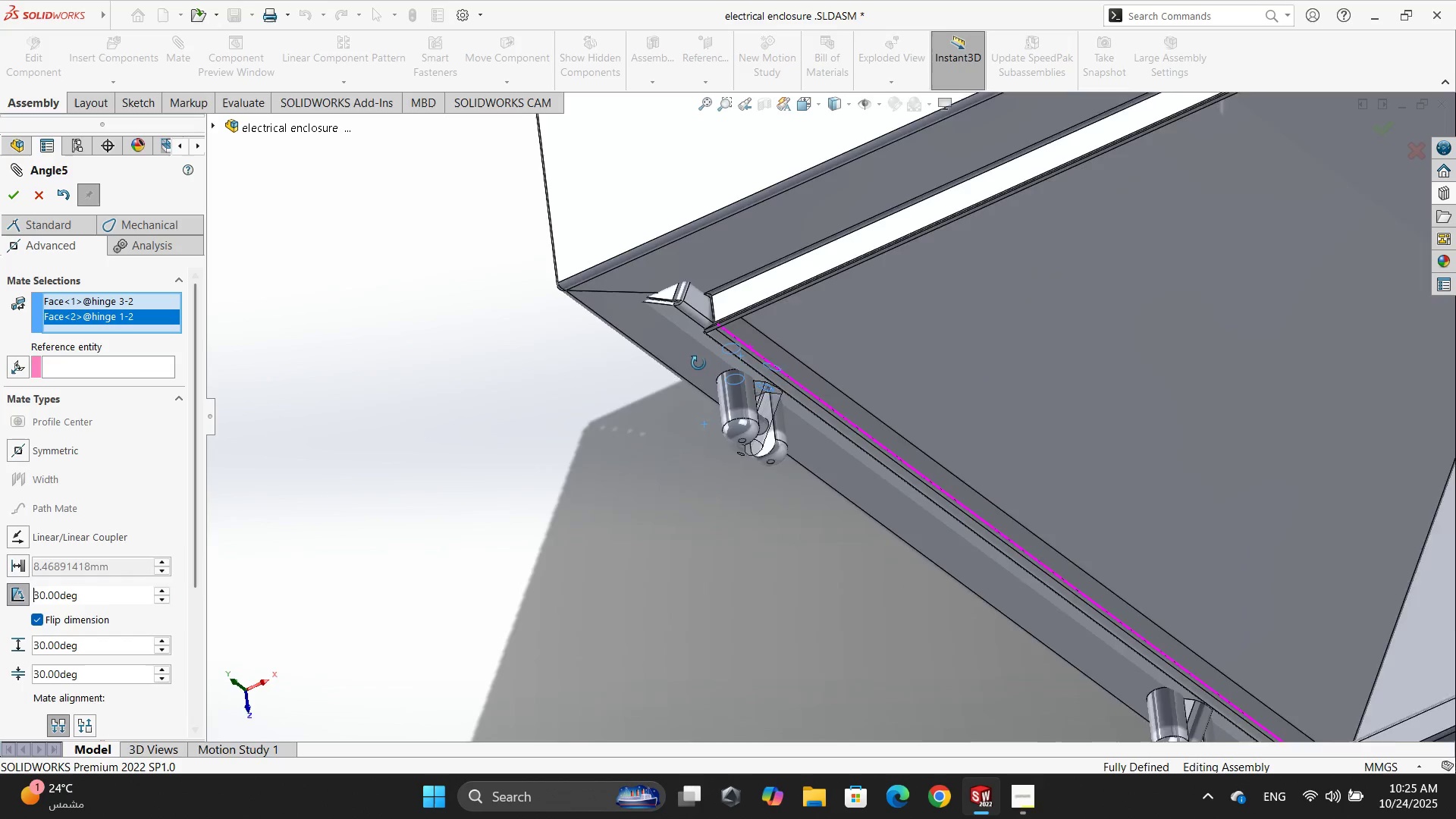 
scroll: coordinate [717, 356], scroll_direction: up, amount: 5.0
 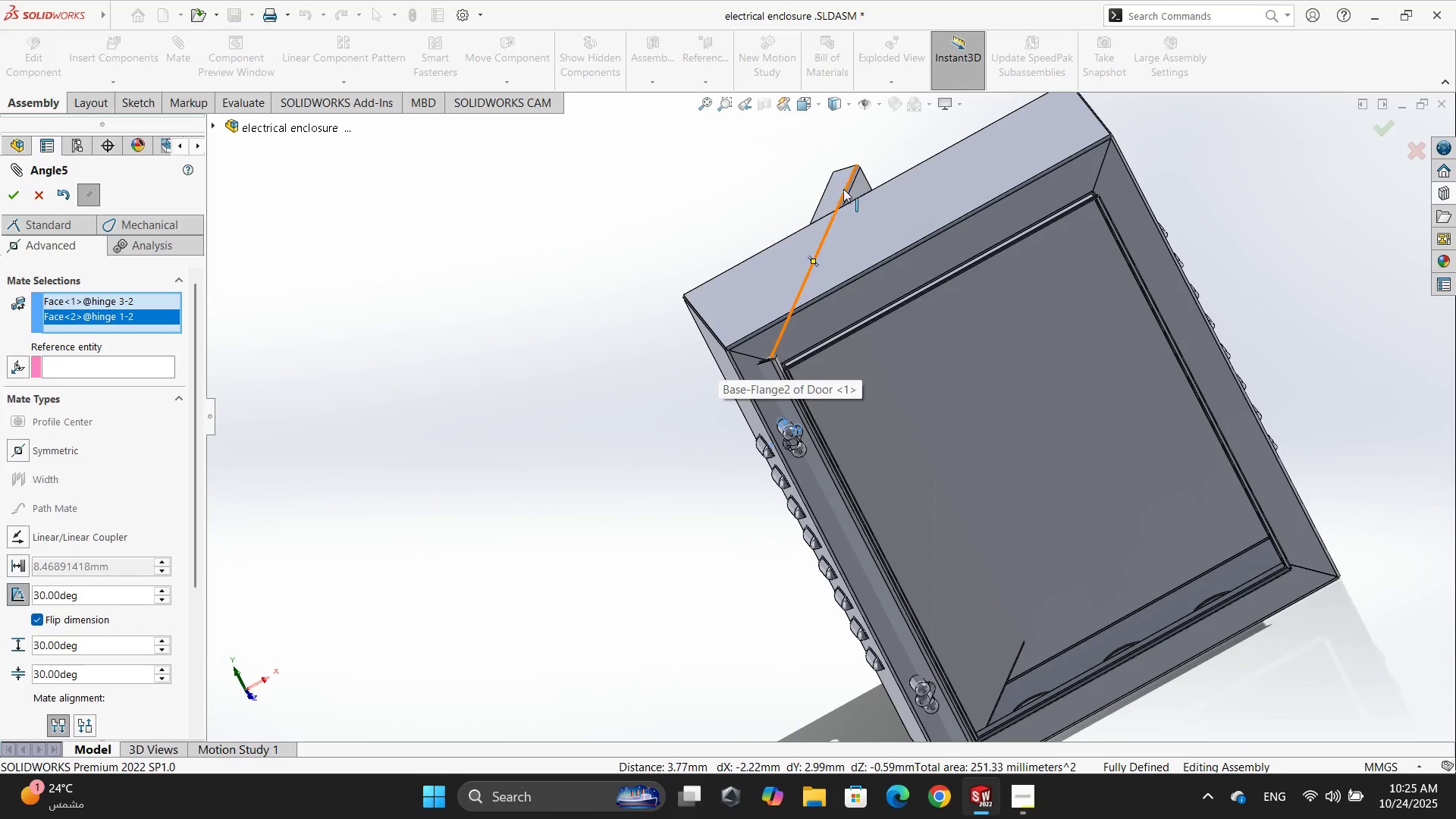 
left_click_drag(start_coordinate=[843, 189], to_coordinate=[803, 166])
 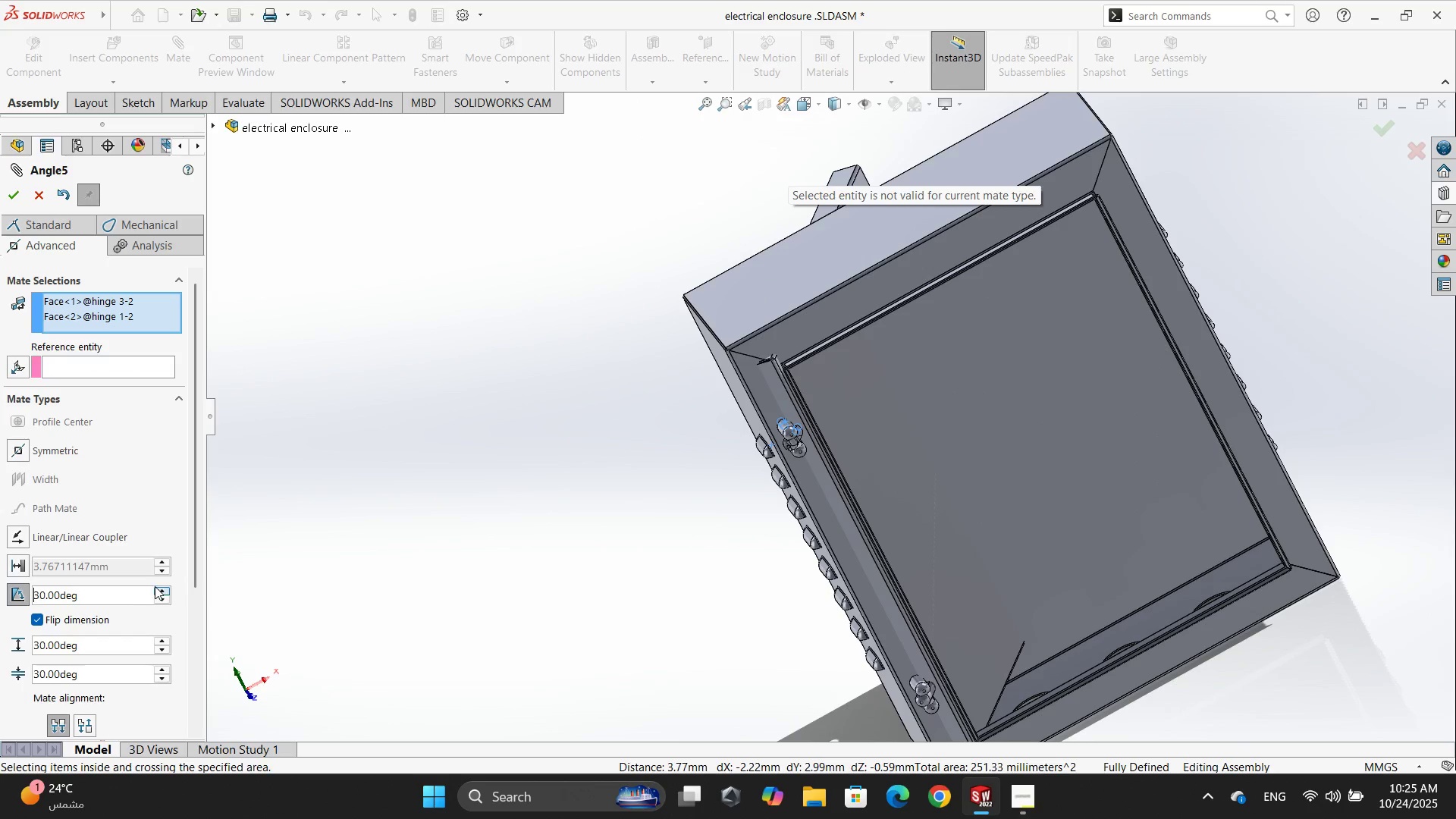 
double_click([128, 597])
 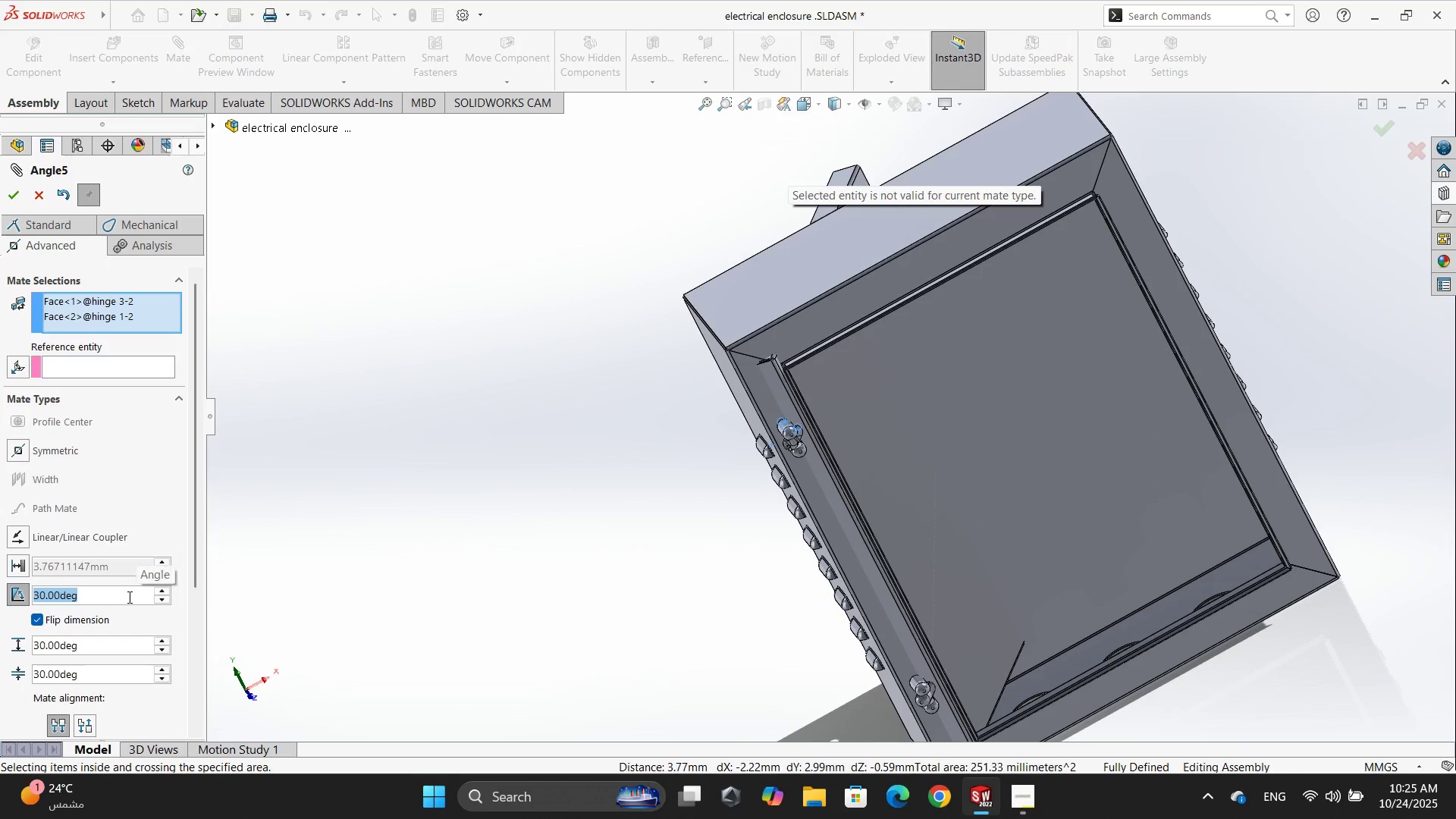 
key(Numpad1)
 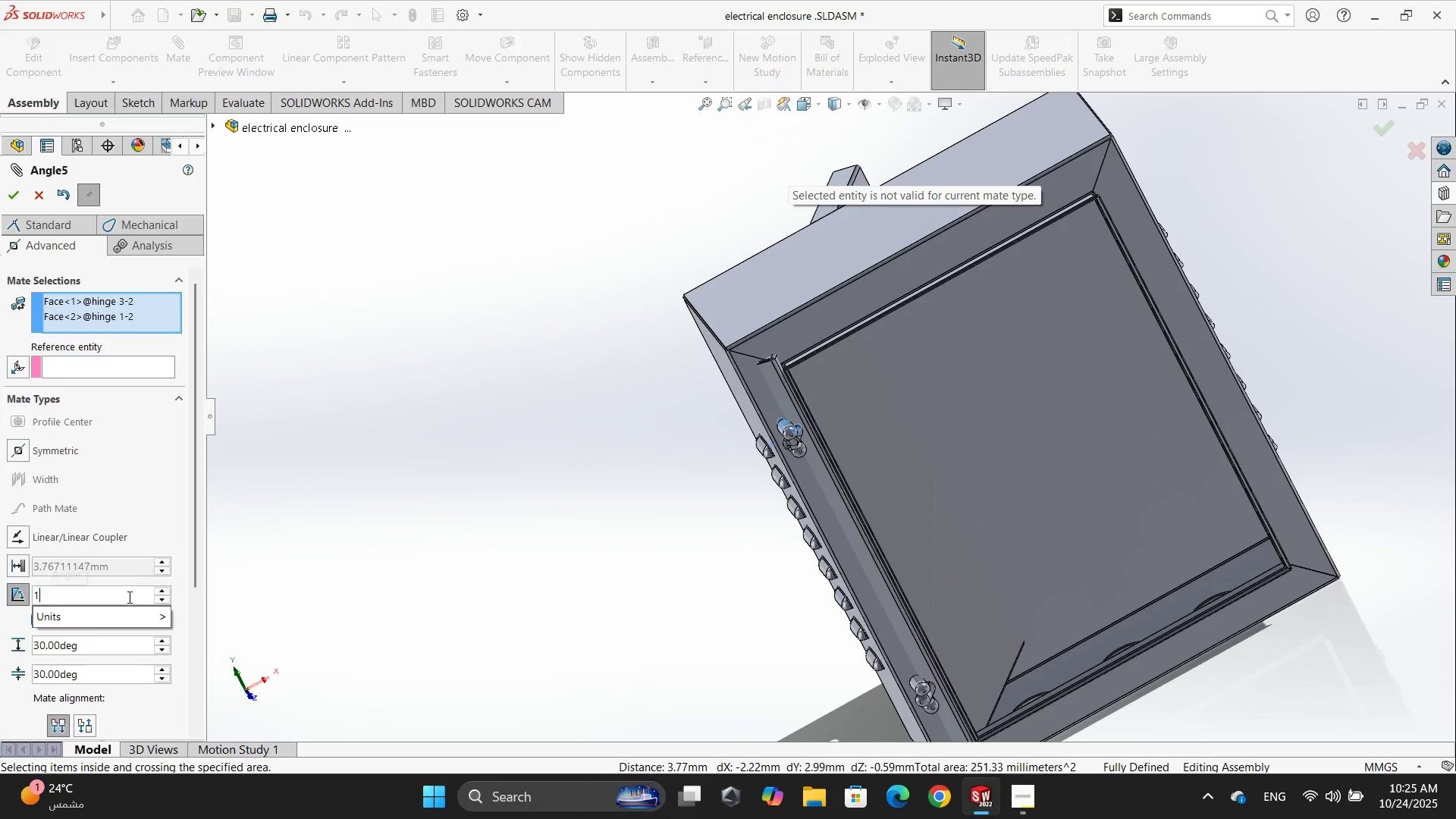 
key(Numpad0)
 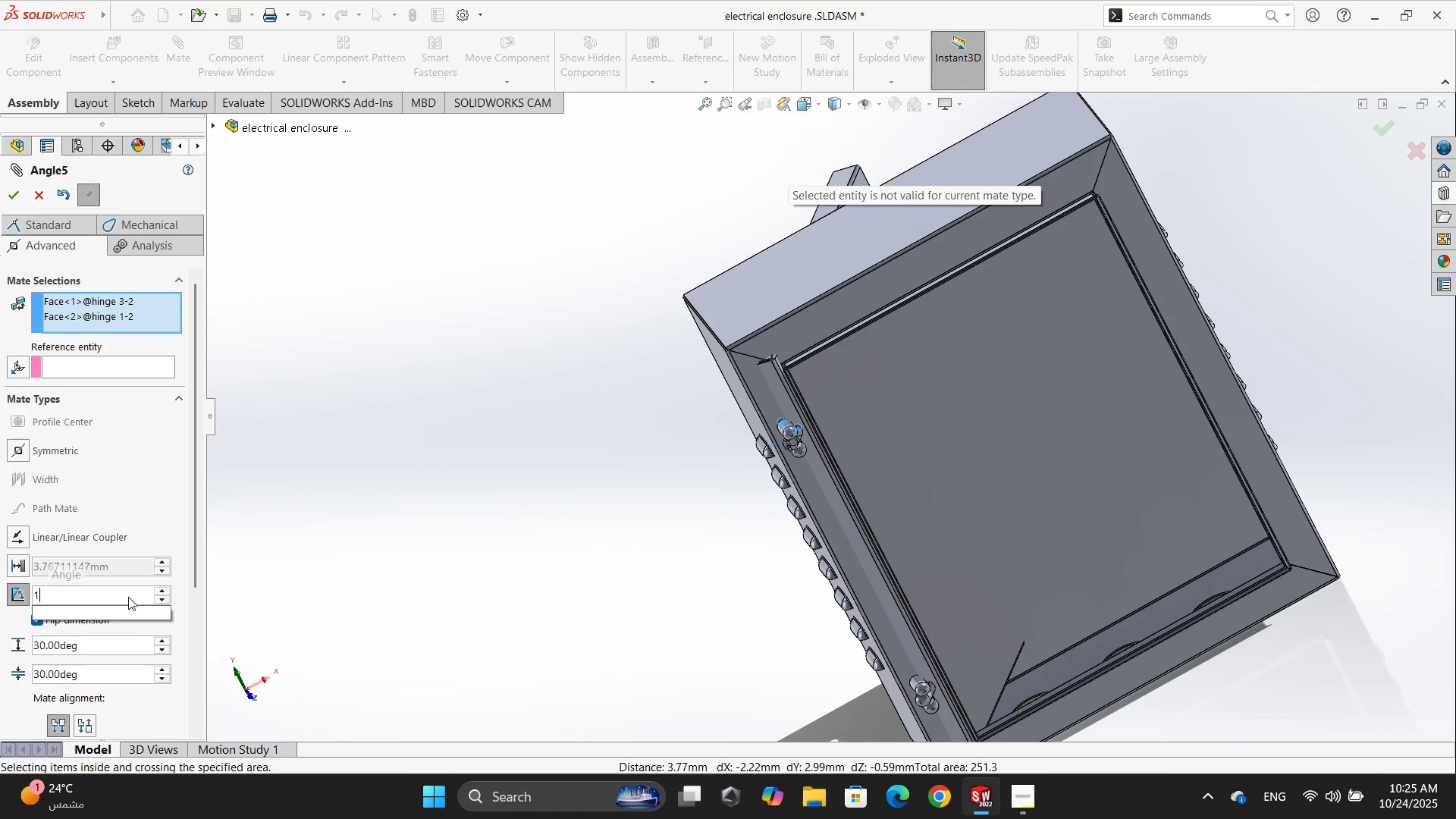 
key(Numpad0)
 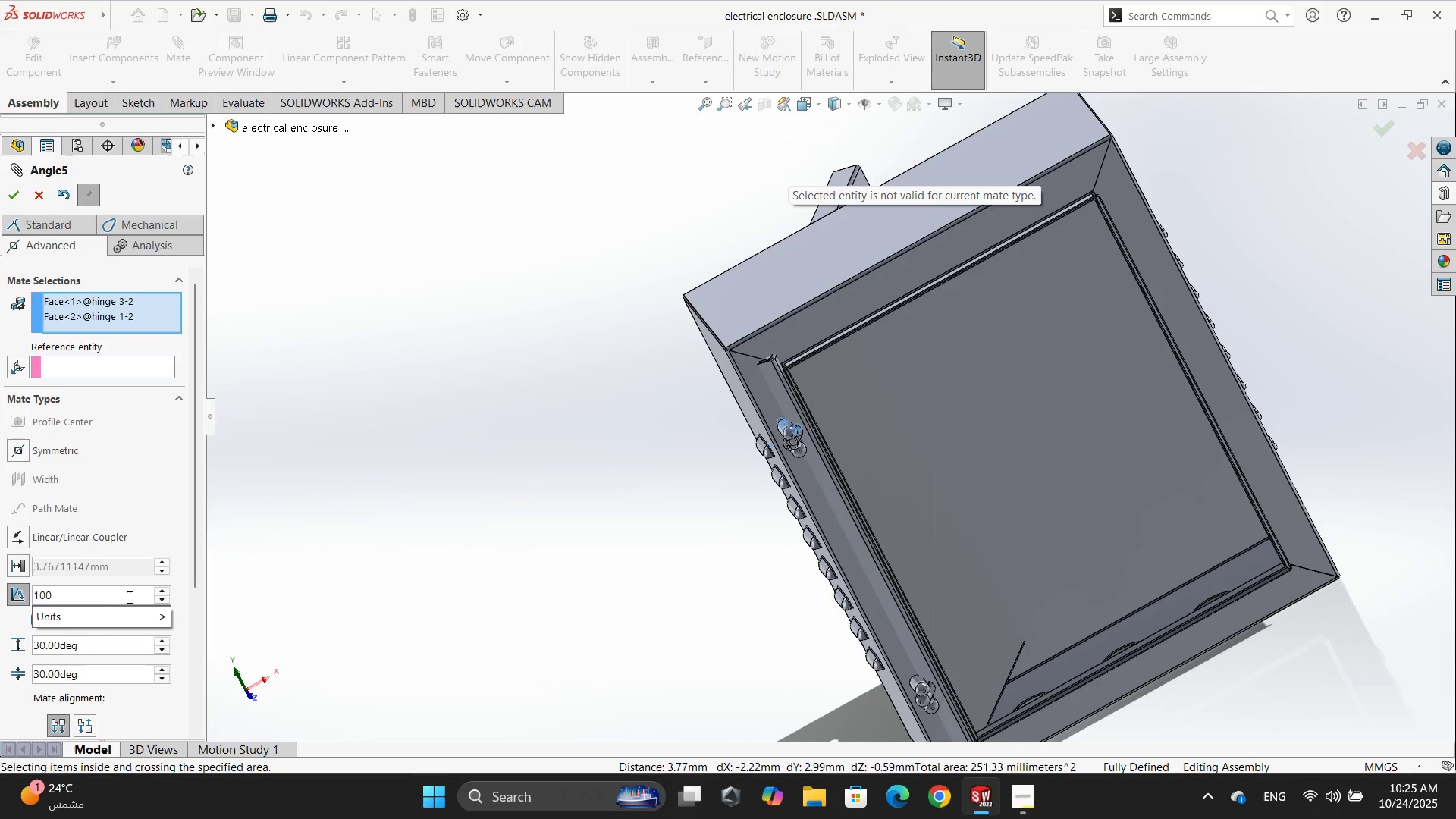 
key(NumpadEnter)
 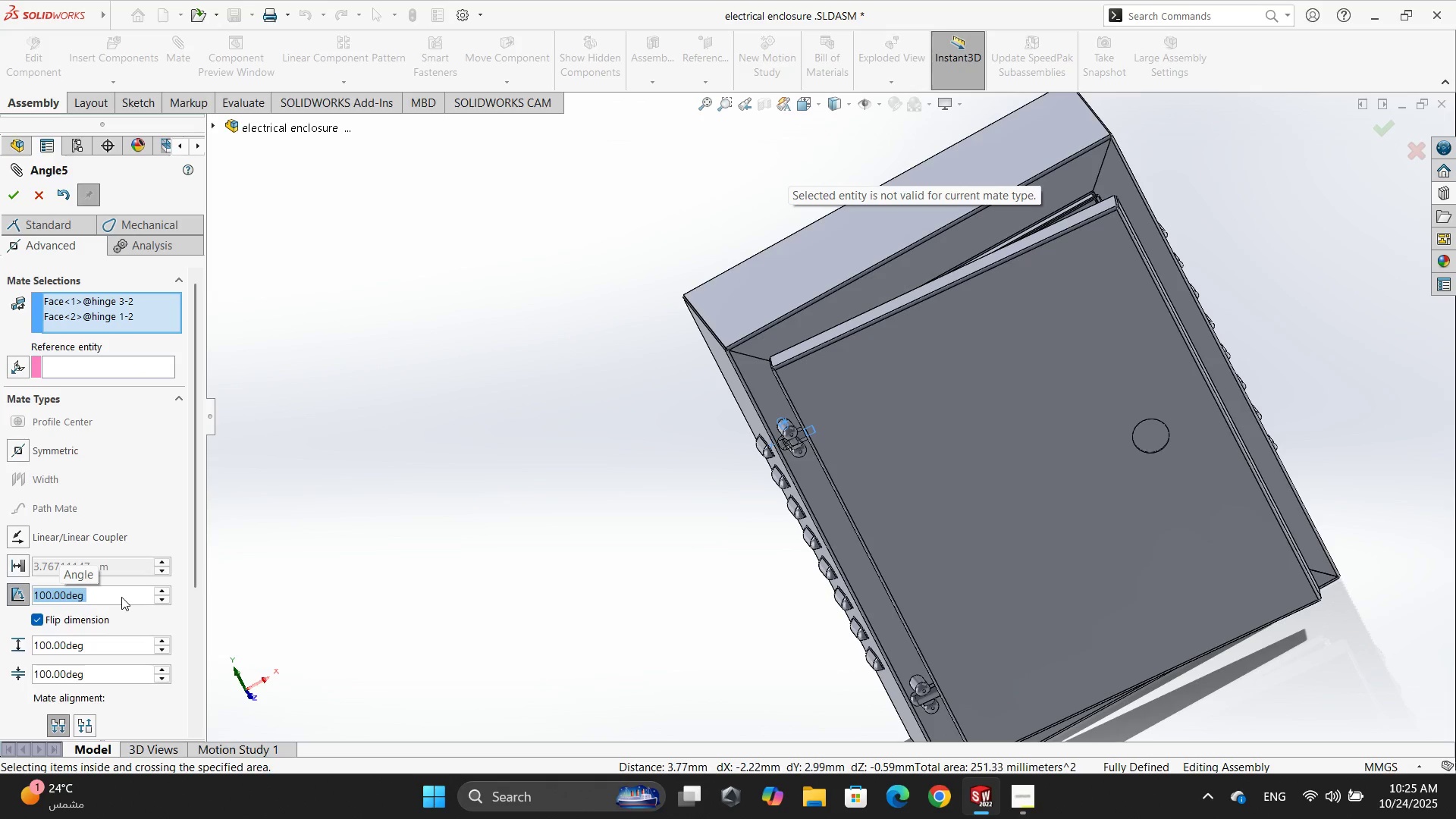 
double_click([121, 597])
 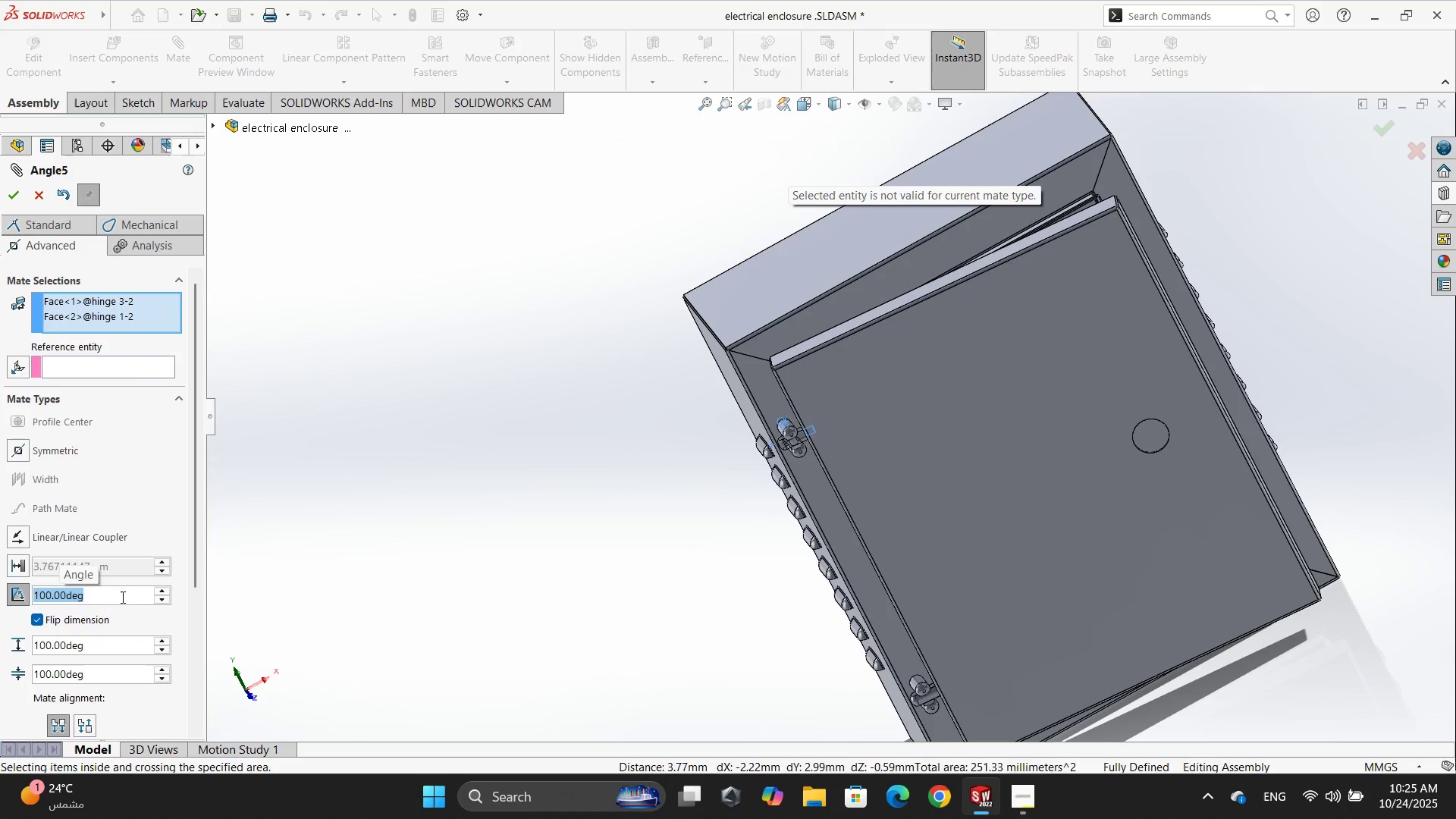 
key(Numpad1)
 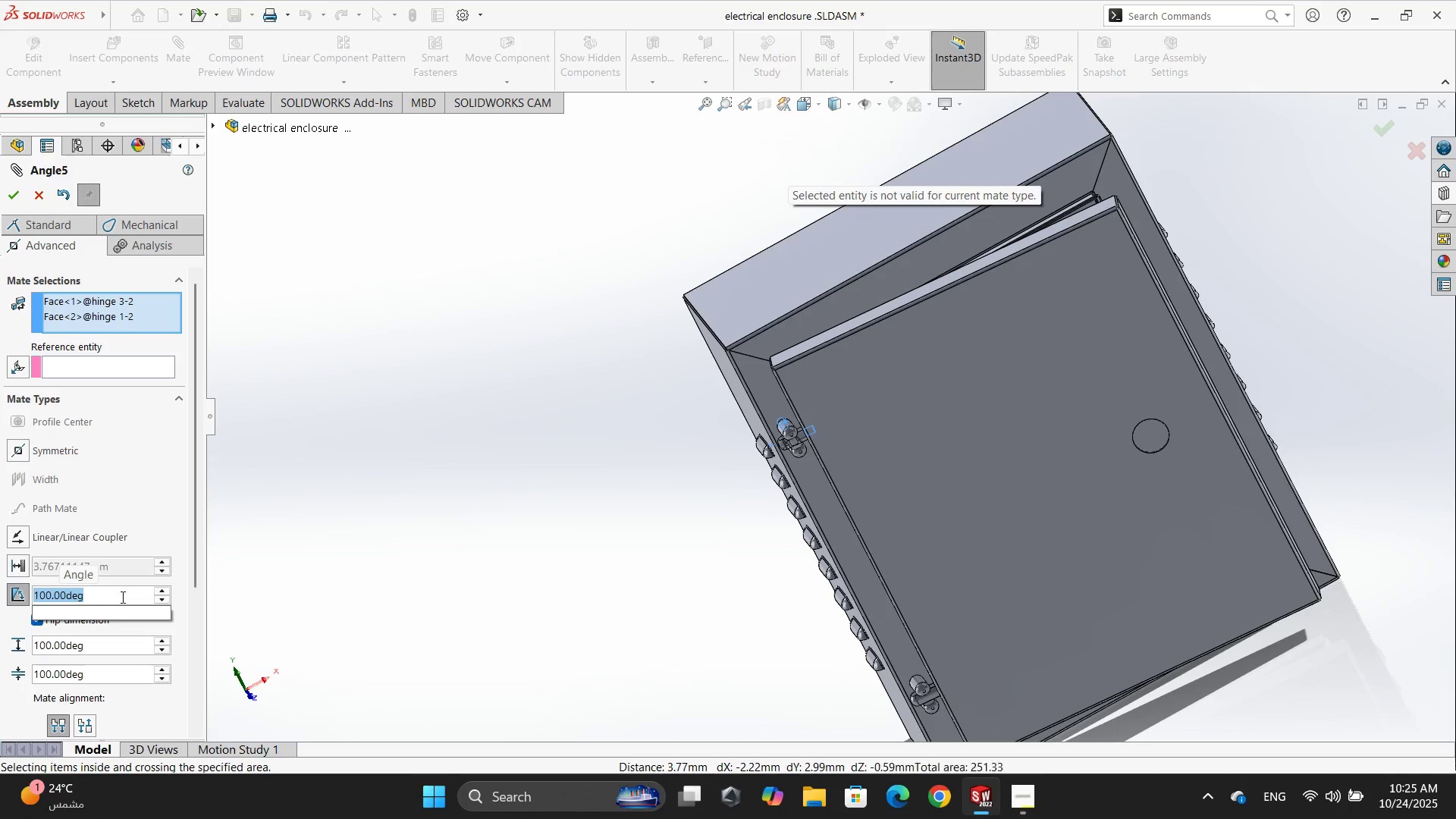 
key(Numpad2)
 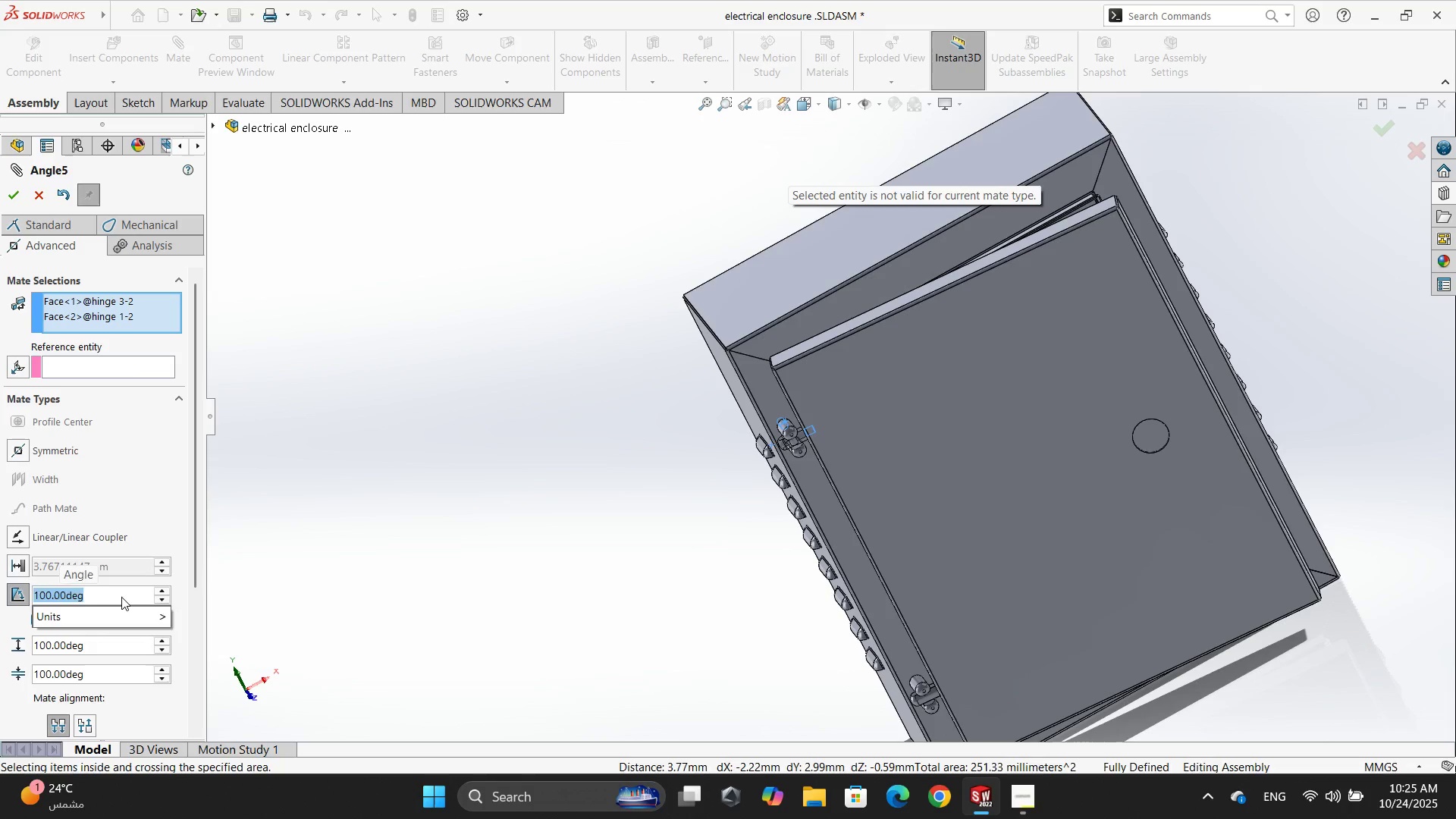 
key(Numpad0)
 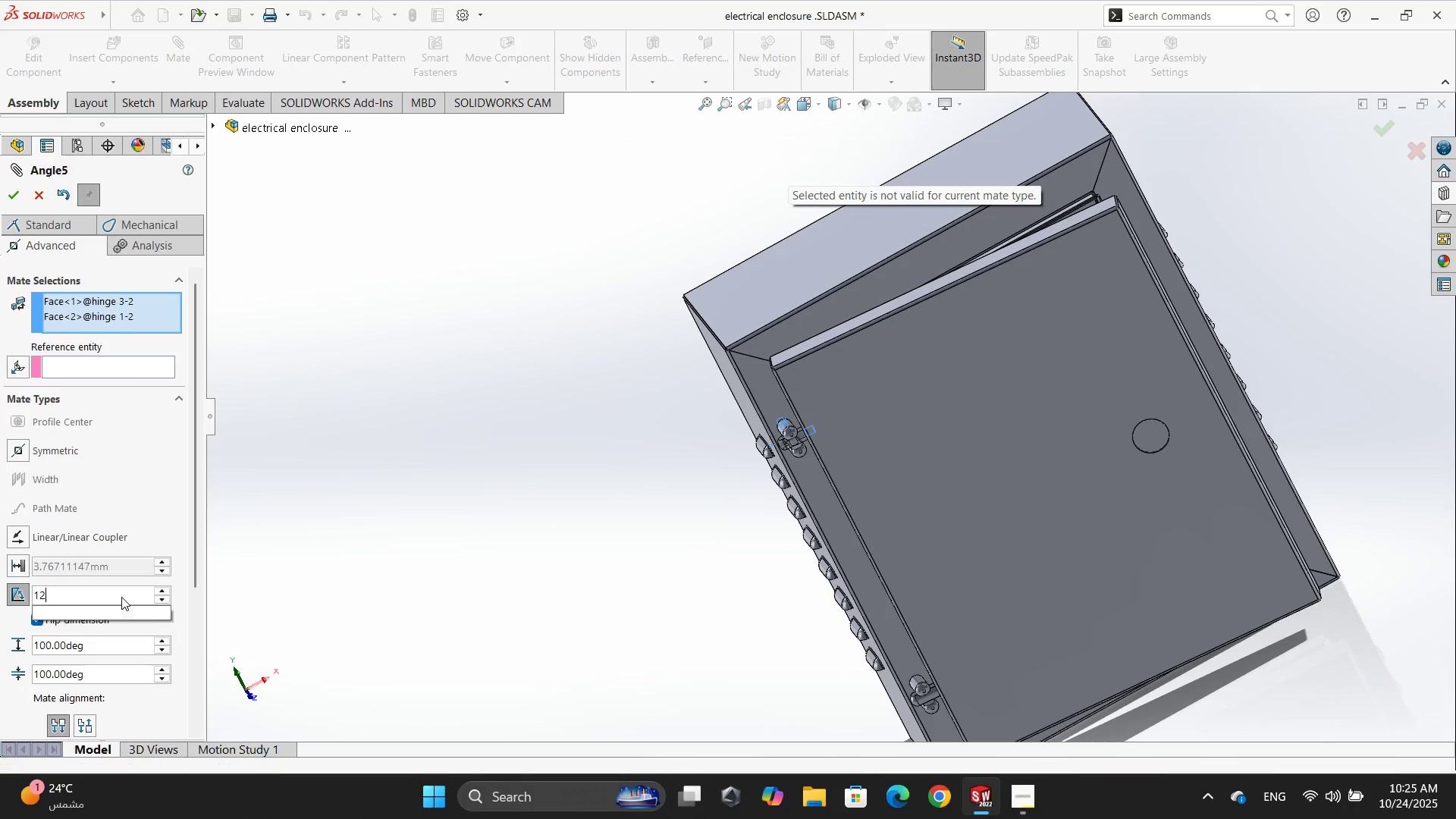 
key(NumpadEnter)
 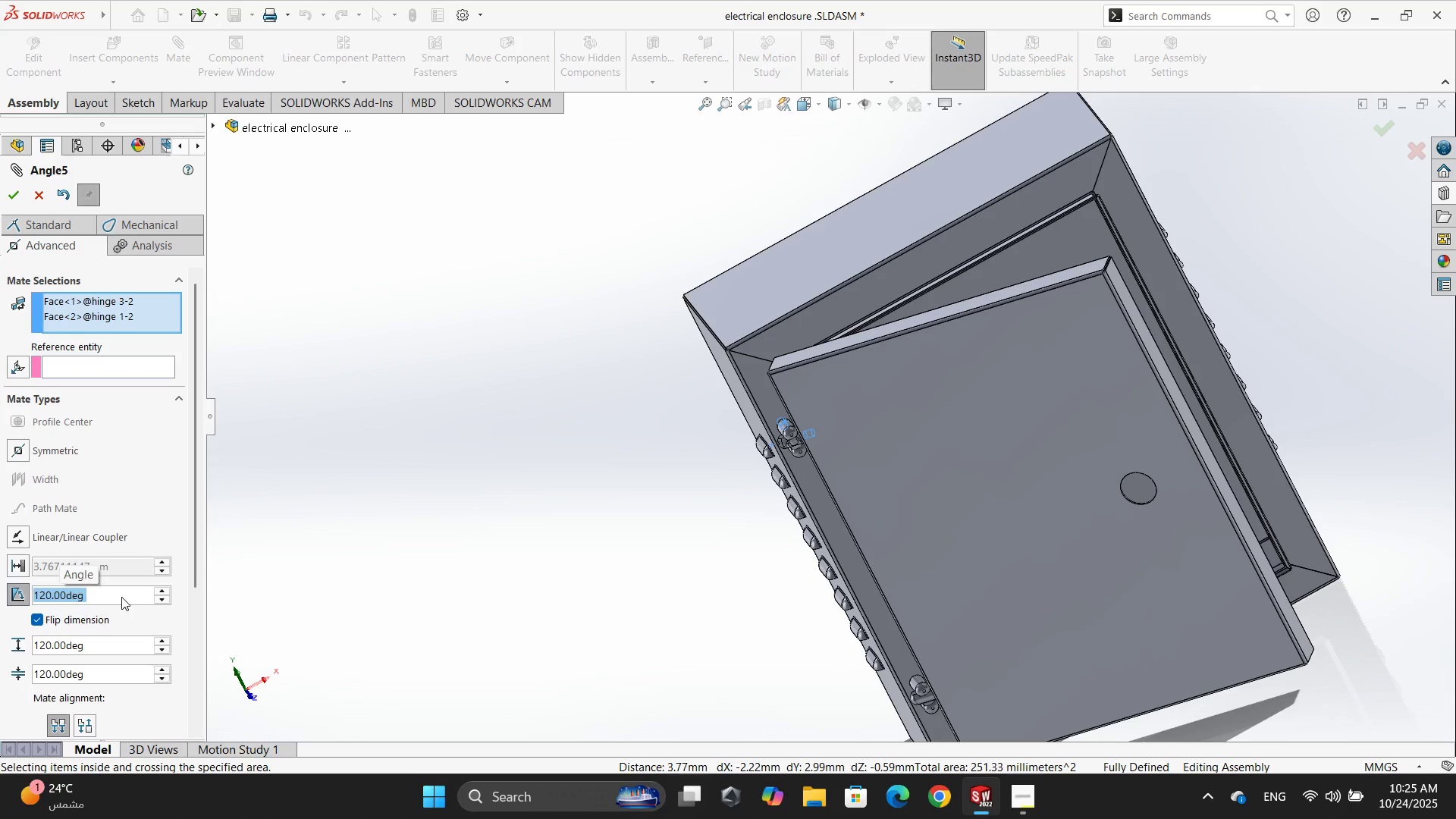 
double_click([121, 597])
 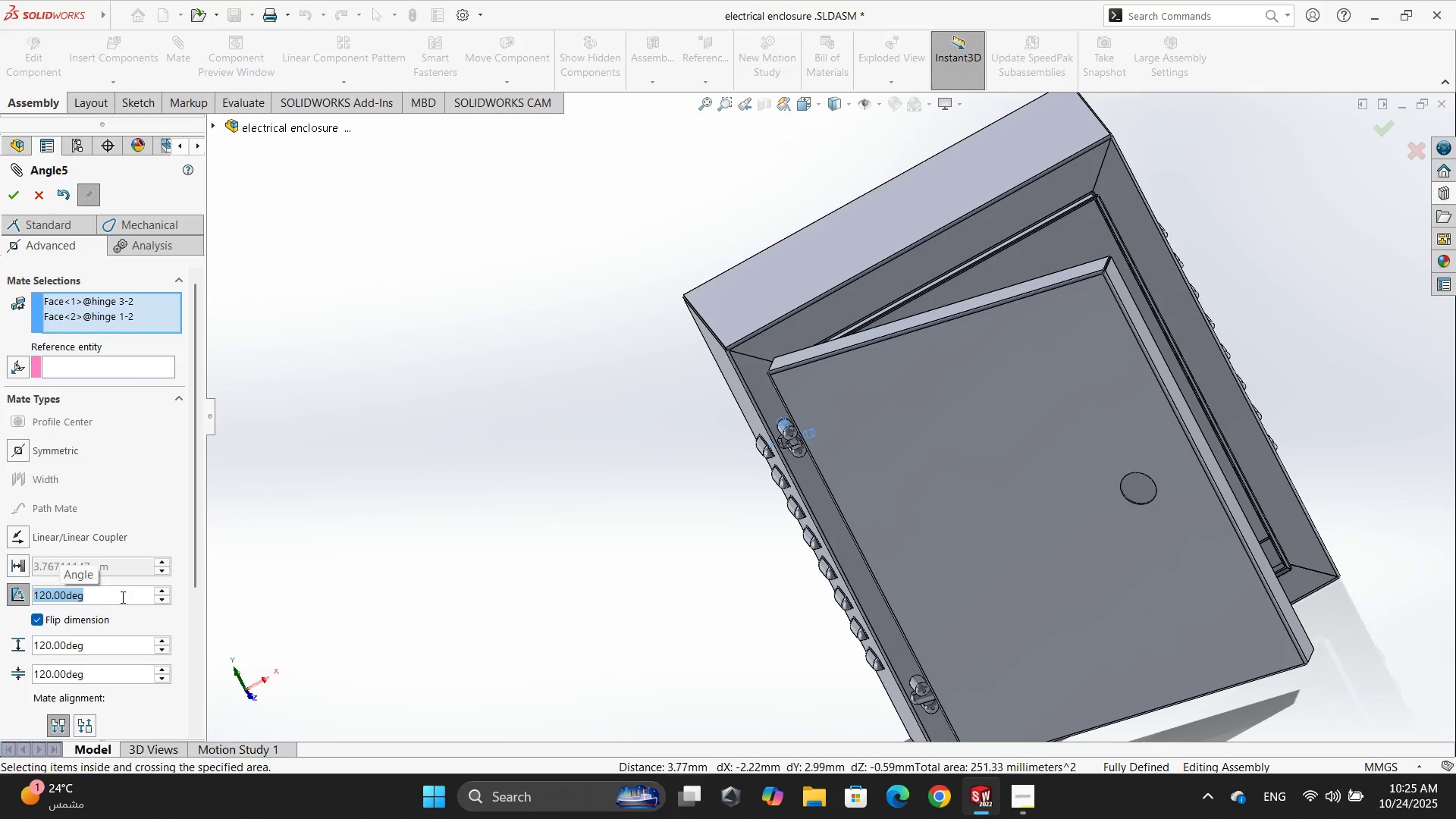 
key(Numpad1)
 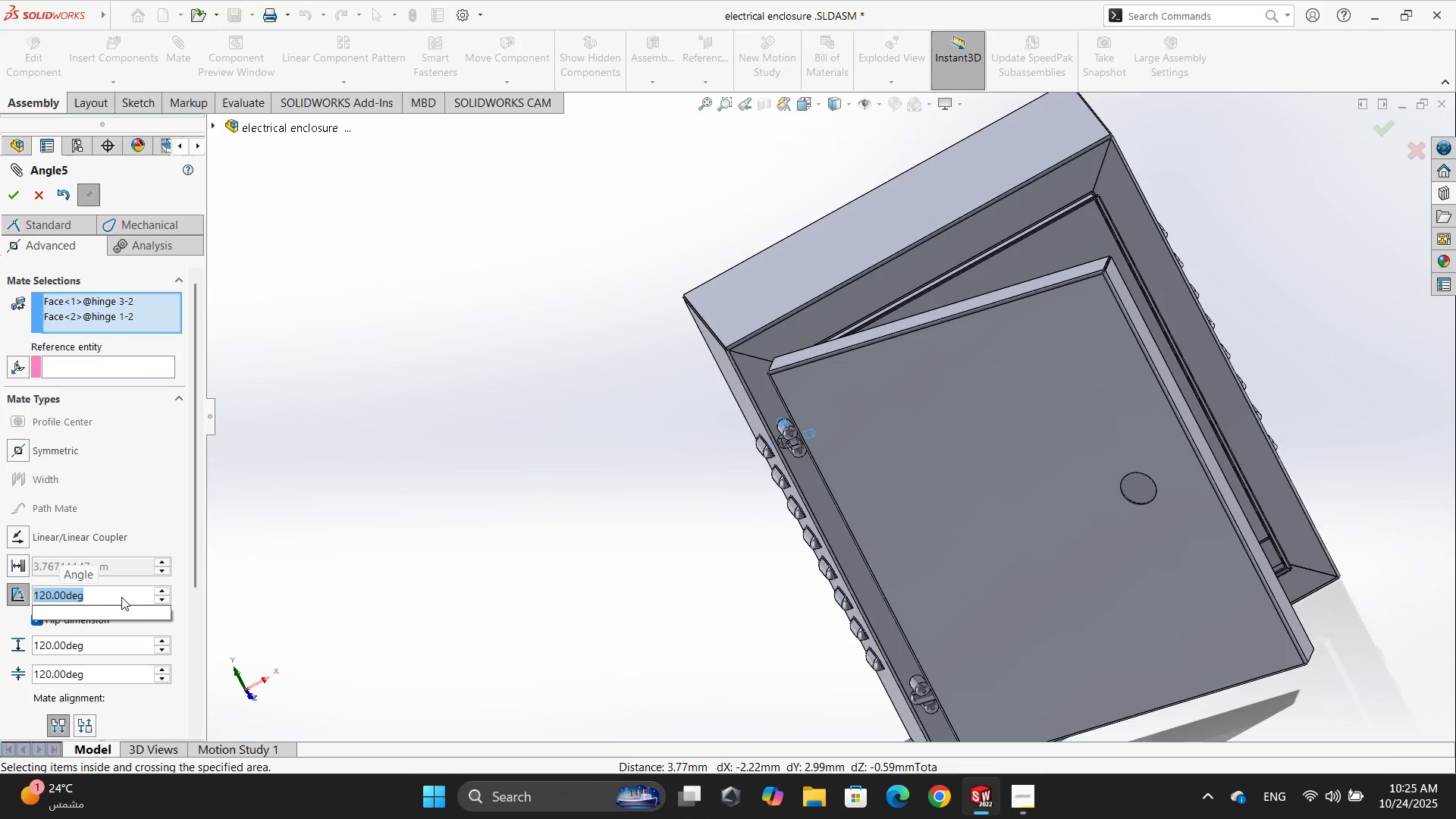 
key(Numpad3)
 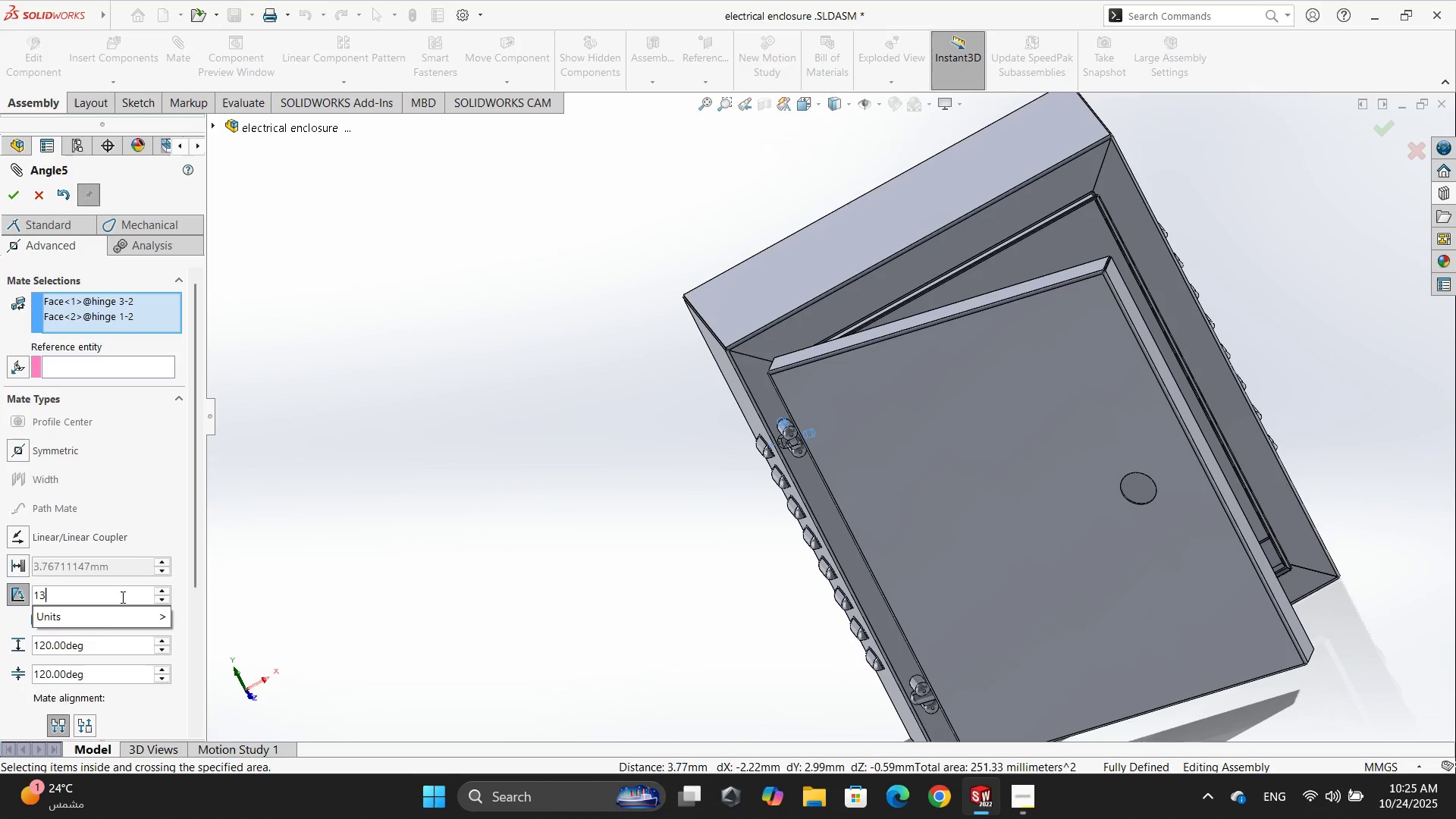 
key(Numpad5)
 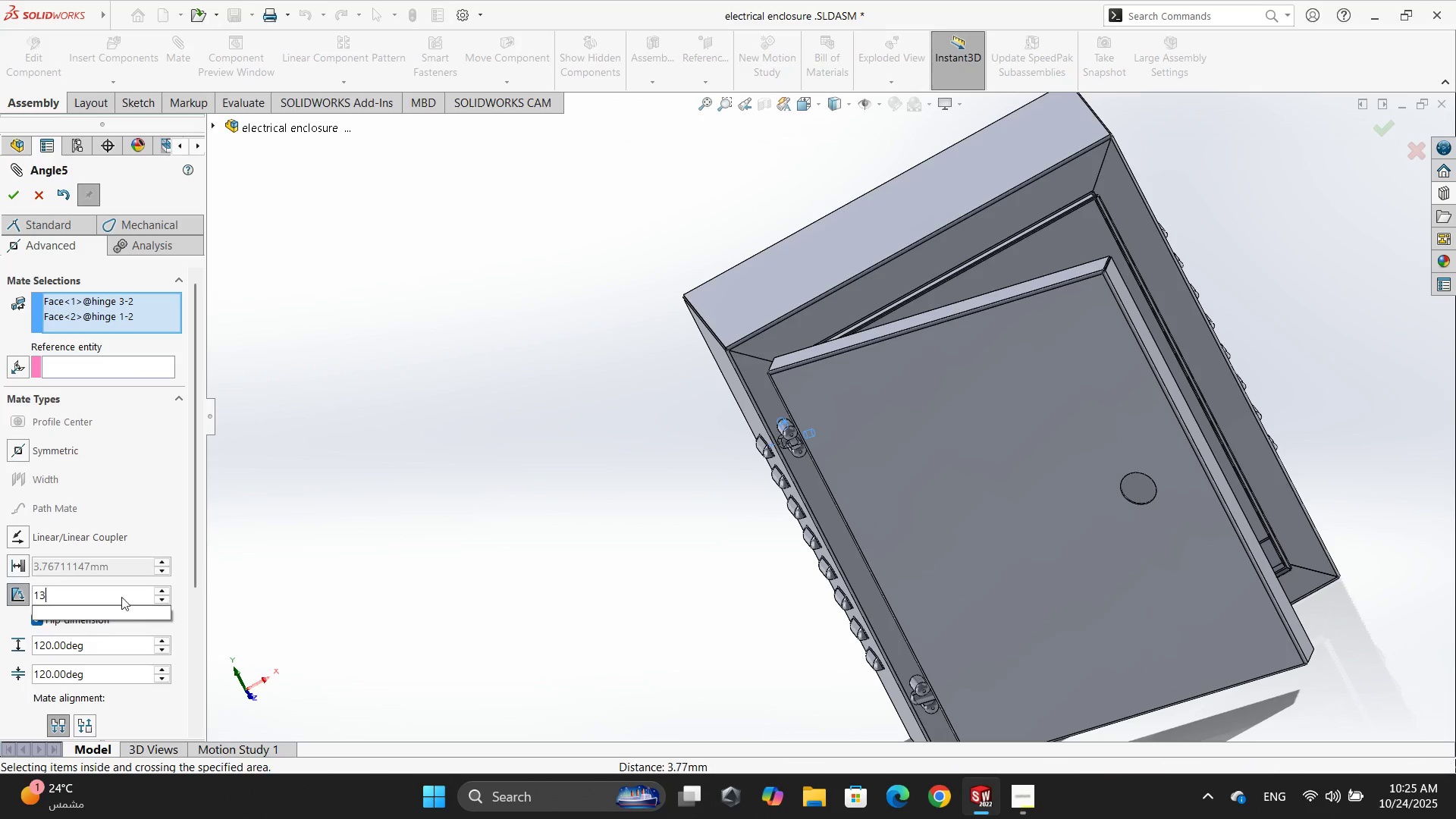 
key(NumpadEnter)
 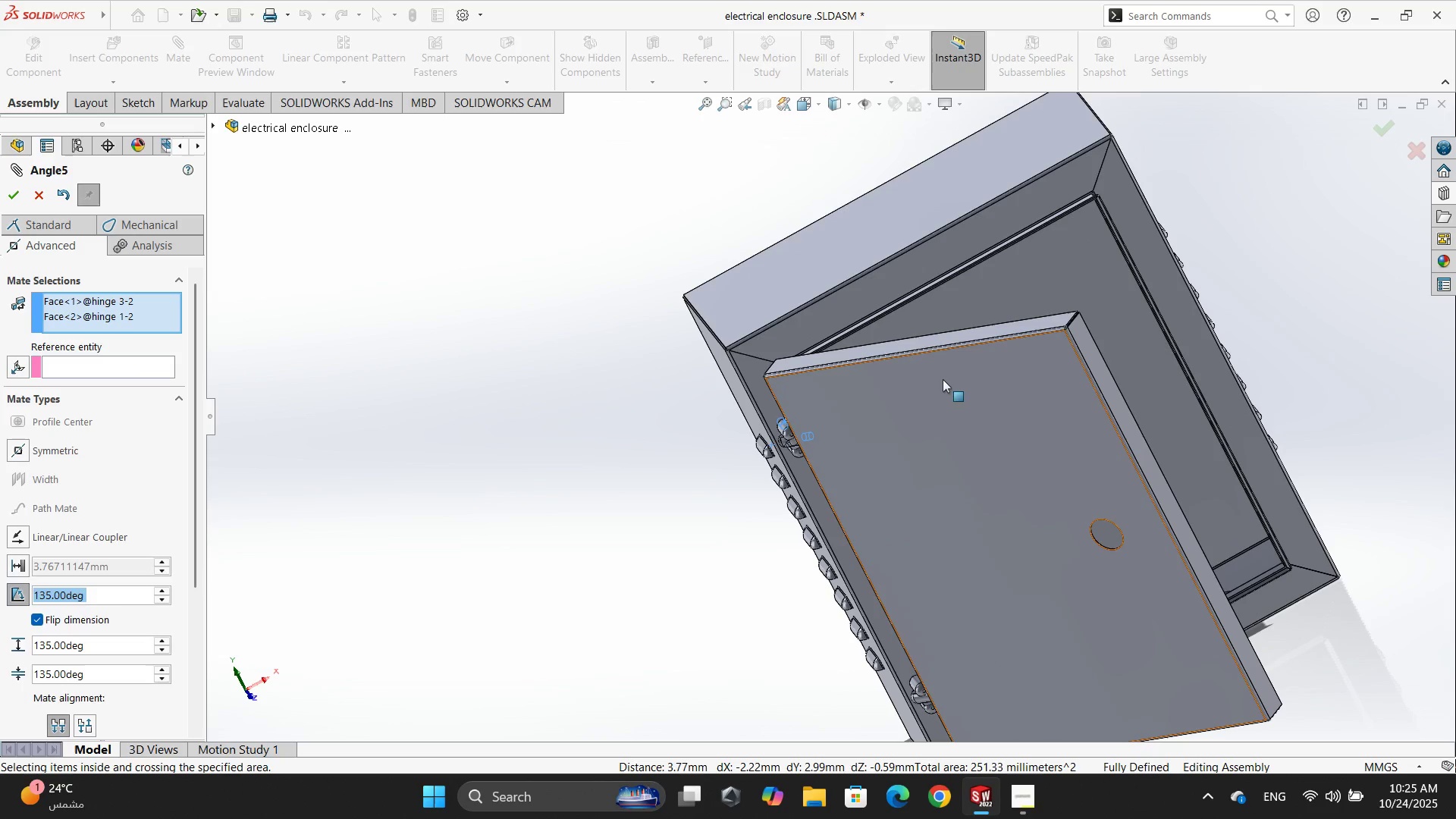 
scroll: coordinate [843, 488], scroll_direction: up, amount: 3.0
 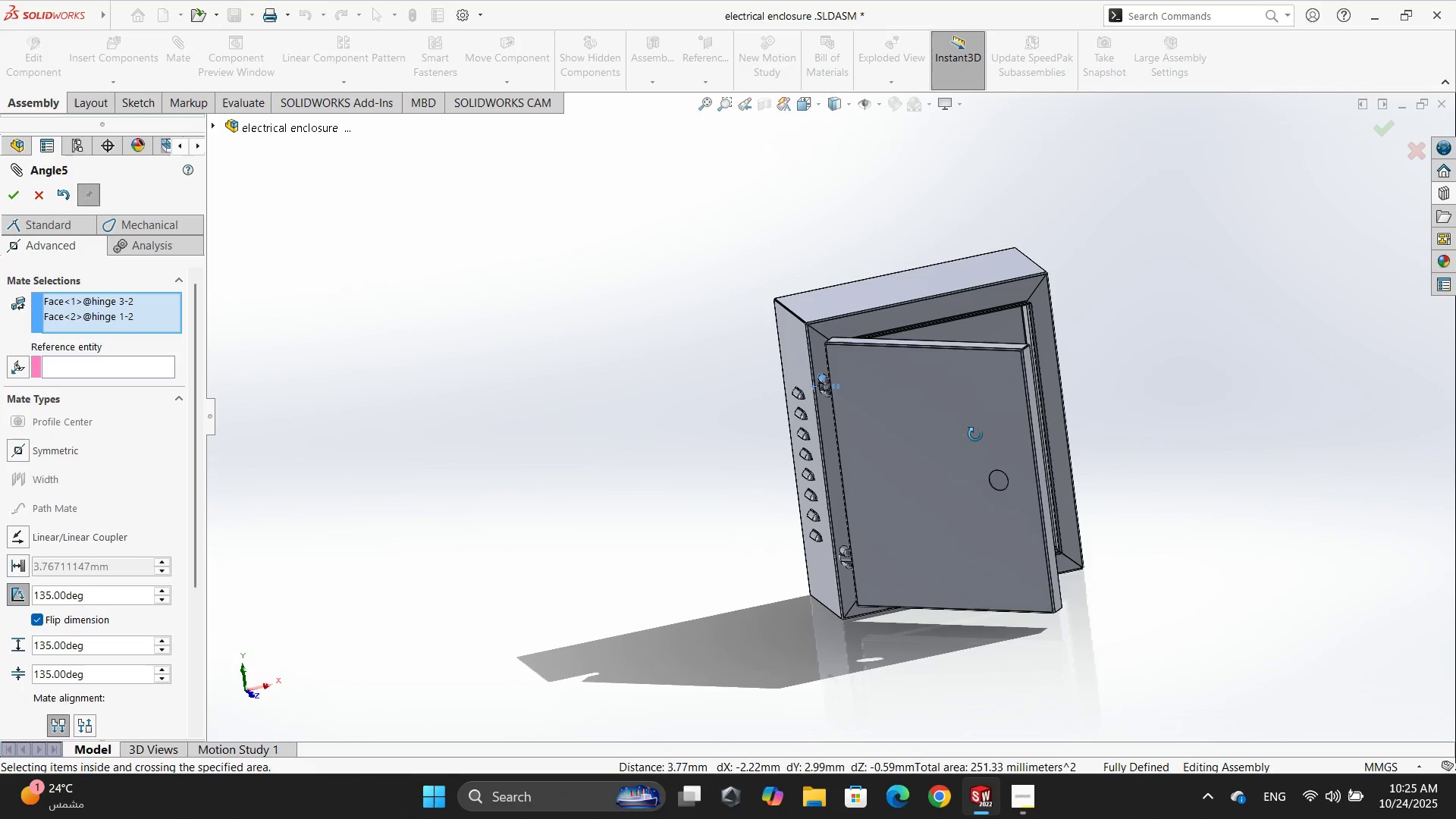 
double_click([143, 594])
 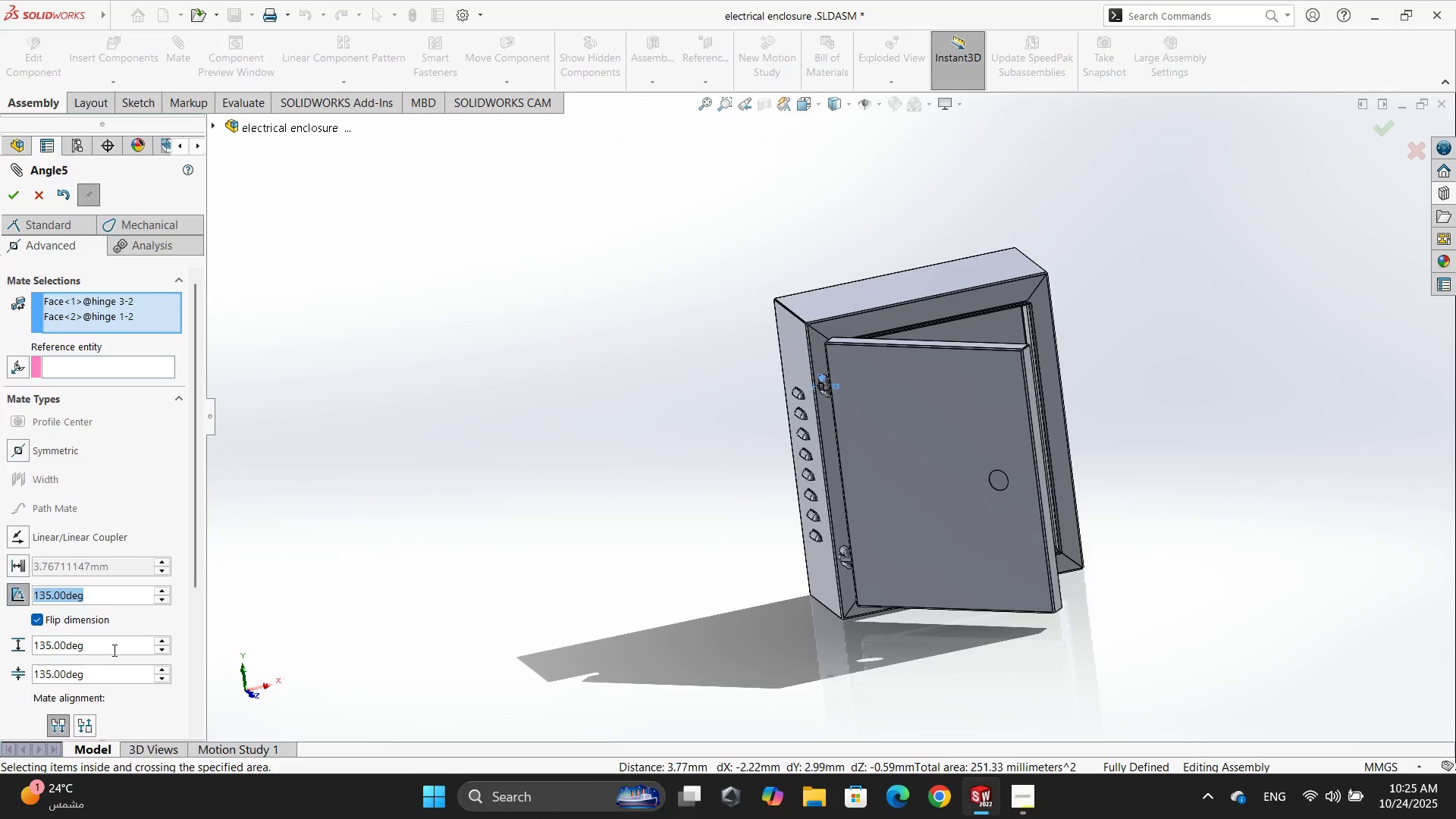 
left_click([113, 650])
 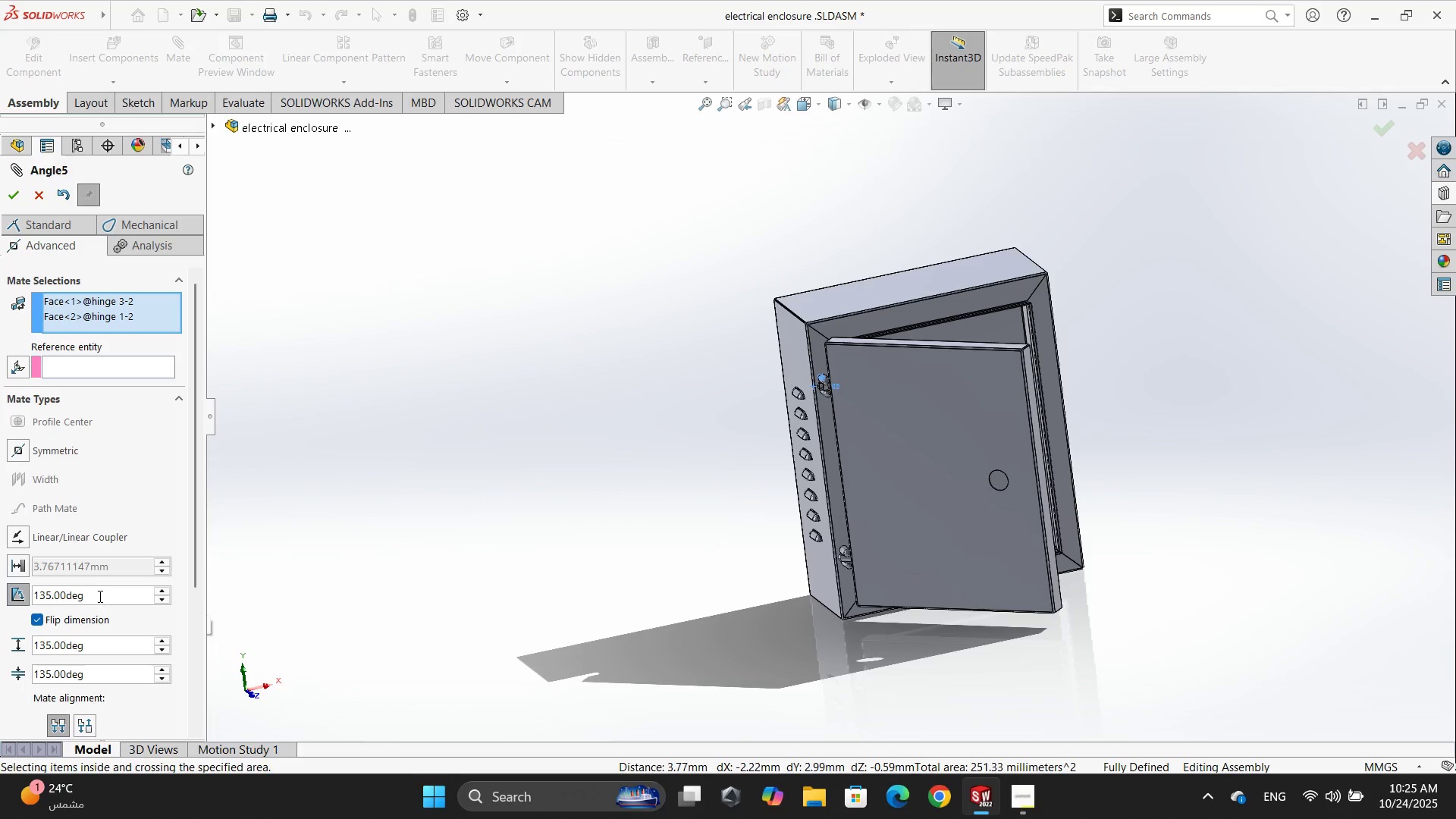 
double_click([99, 596])
 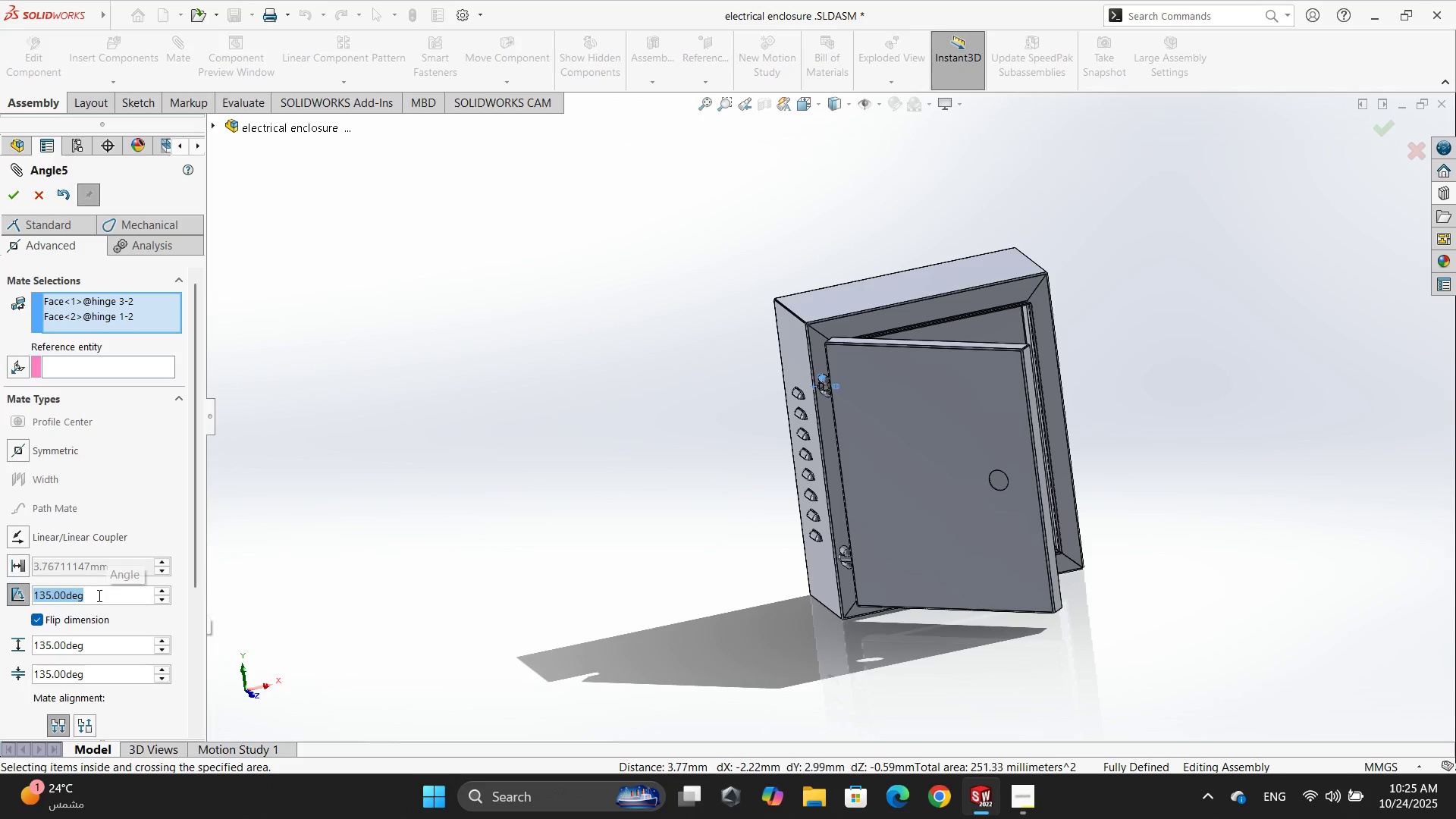 
key(Numpad1)
 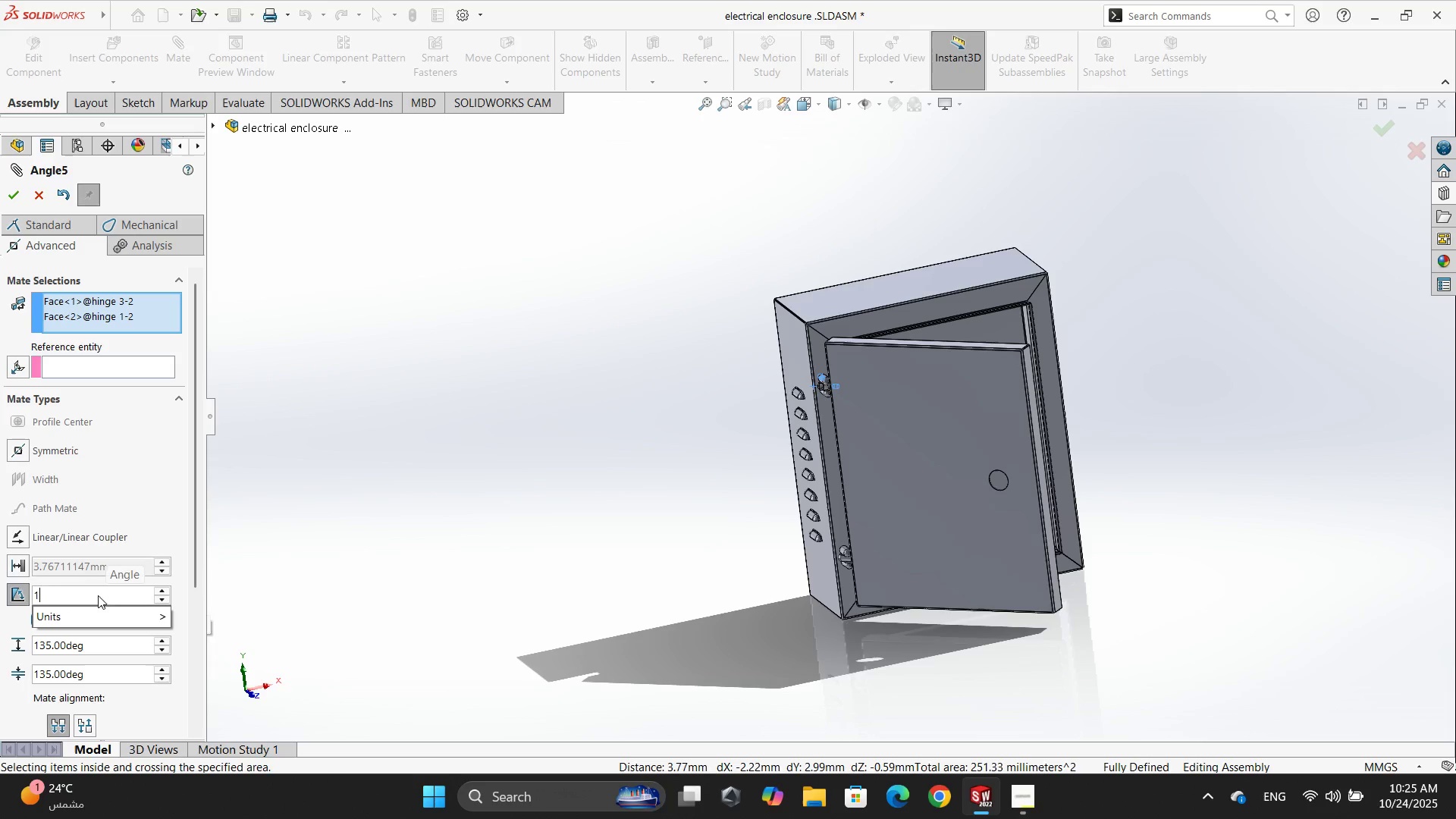 
key(Numpad8)
 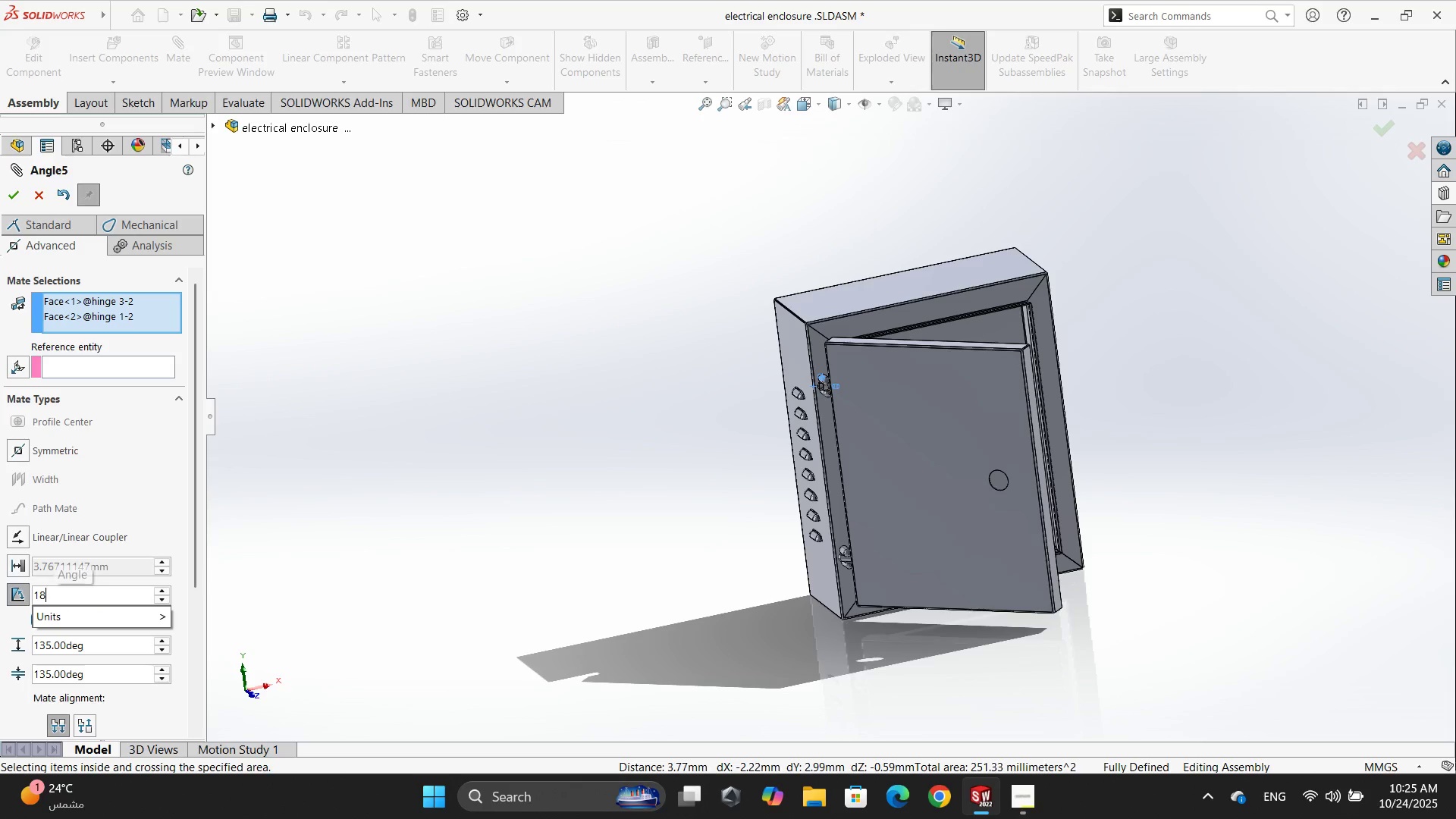 
key(Numpad0)
 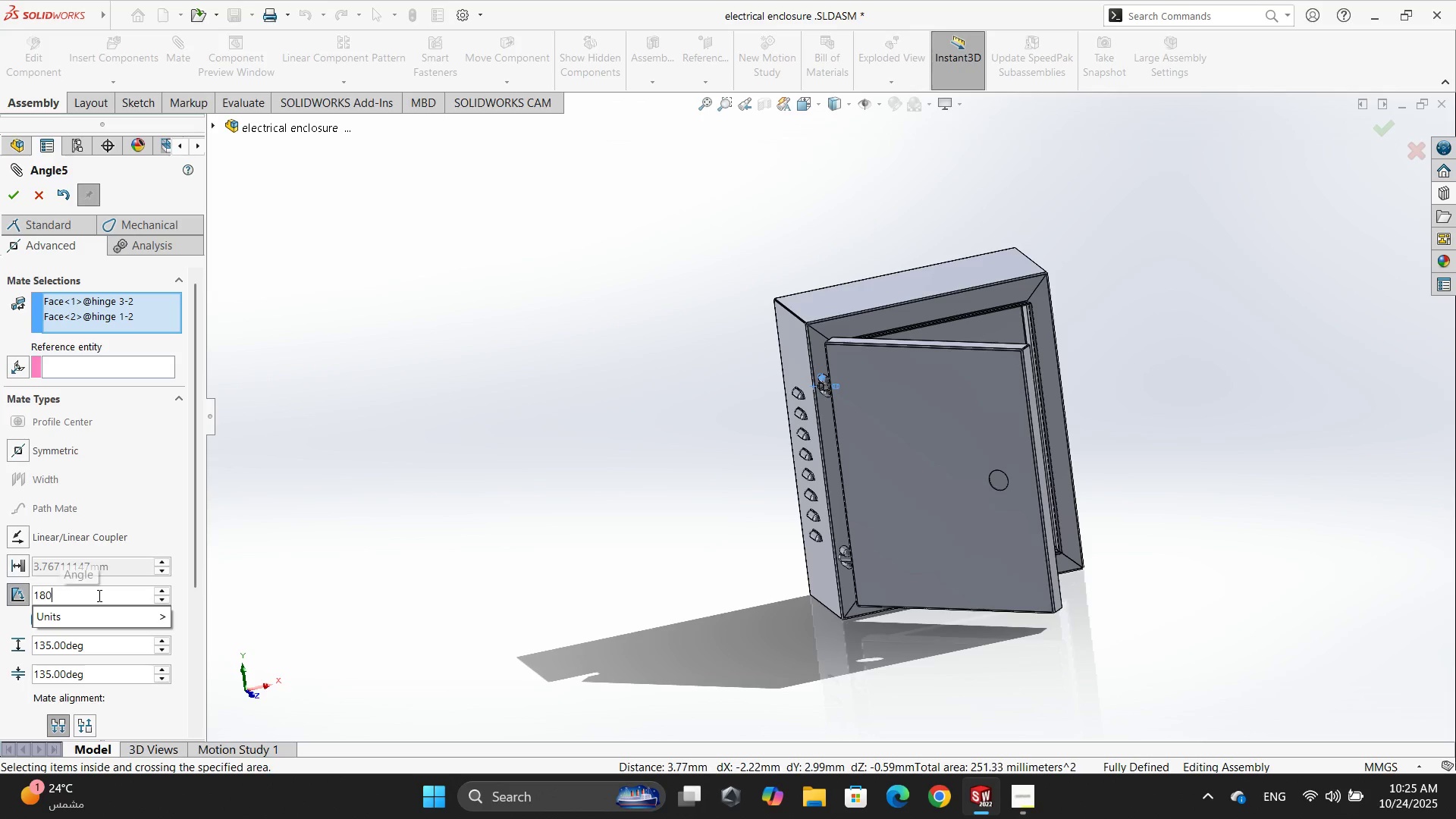 
key(NumpadEnter)
 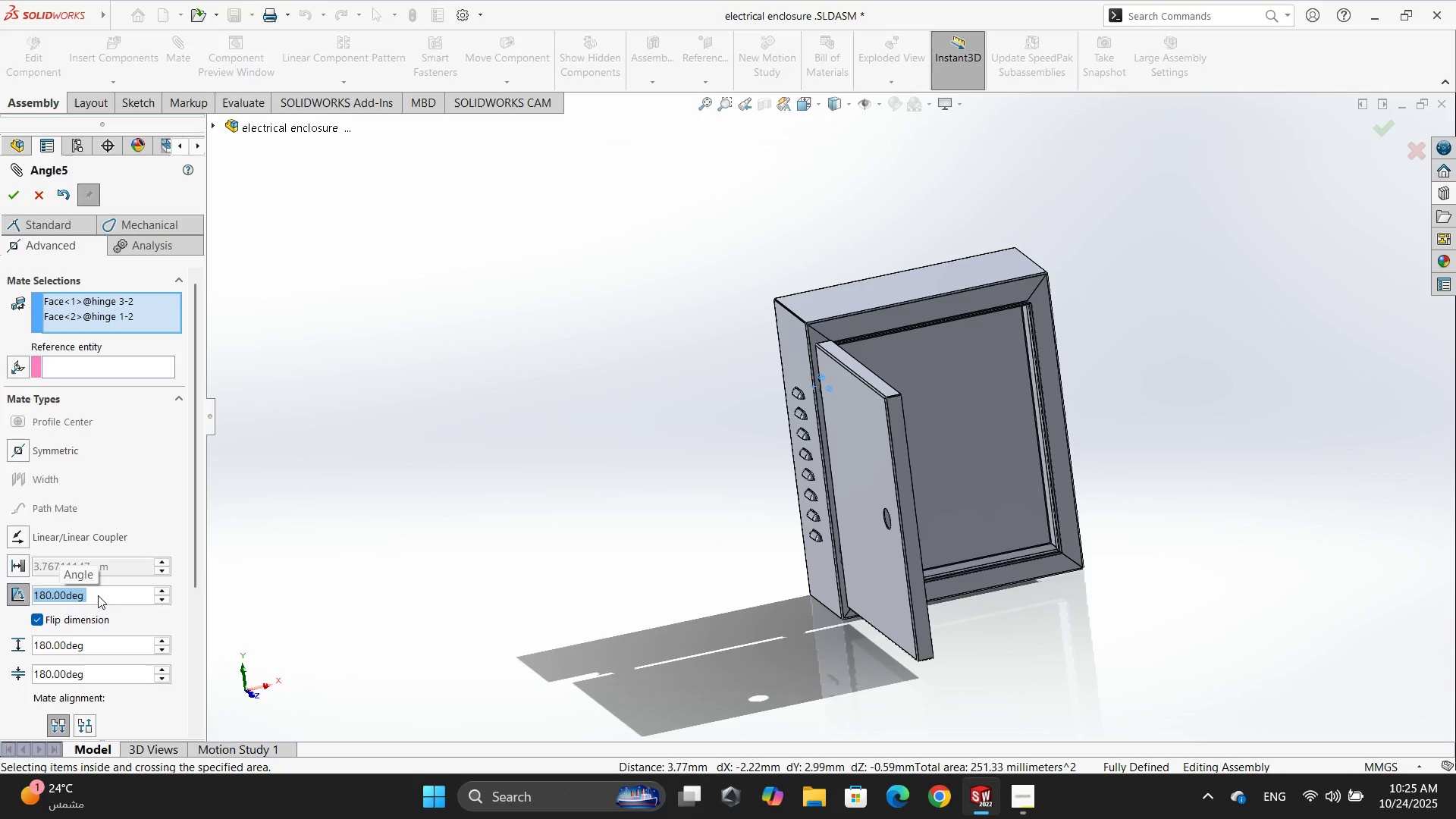 
key(Numpad9)
 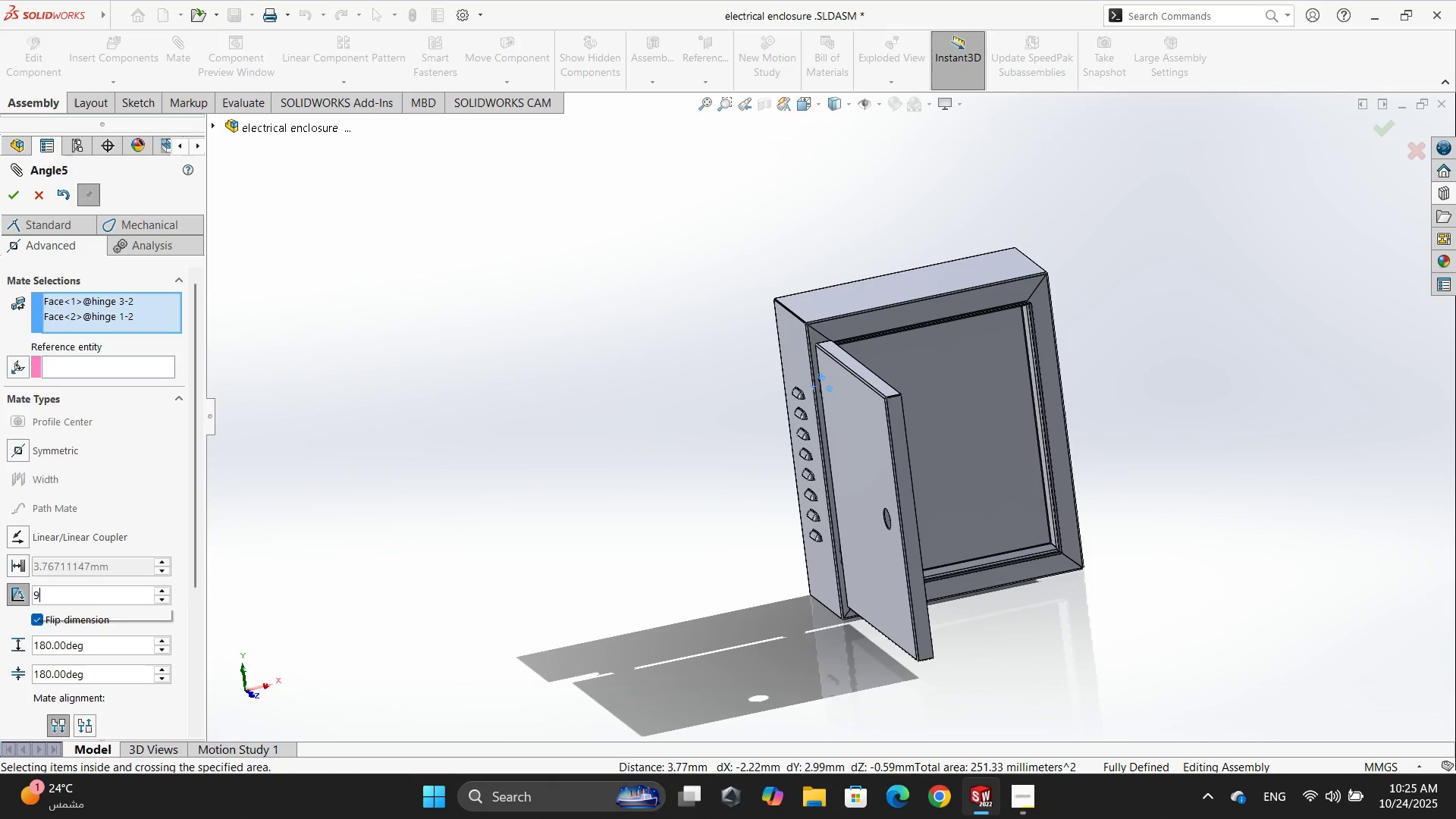 
key(Numpad0)
 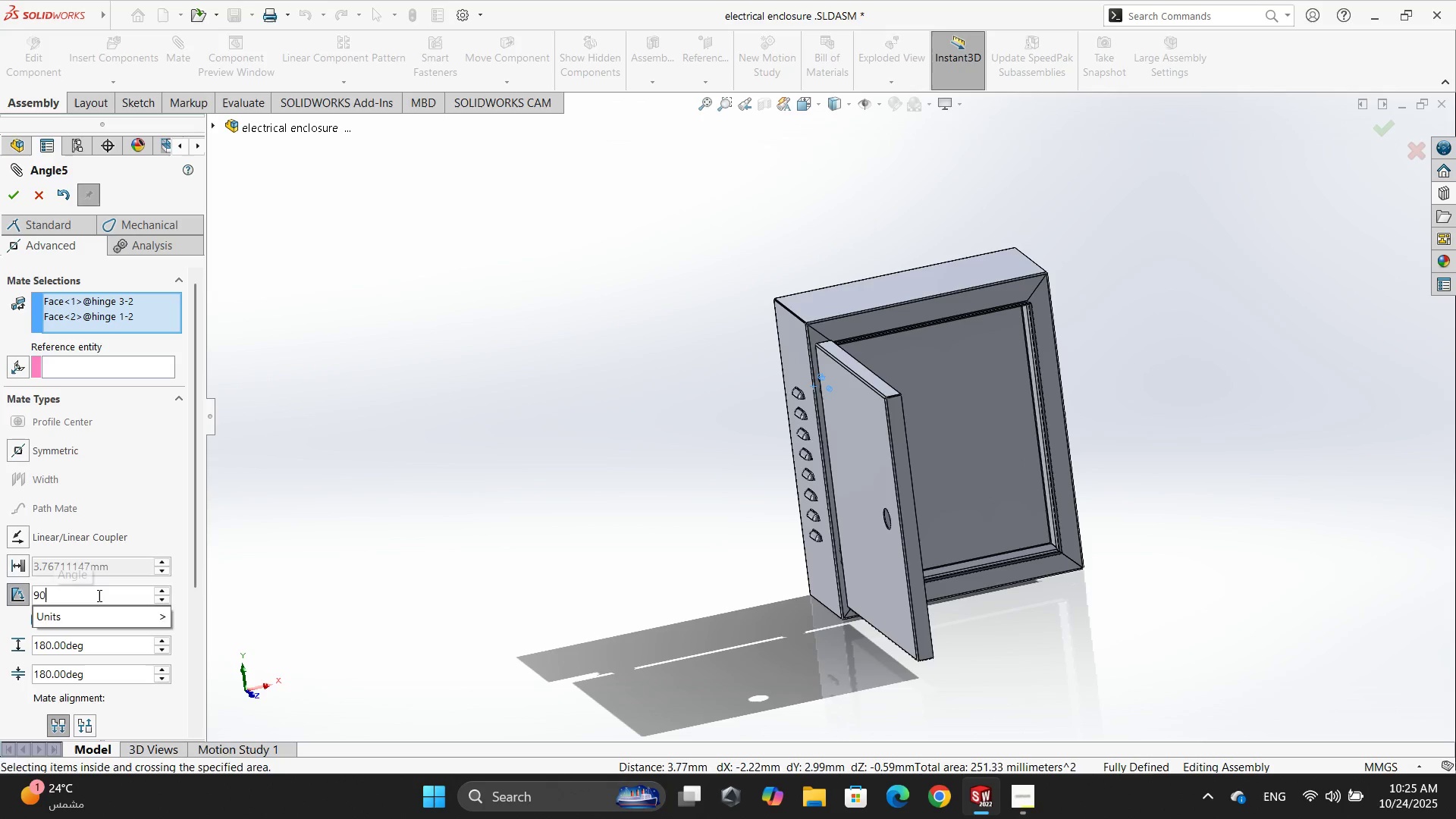 
key(NumpadEnter)
 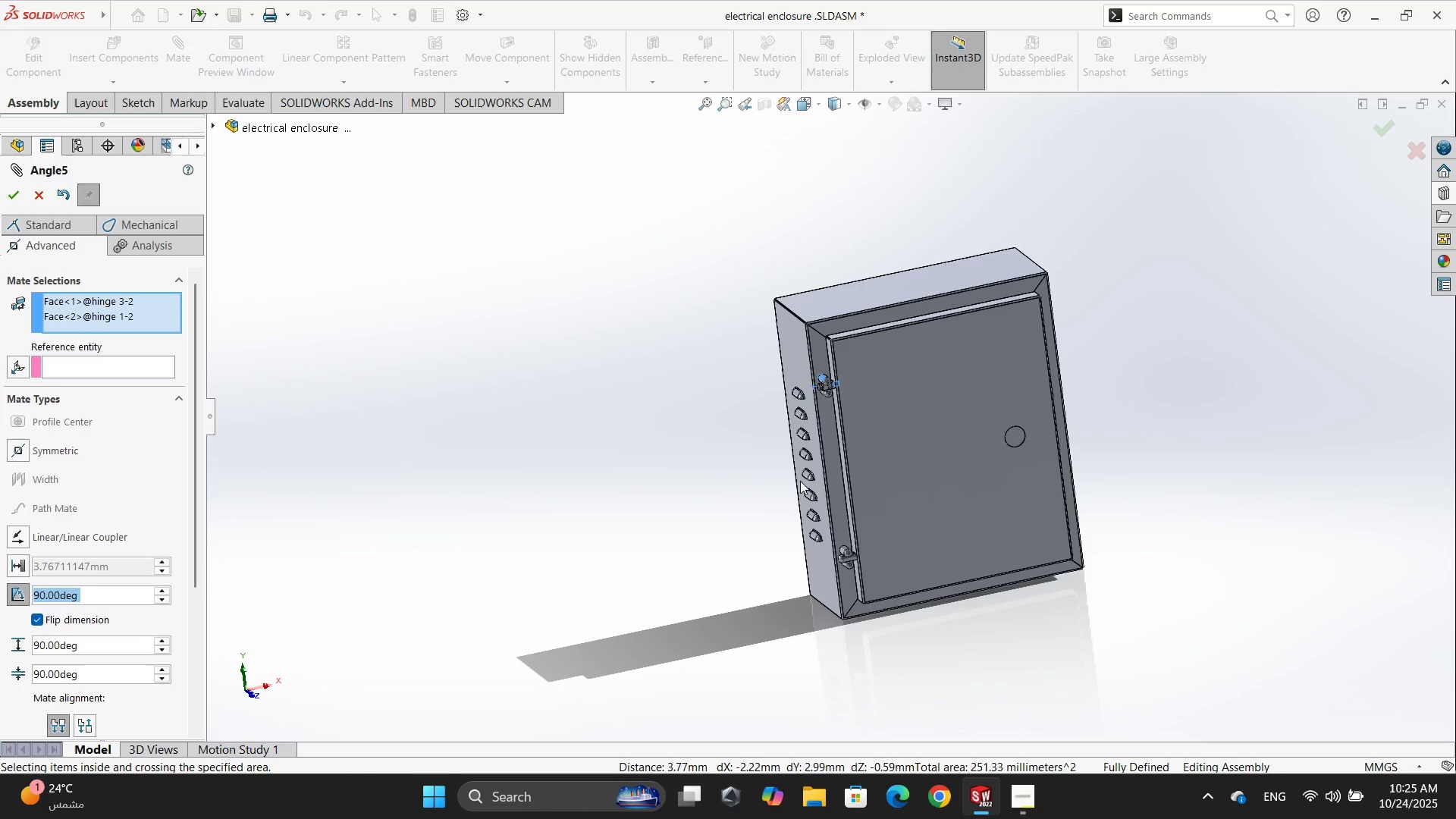 
scroll: coordinate [790, 466], scroll_direction: down, amount: 3.0
 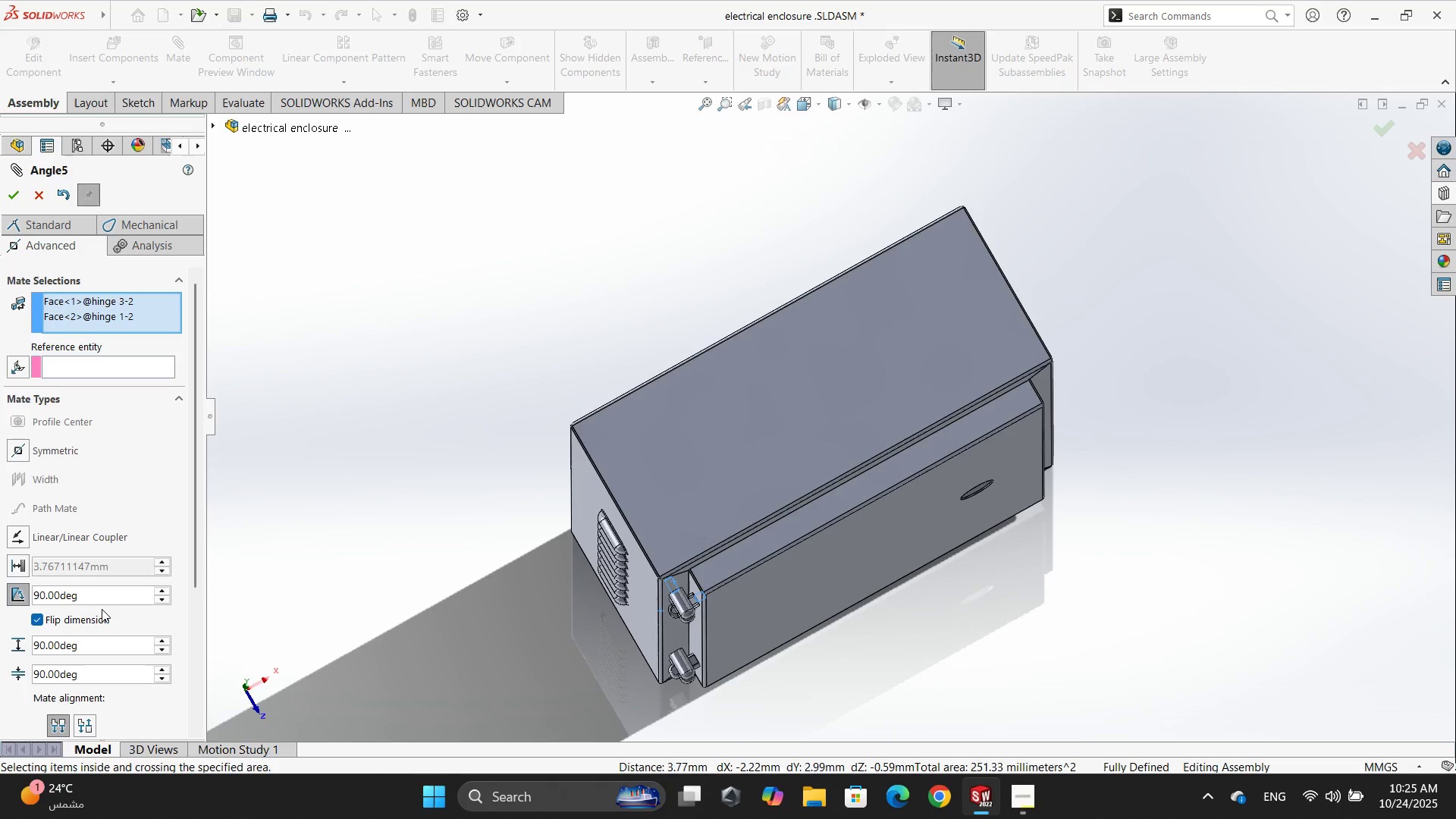 
double_click([90, 599])
 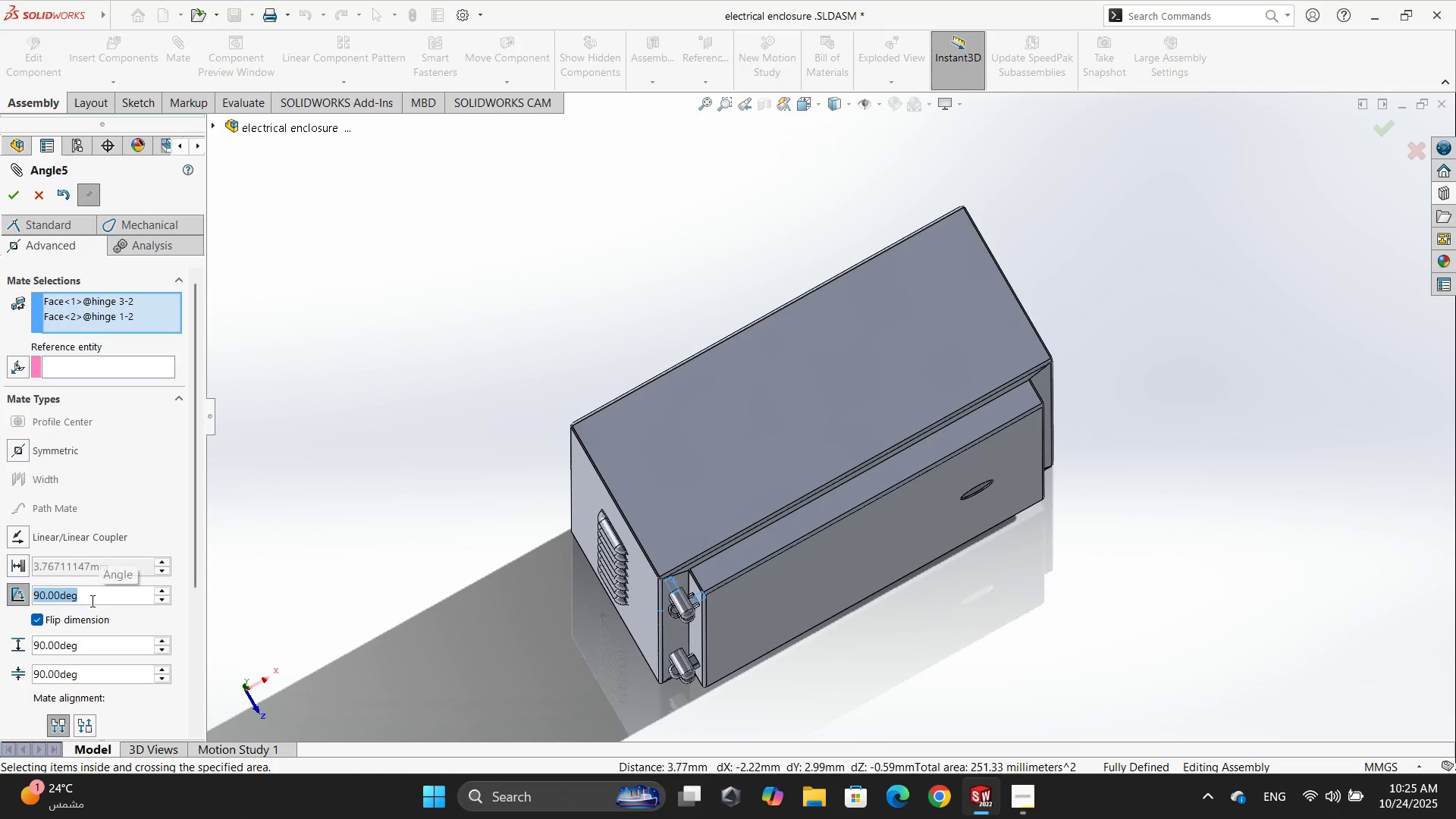 
key(Numpad1)
 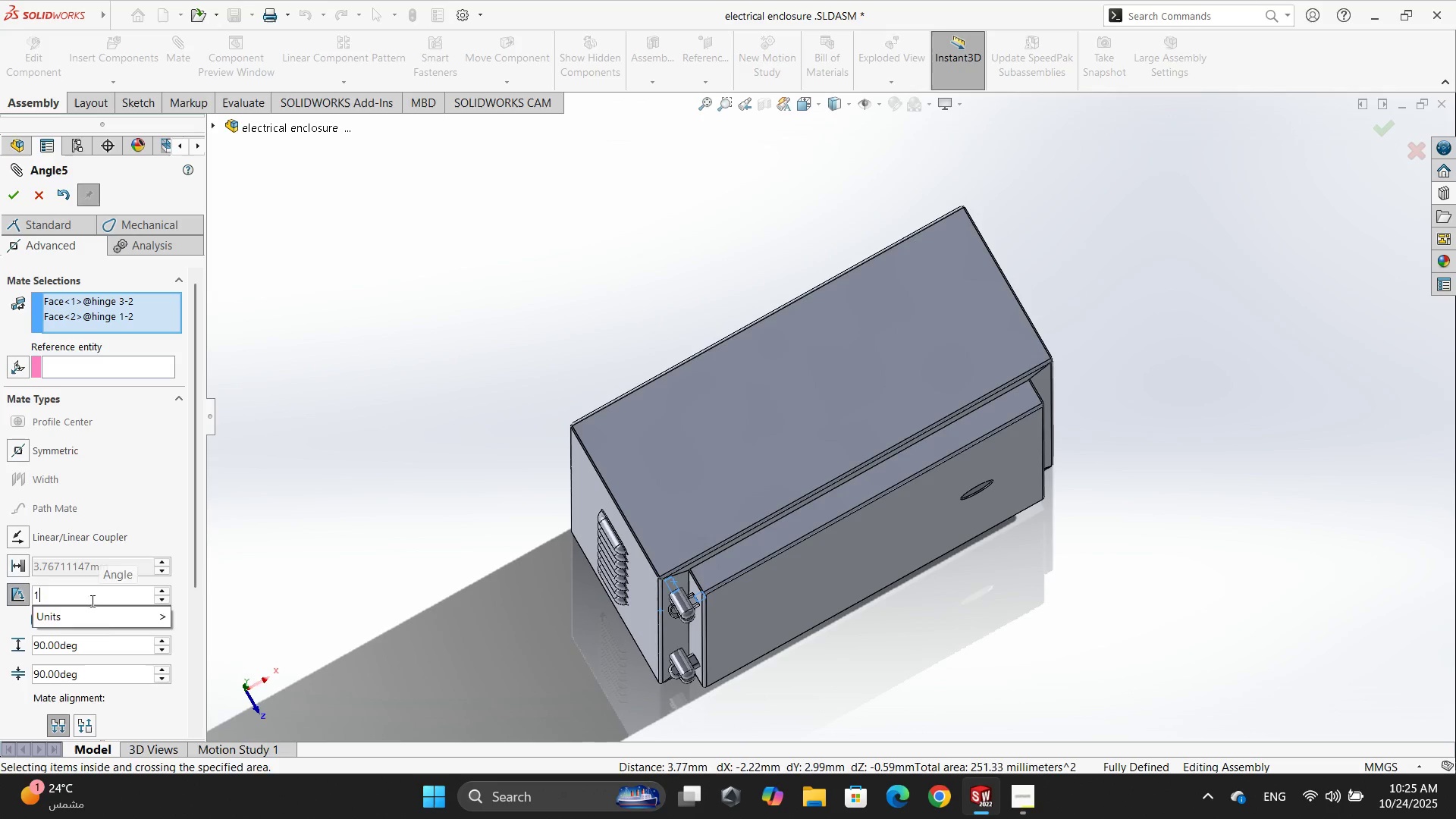 
key(Numpad3)
 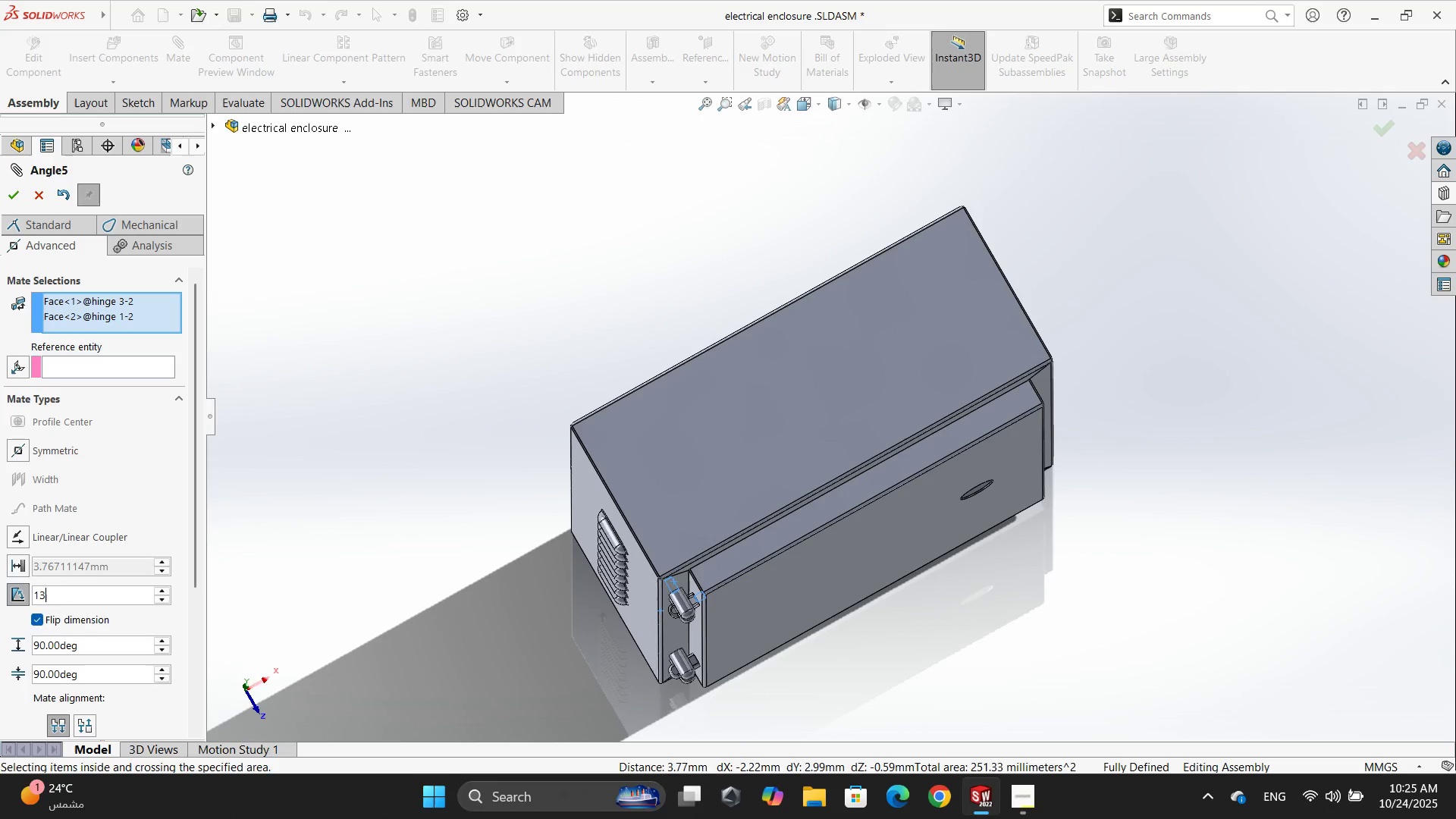 
key(Numpad5)
 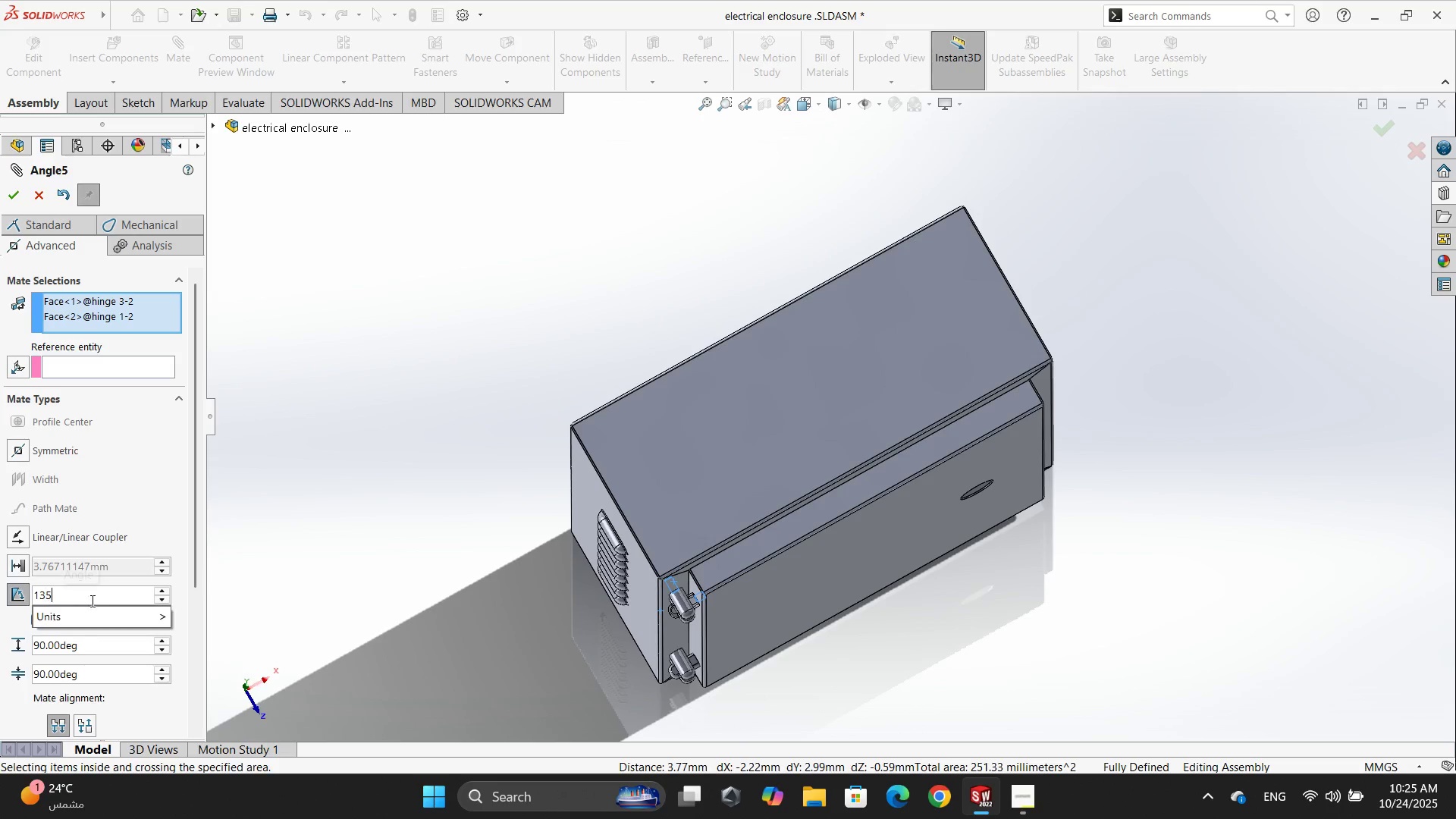 
key(NumpadEnter)
 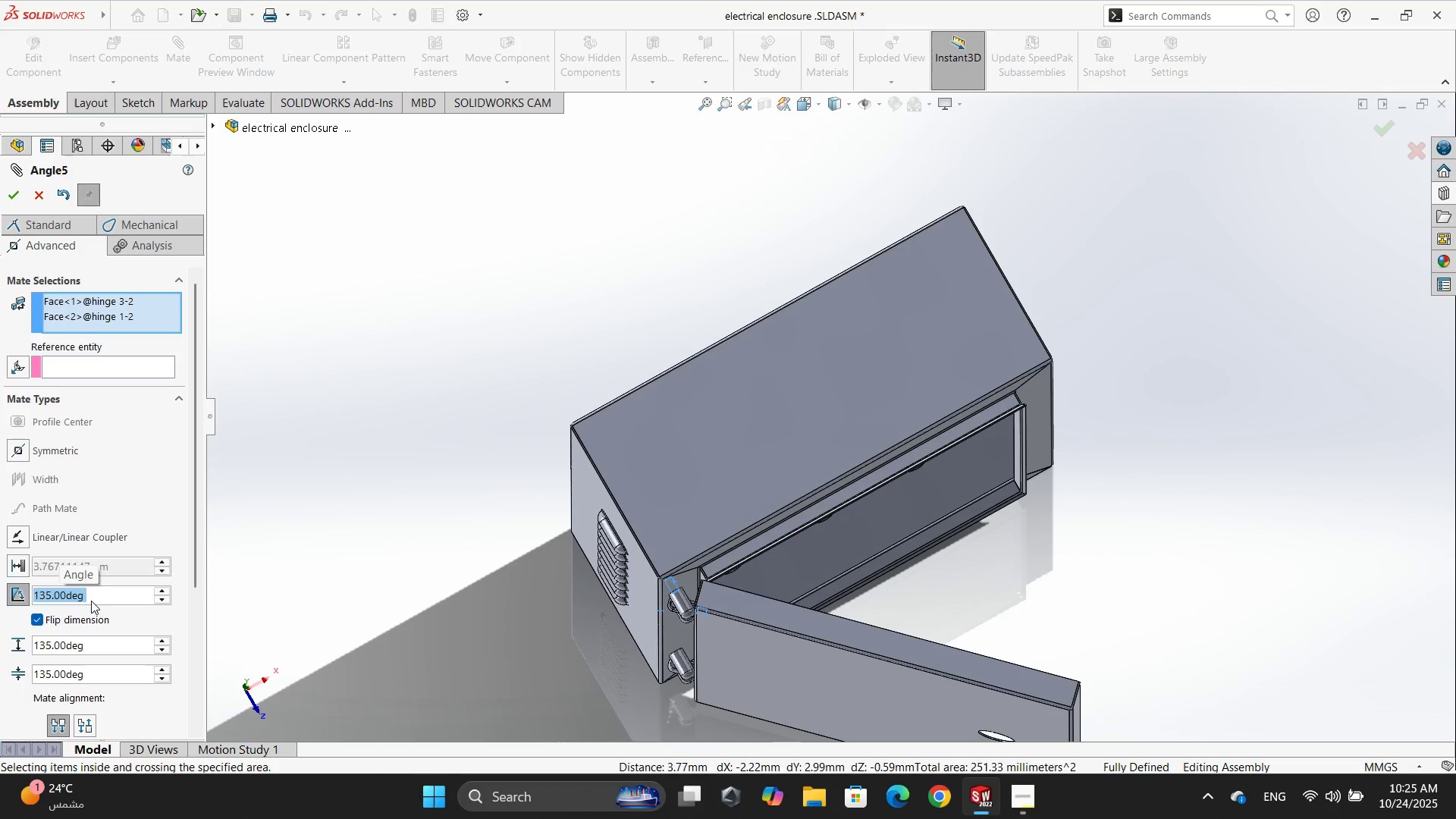 
double_click([70, 673])
 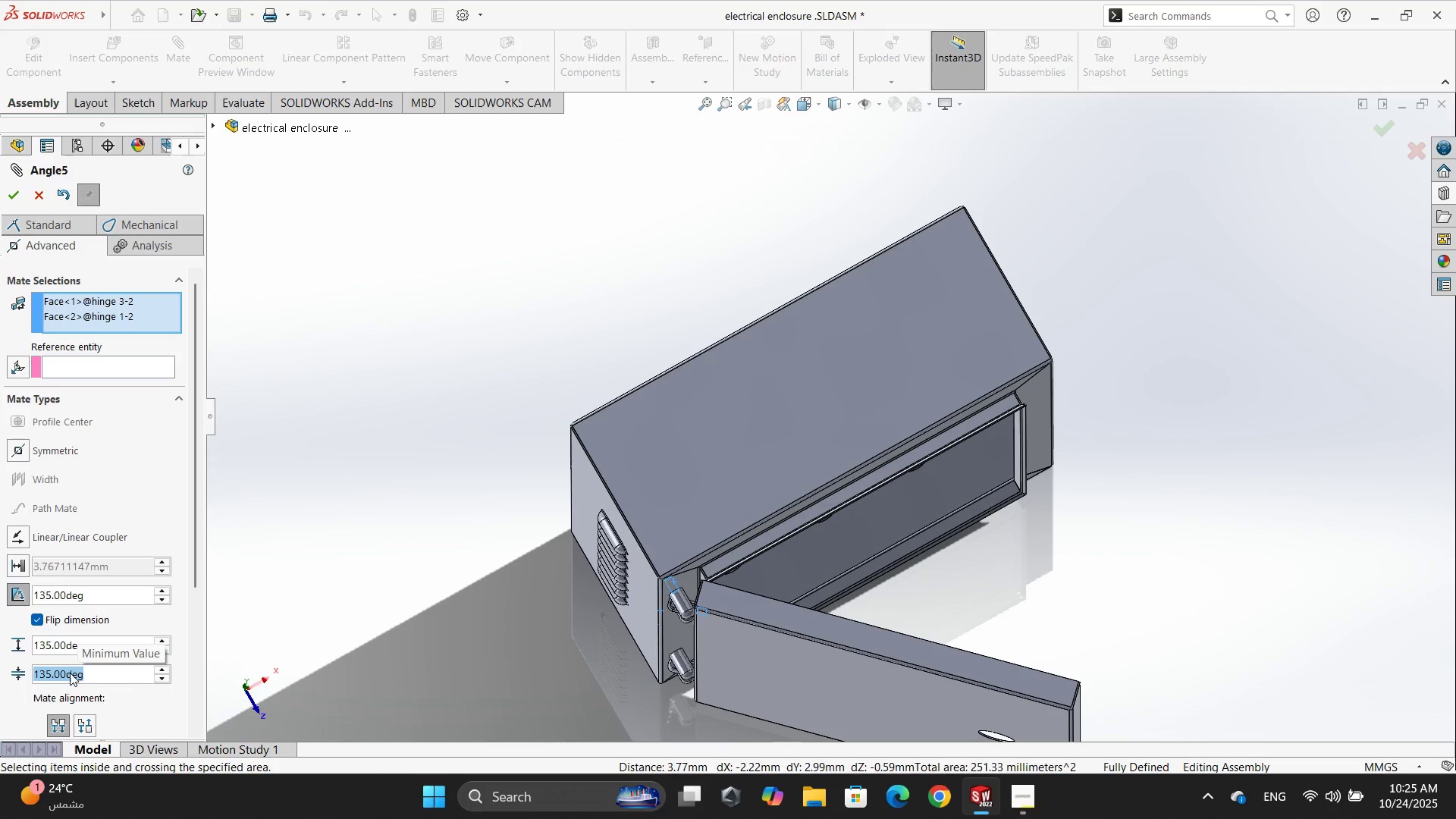 
key(Numpad9)
 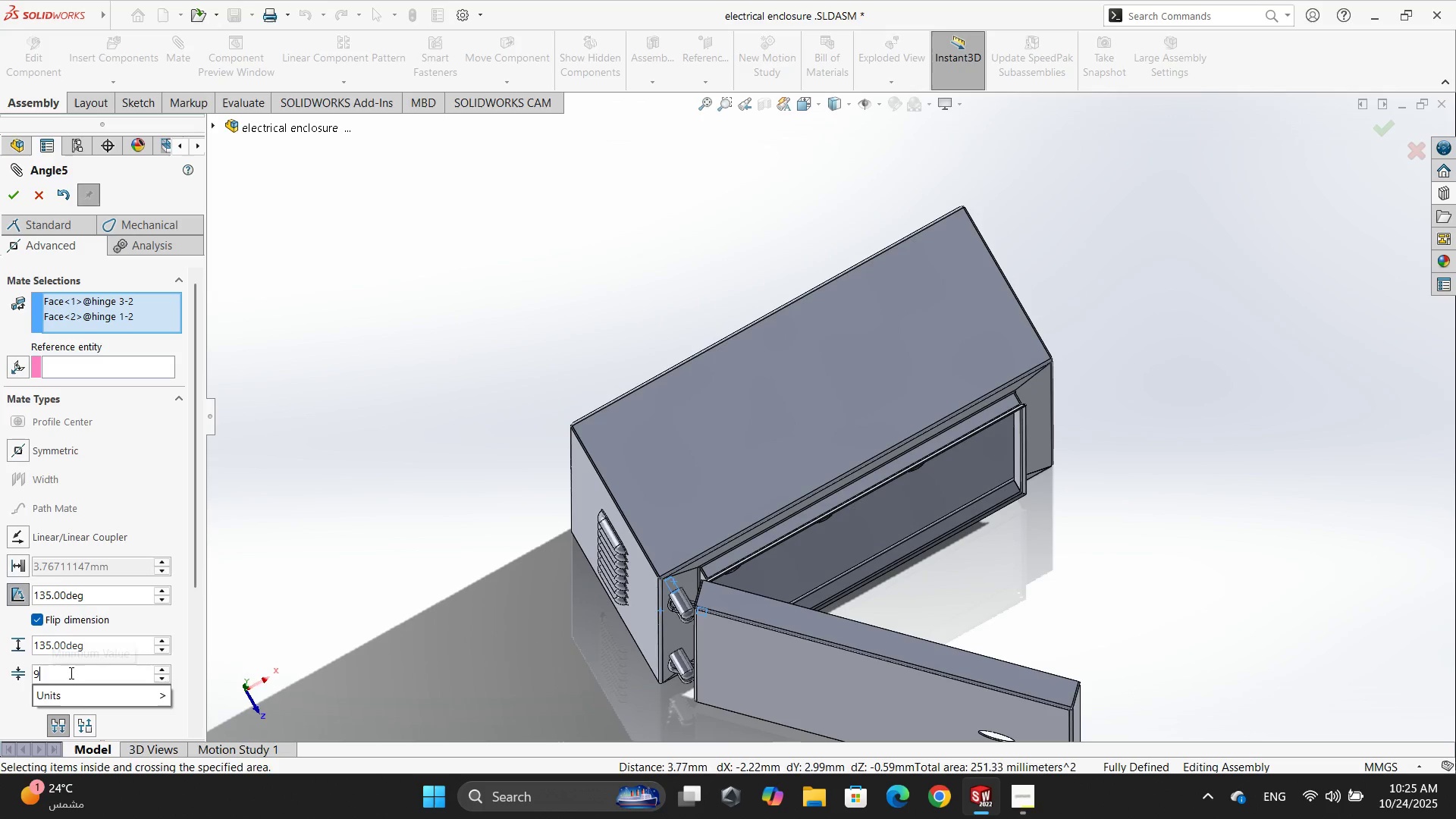 
key(Numpad0)
 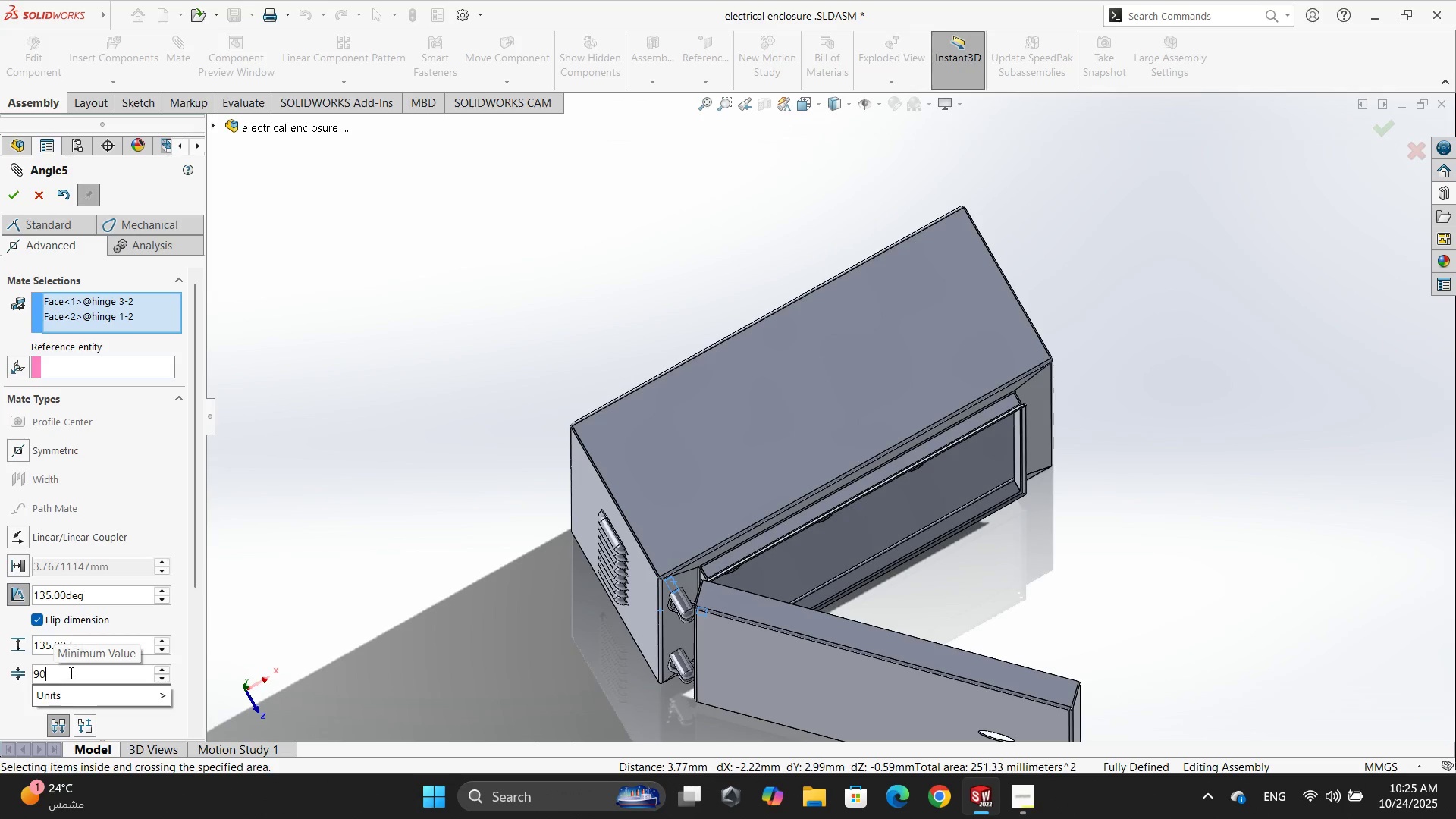 
key(NumpadEnter)
 